 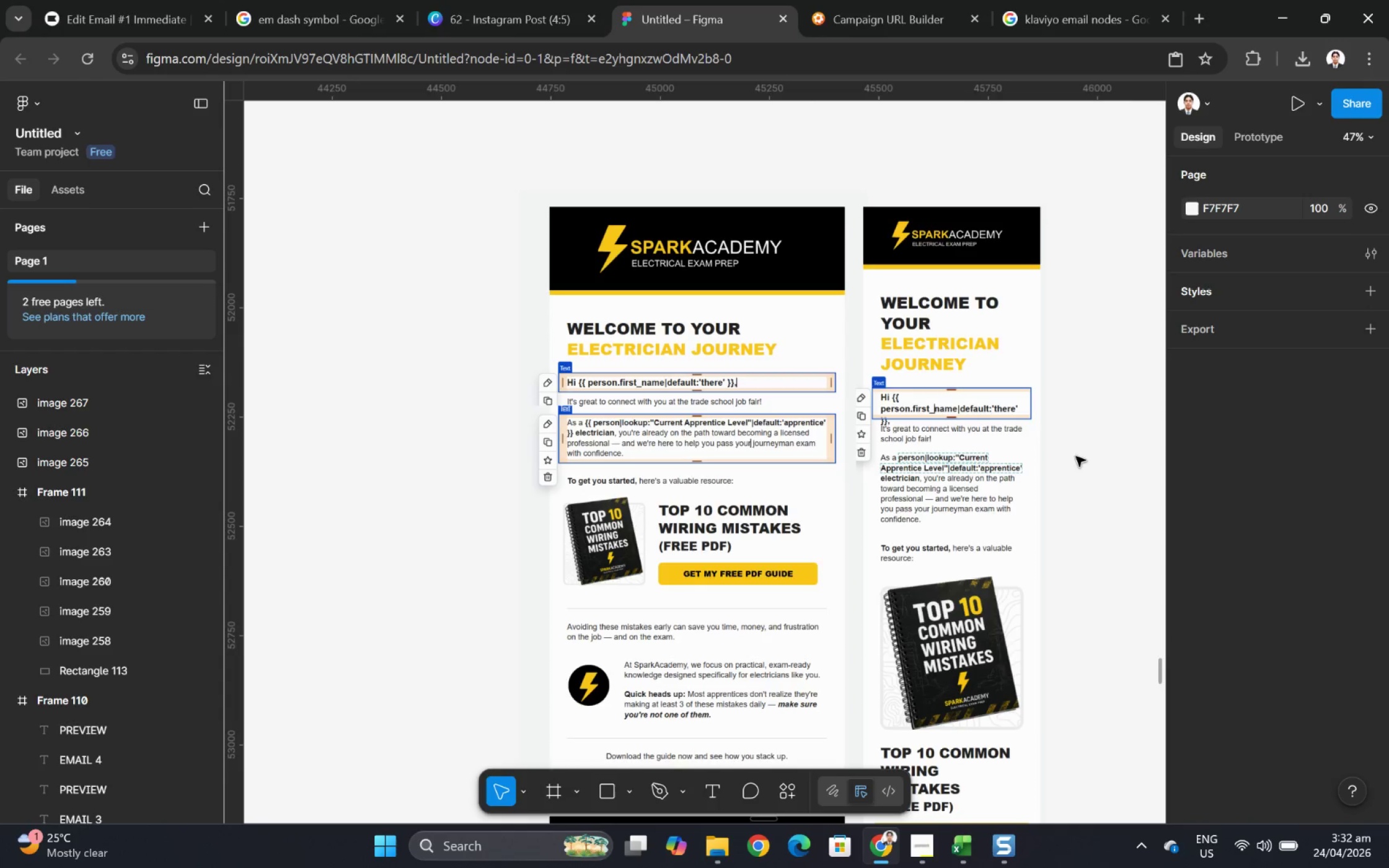 
left_click_drag(start_coordinate=[1010, 471], to_coordinate=[1005, 471])
 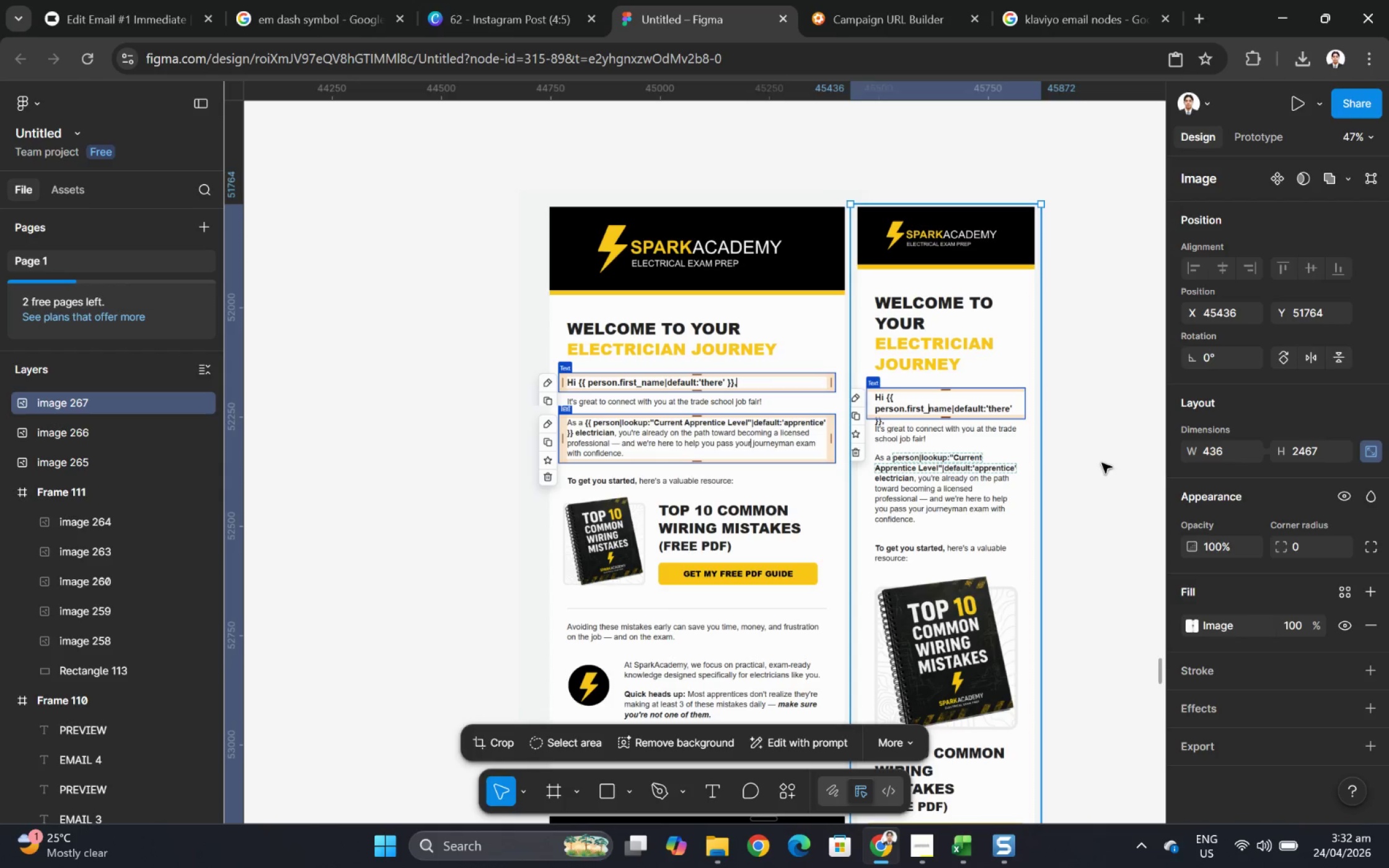 
left_click([1103, 462])
 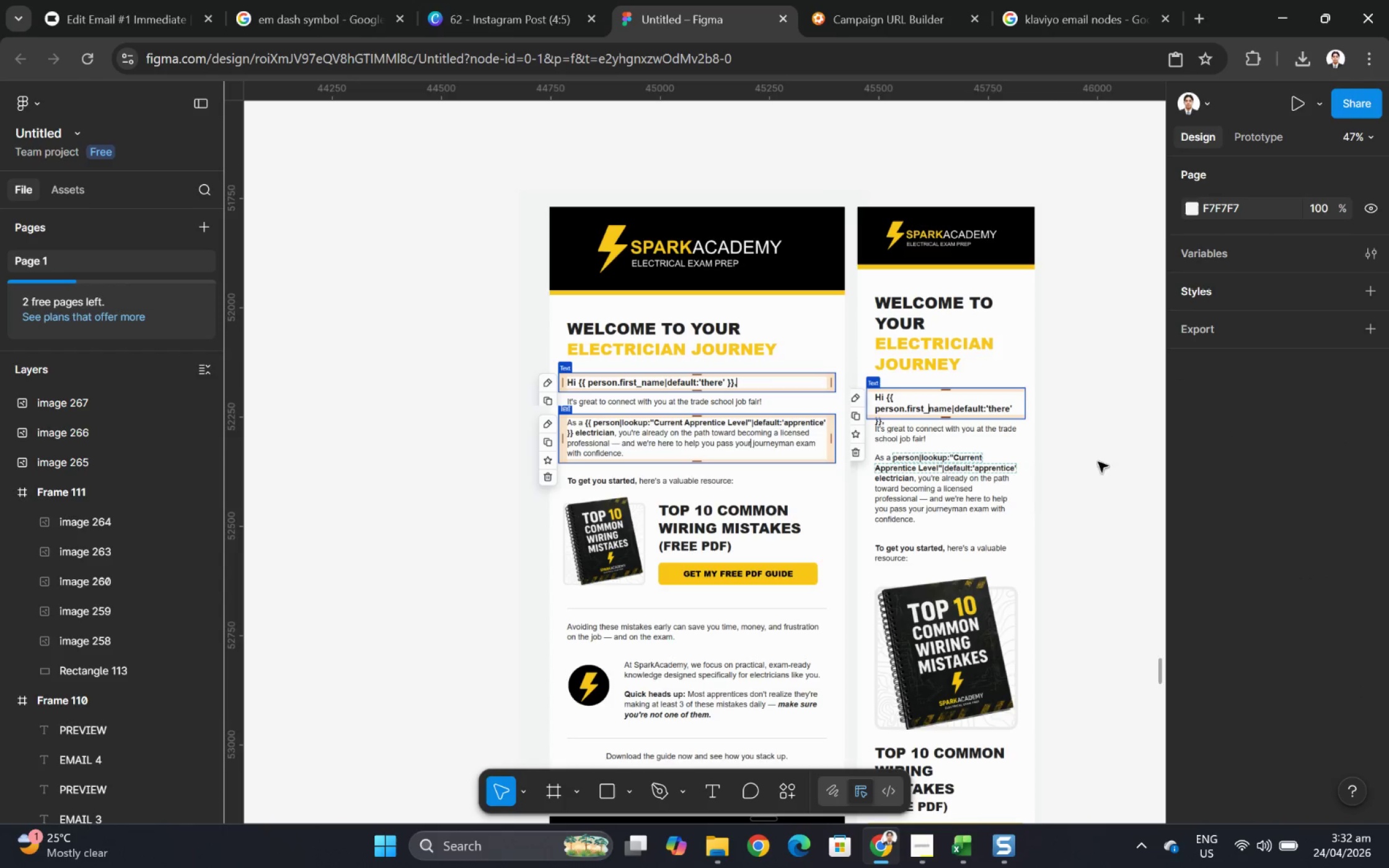 
hold_key(key=ControlLeft, duration=5.27)
scroll: coordinate [1011, 519], scroll_direction: down, amount: 6.0
 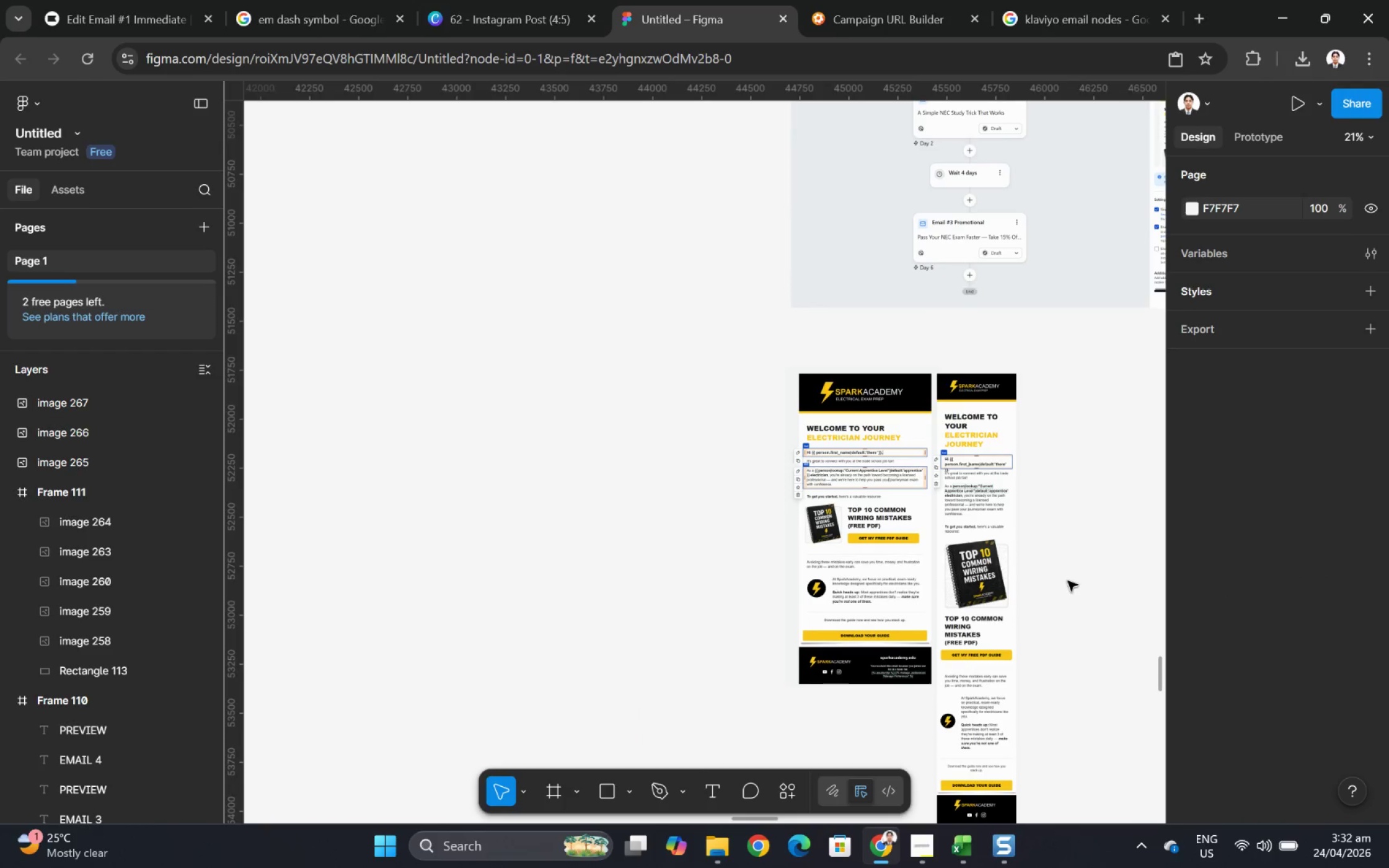 
scroll: coordinate [1095, 606], scroll_direction: up, amount: 1.0
 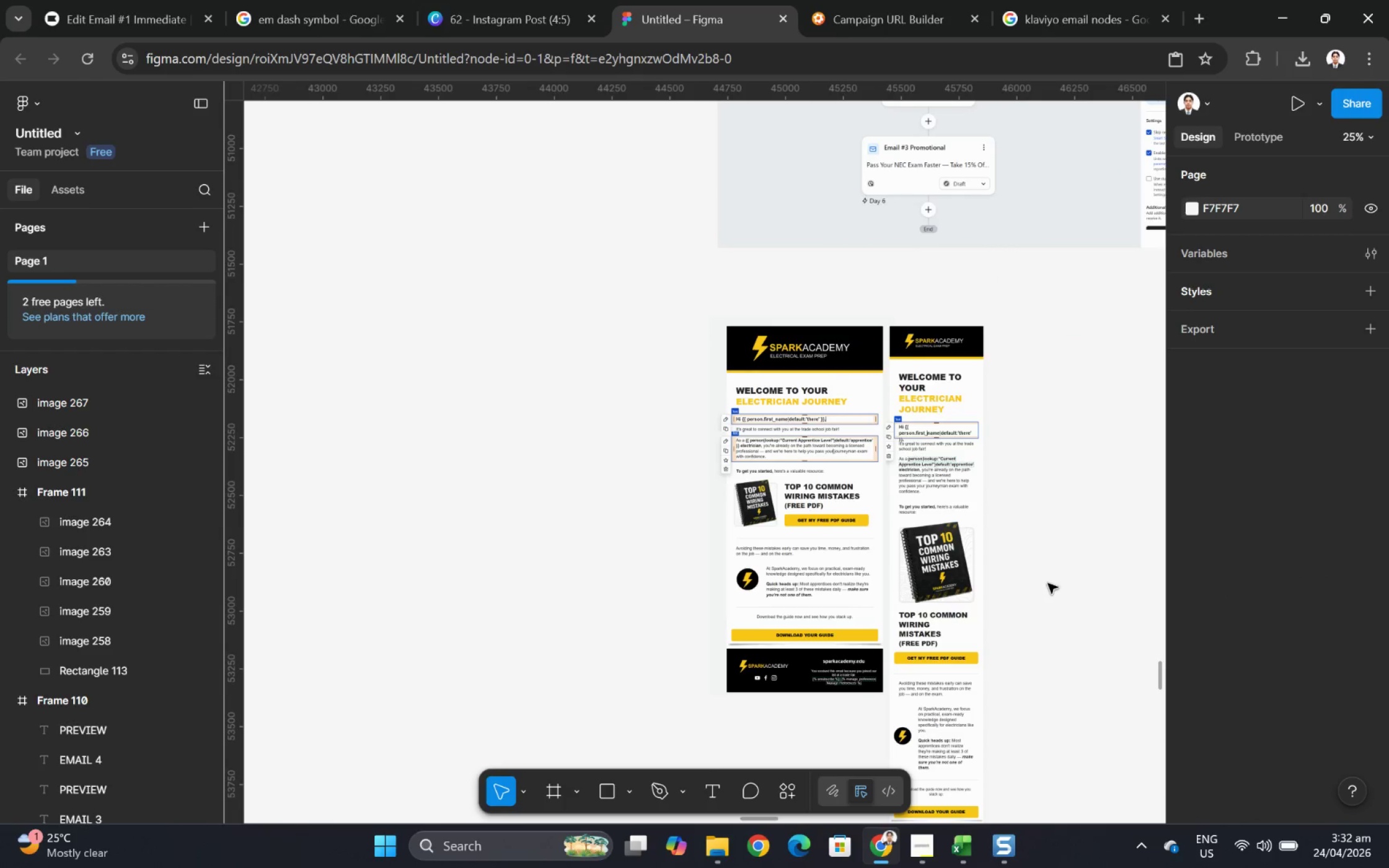 
scroll: coordinate [1057, 582], scroll_direction: none, amount: 0.0
 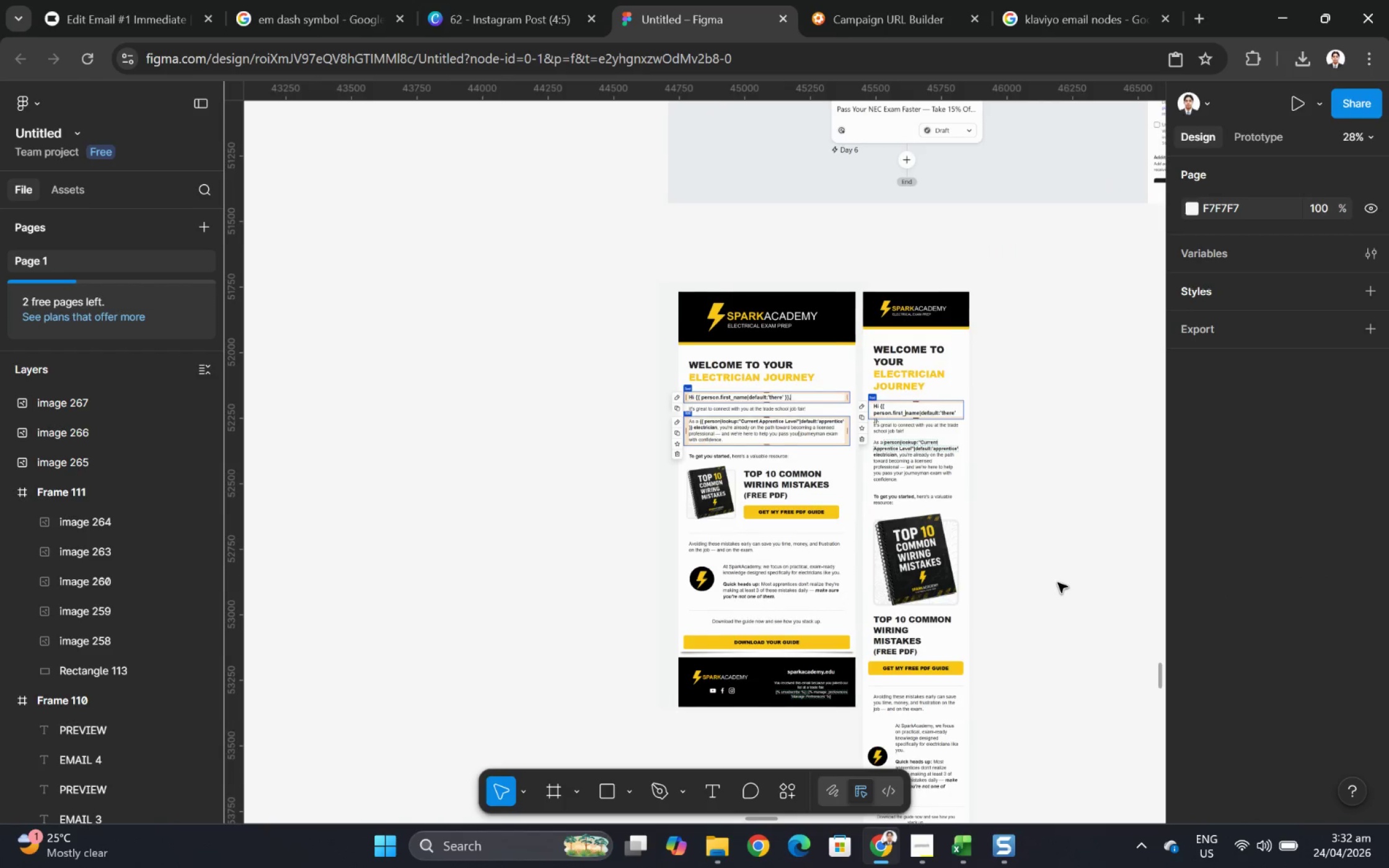 
hold_key(key=ControlLeft, duration=0.67)
scroll: coordinate [994, 569], scroll_direction: none, amount: 0.0
 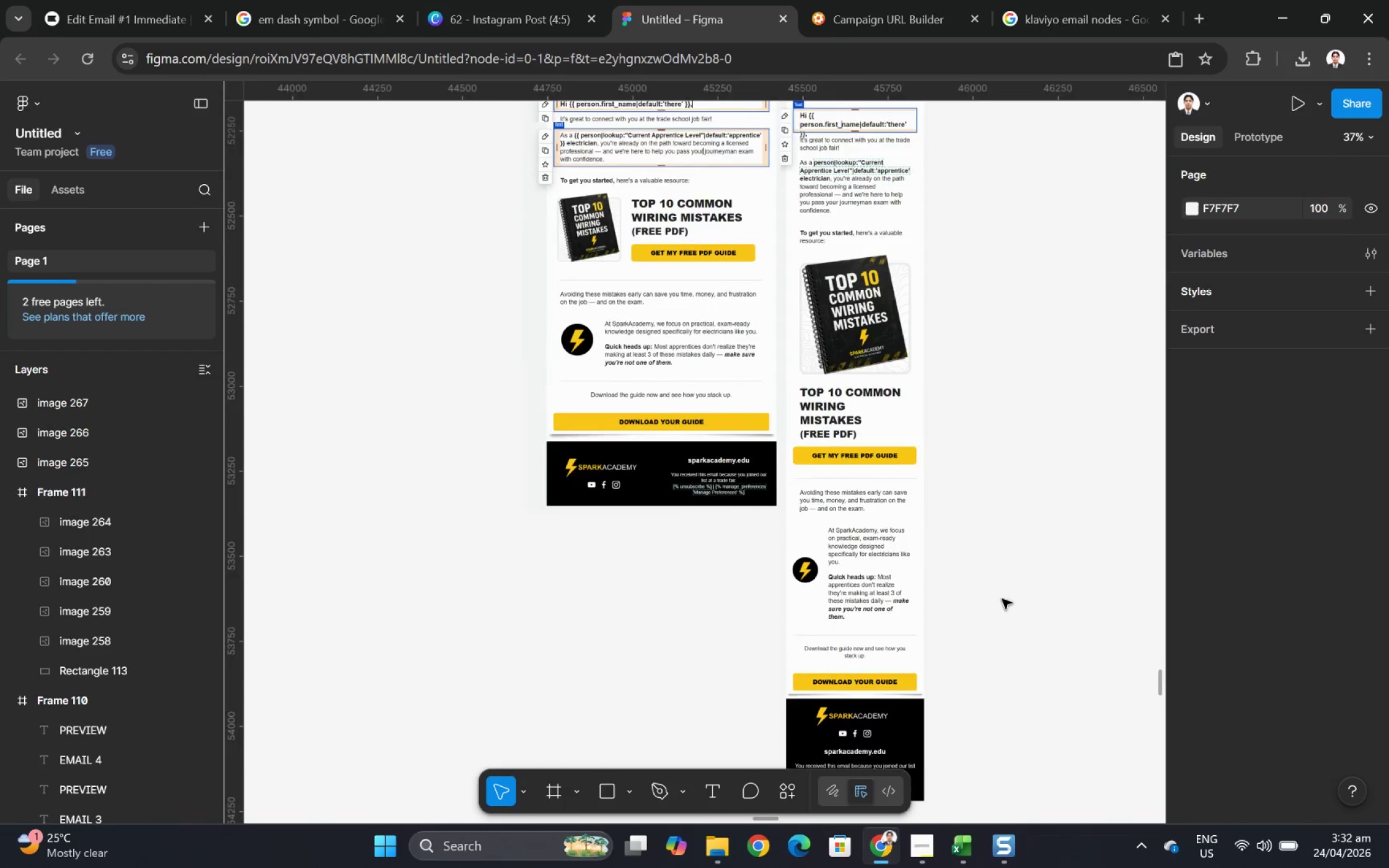 
scroll: coordinate [983, 559], scroll_direction: down, amount: 6.0
 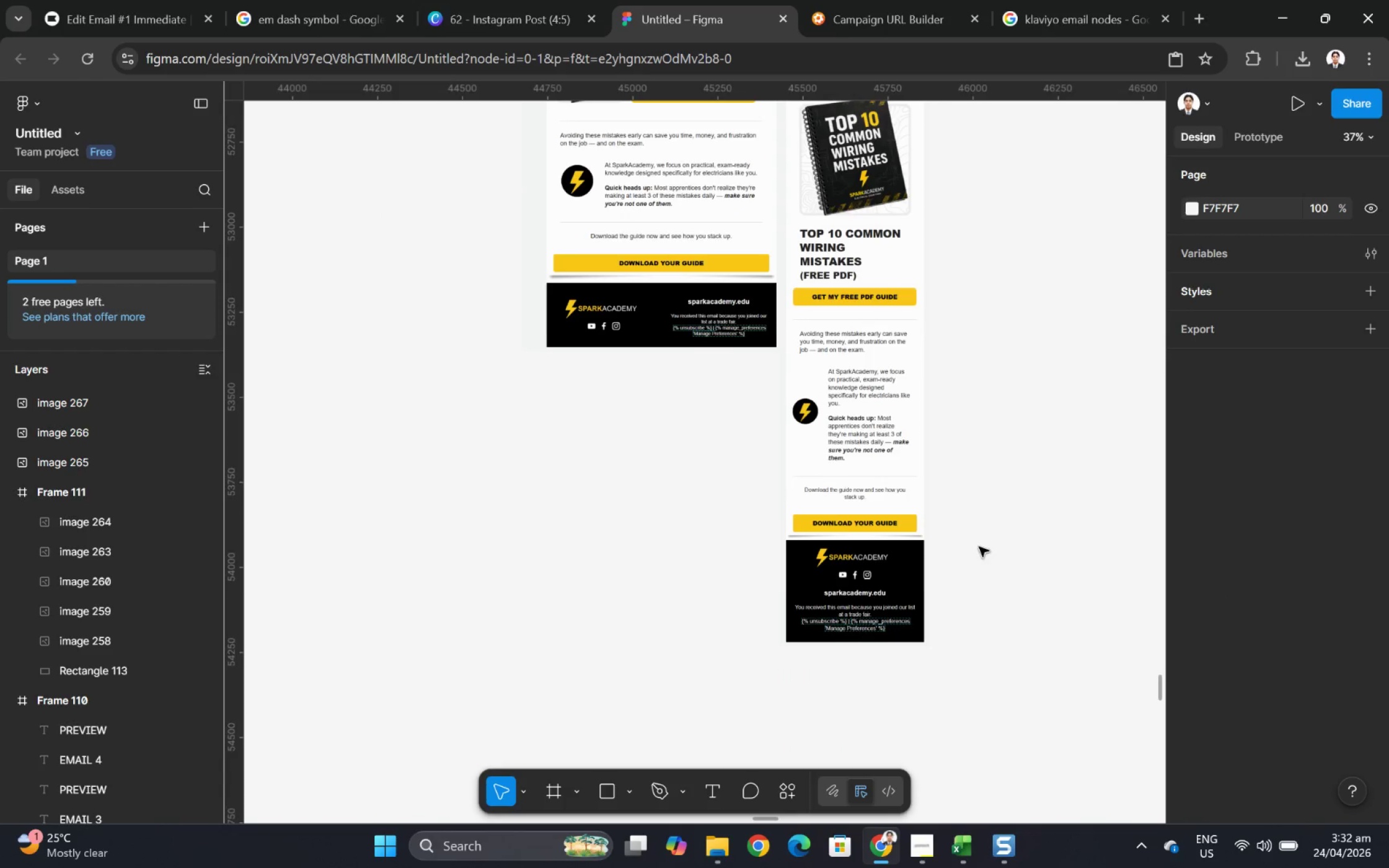 
scroll: coordinate [979, 546], scroll_direction: up, amount: 9.0
 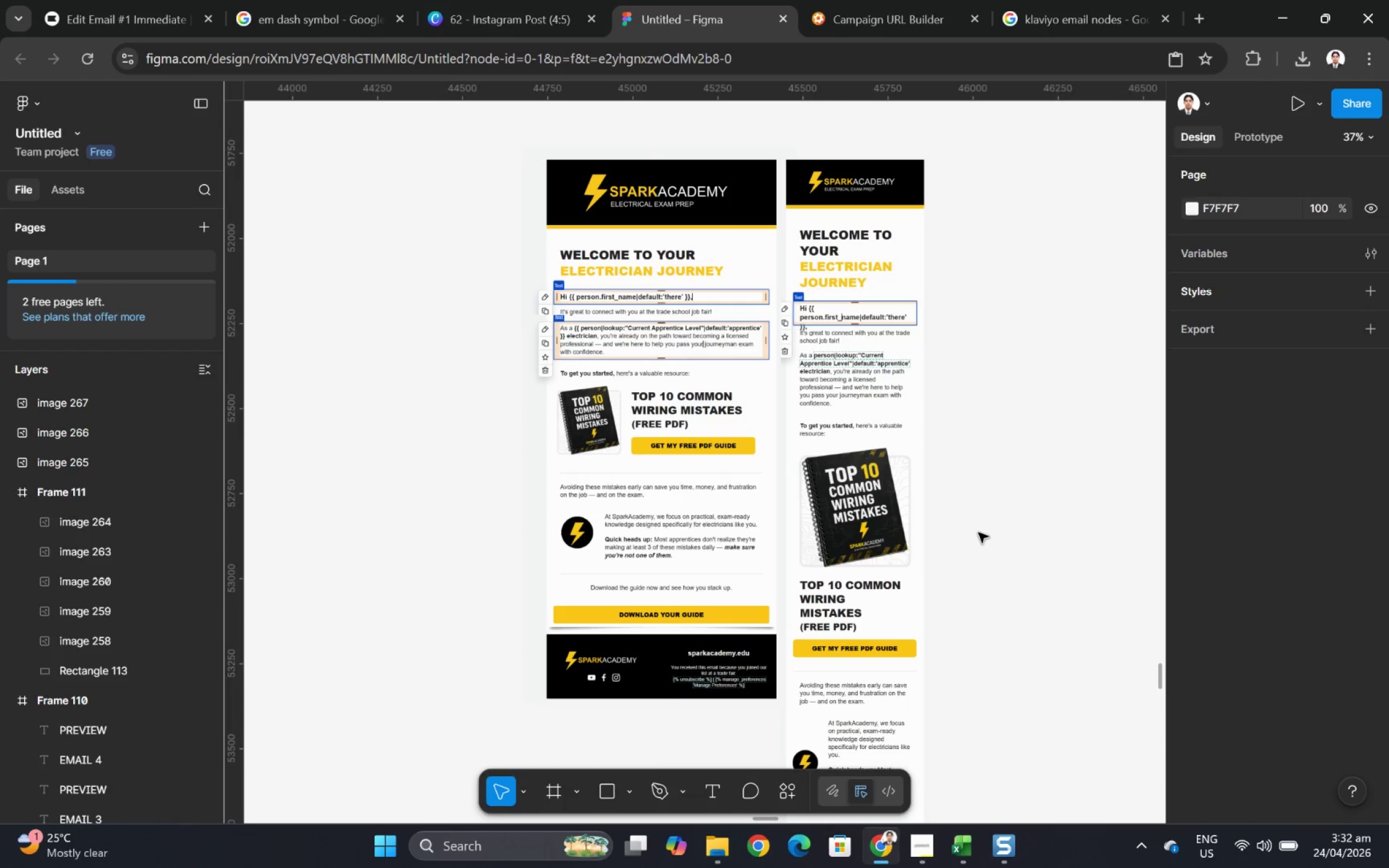 
left_click([161, 0])
 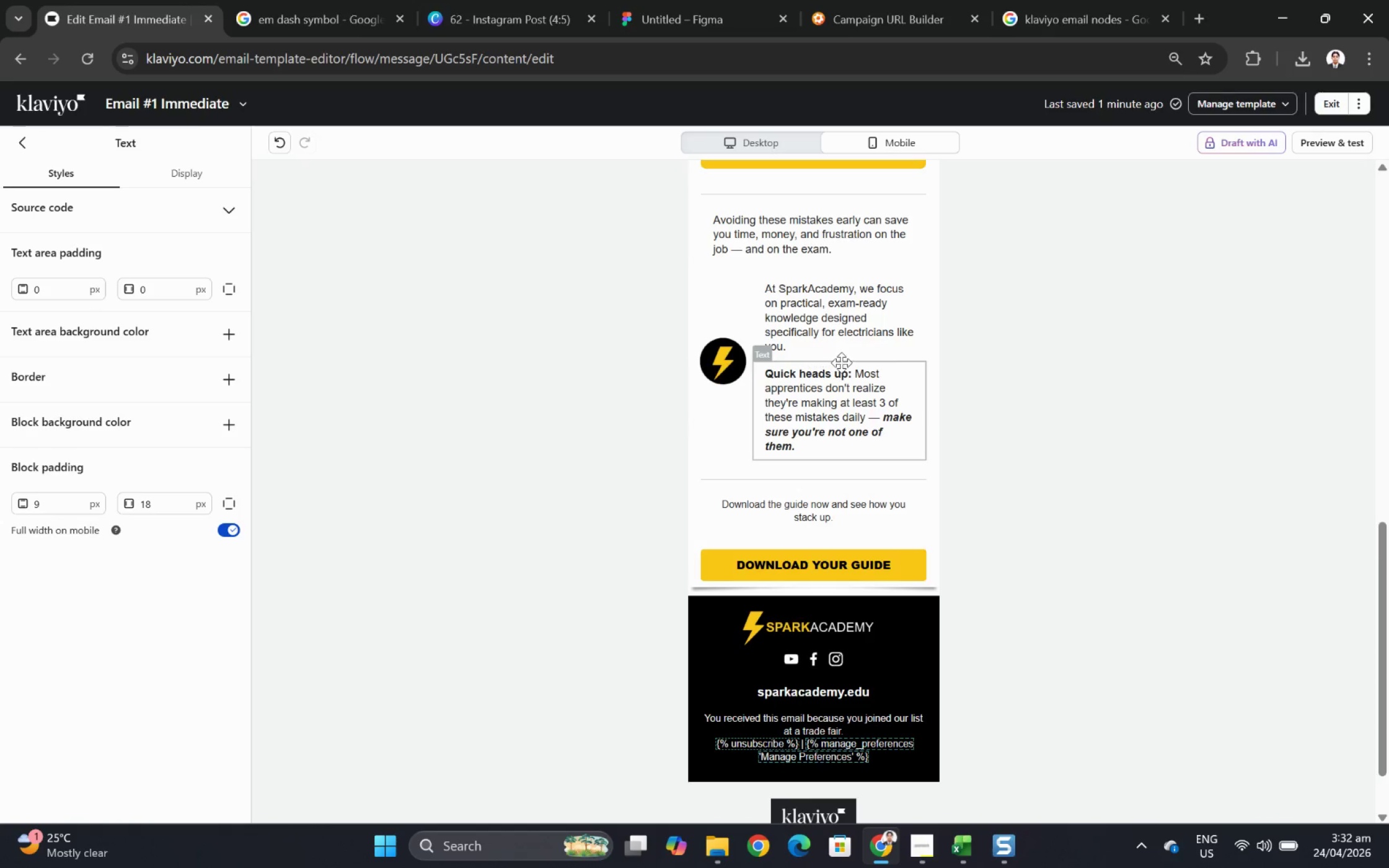 
scroll: coordinate [933, 332], scroll_direction: up, amount: 8.0
 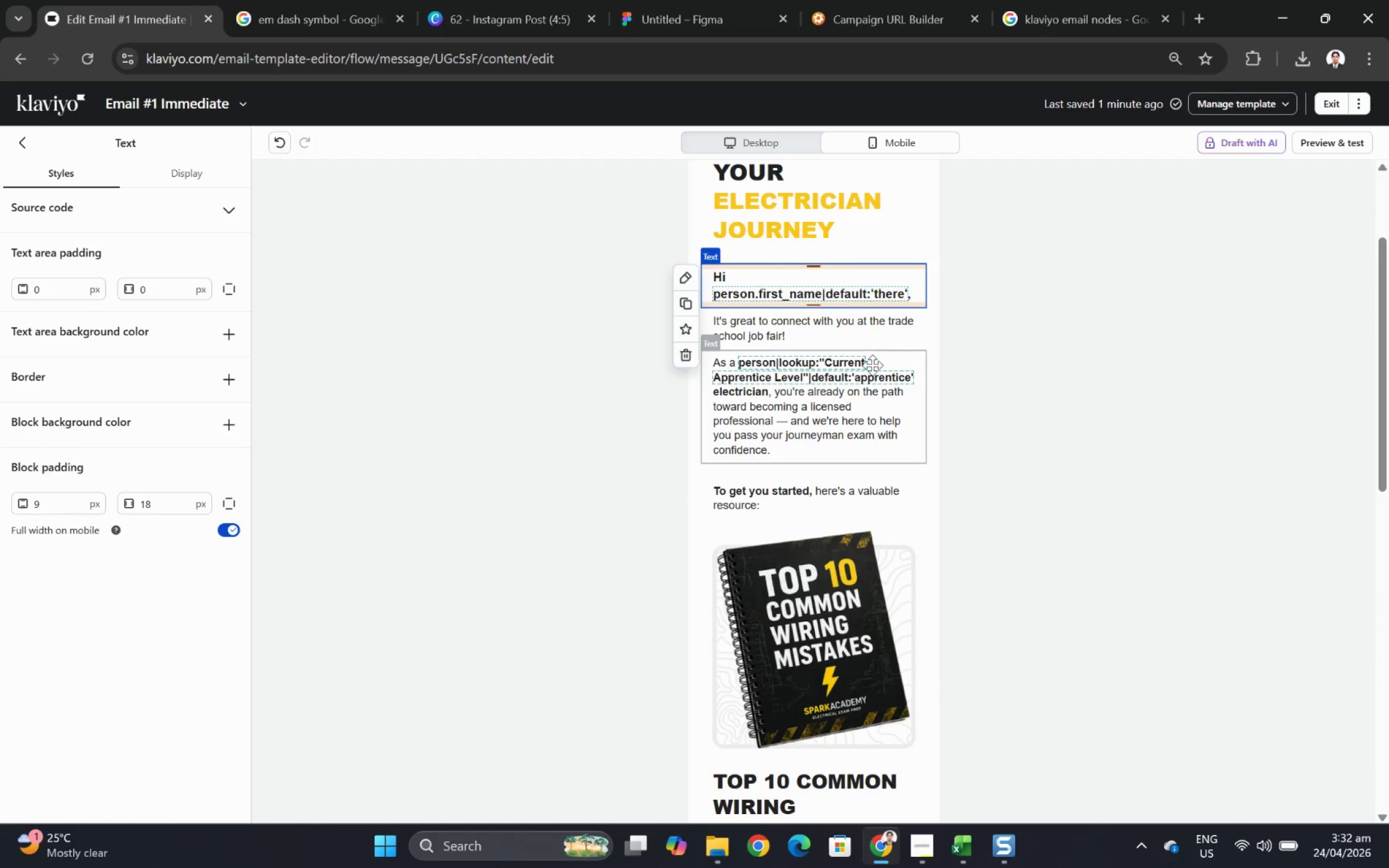 
double_click([871, 366])
 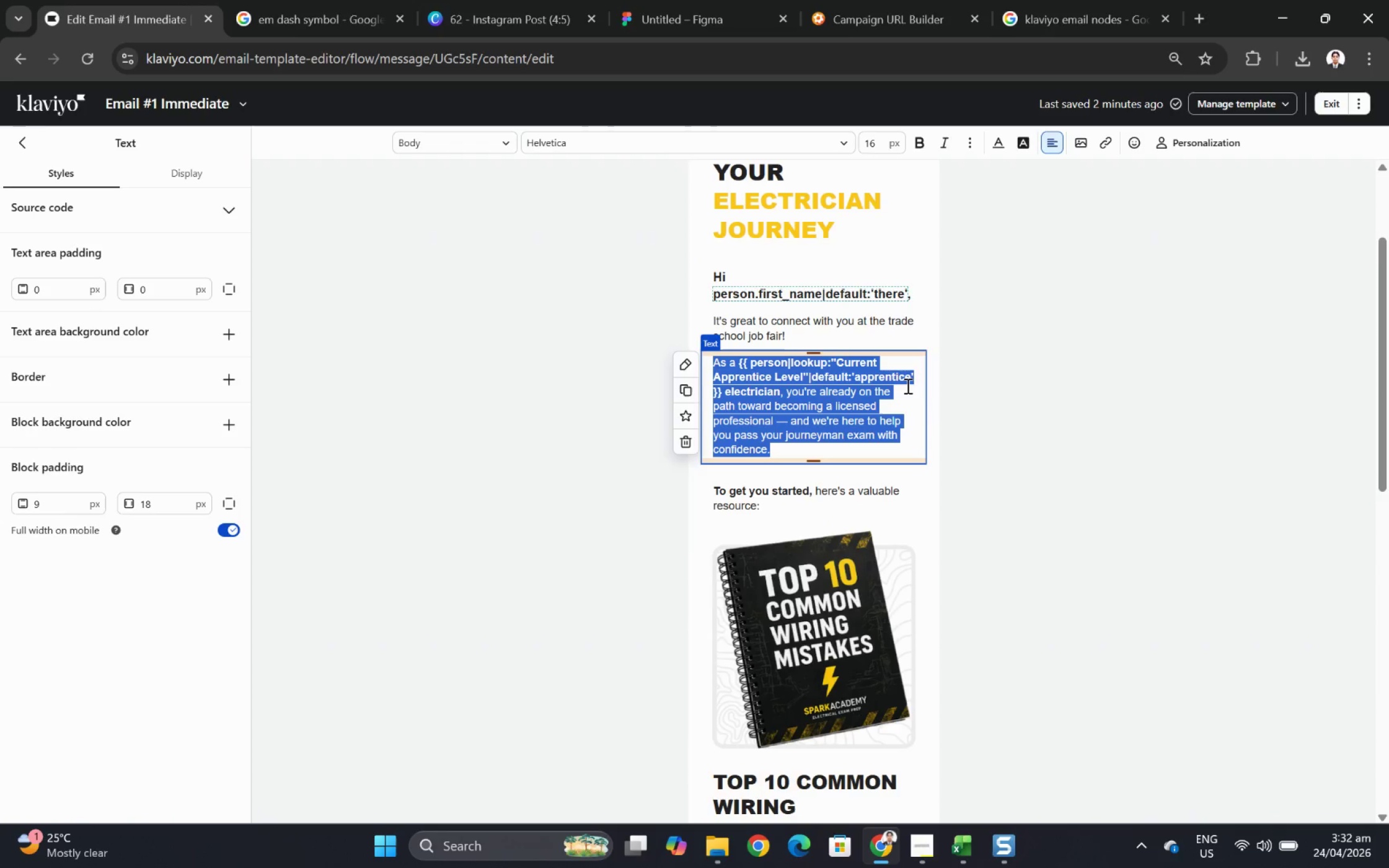 
left_click([910, 388])
 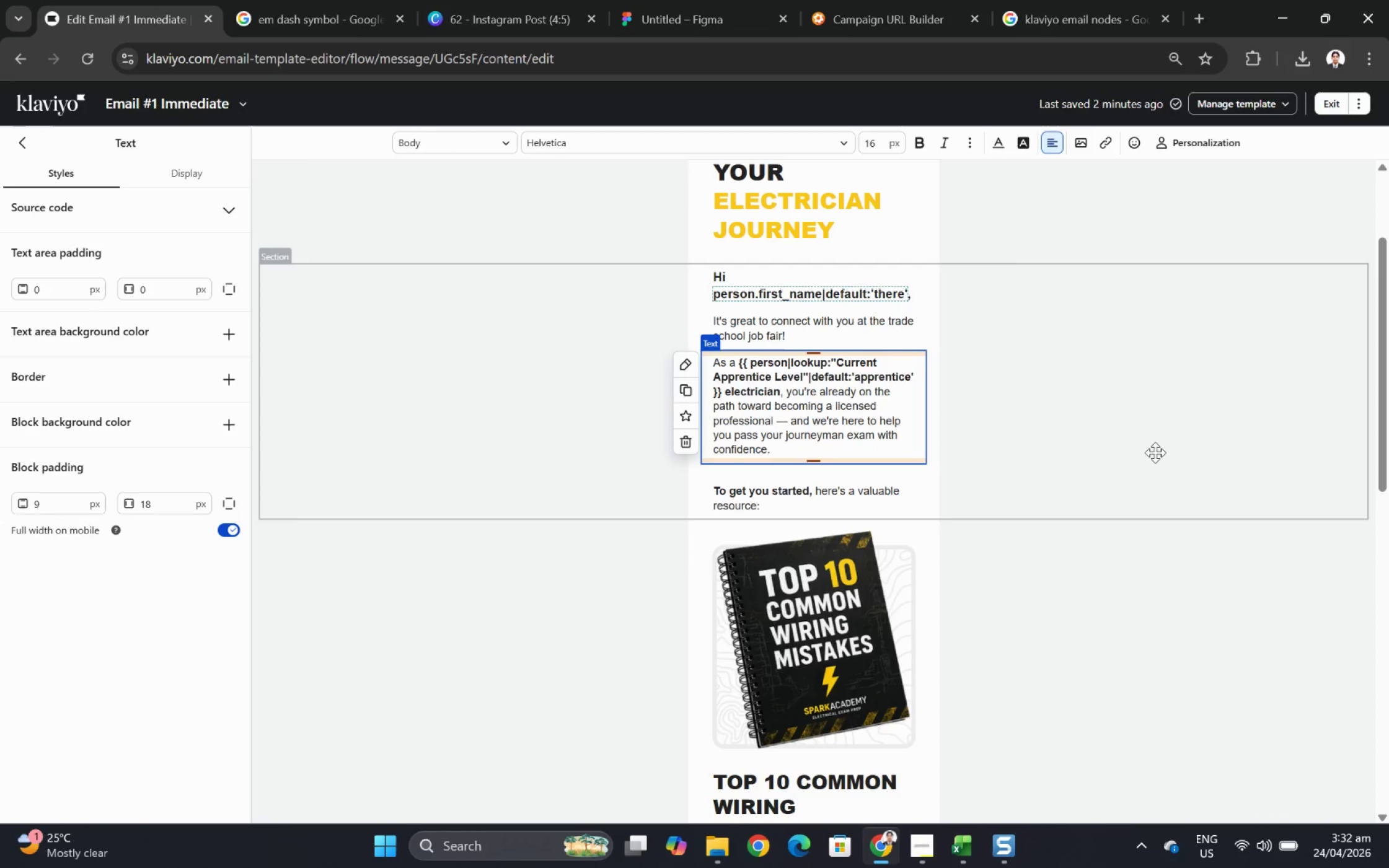 
wait(5.57)
 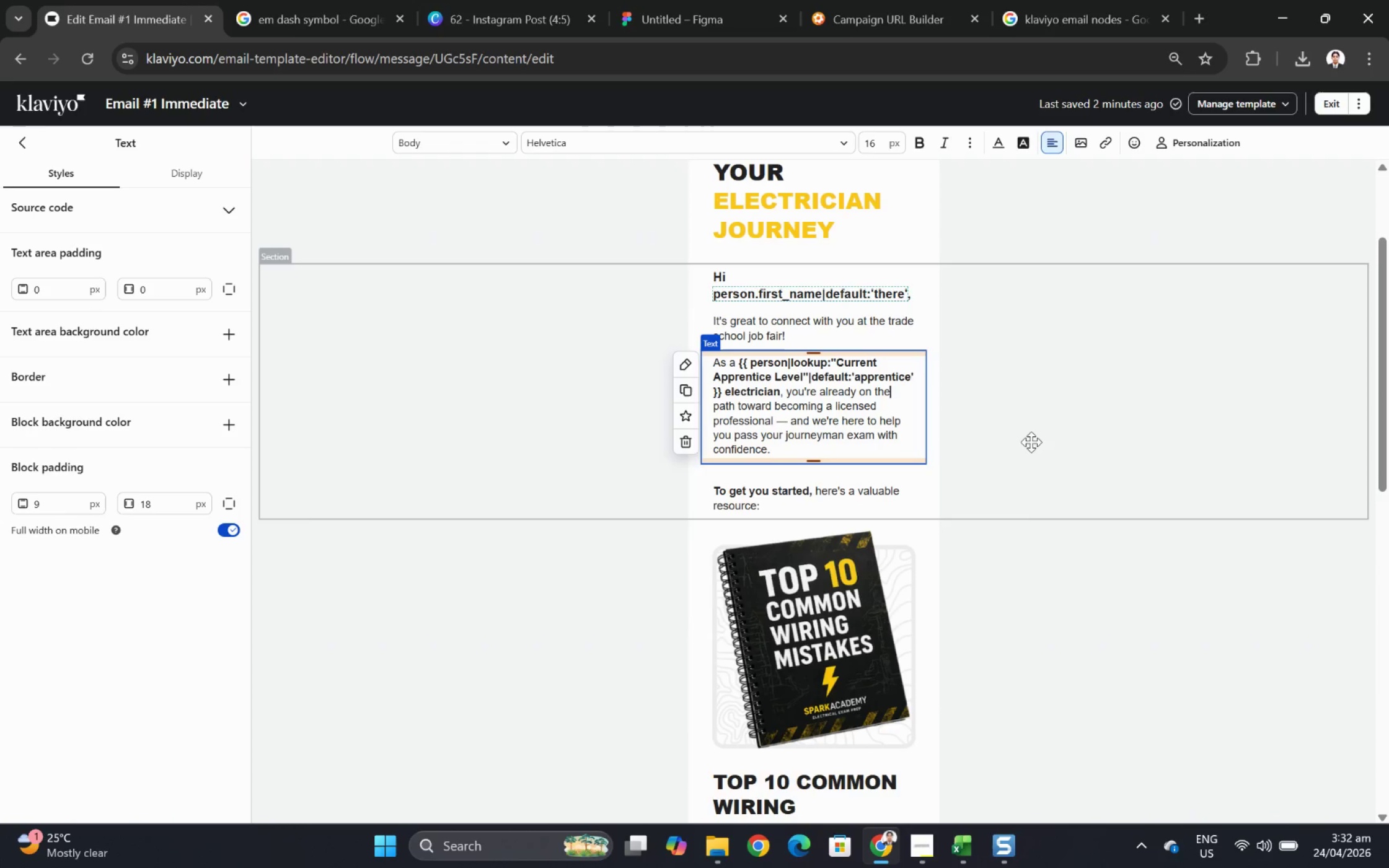 
key(F12)
 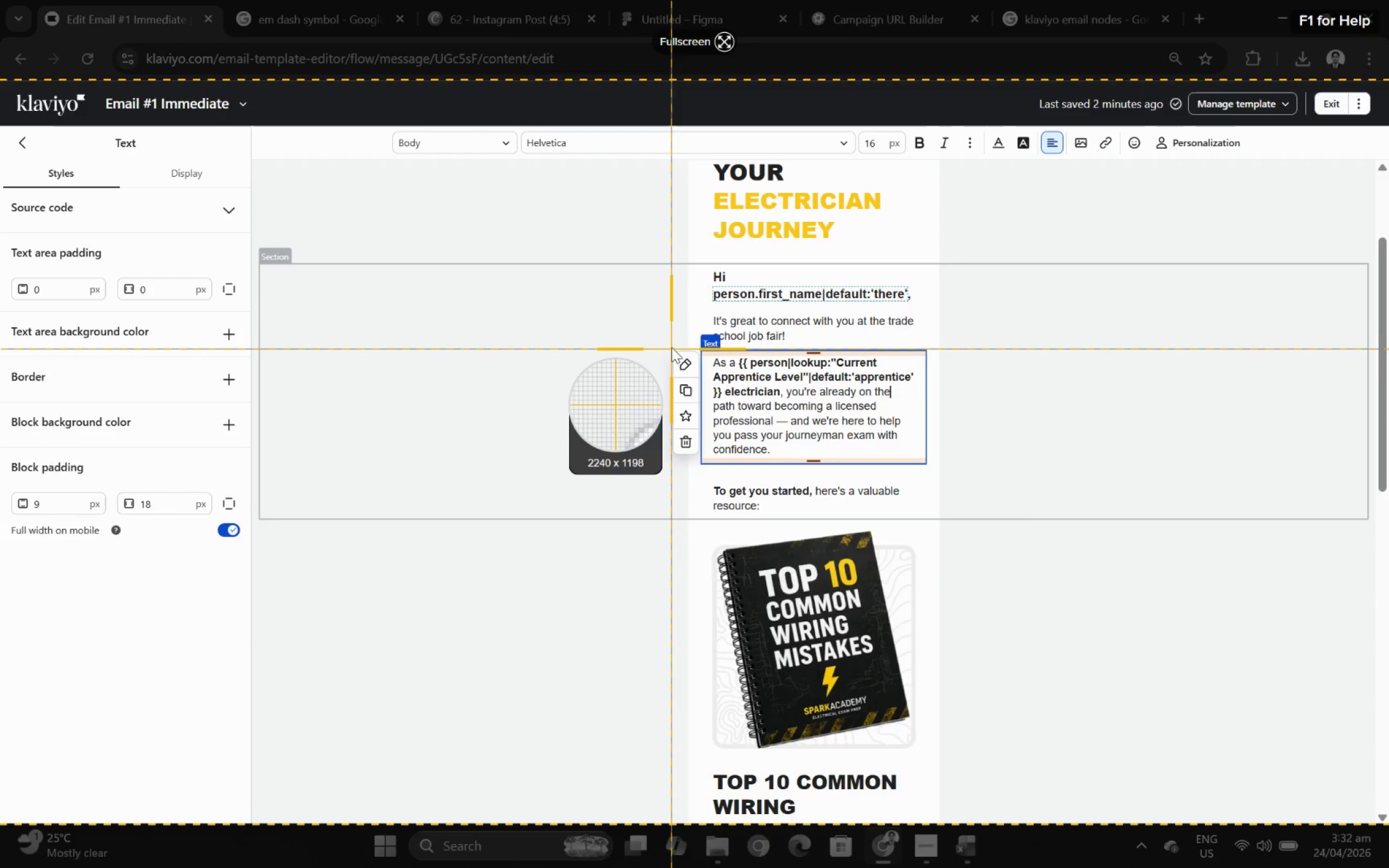 
left_click_drag(start_coordinate=[672, 344], to_coordinate=[953, 472])
 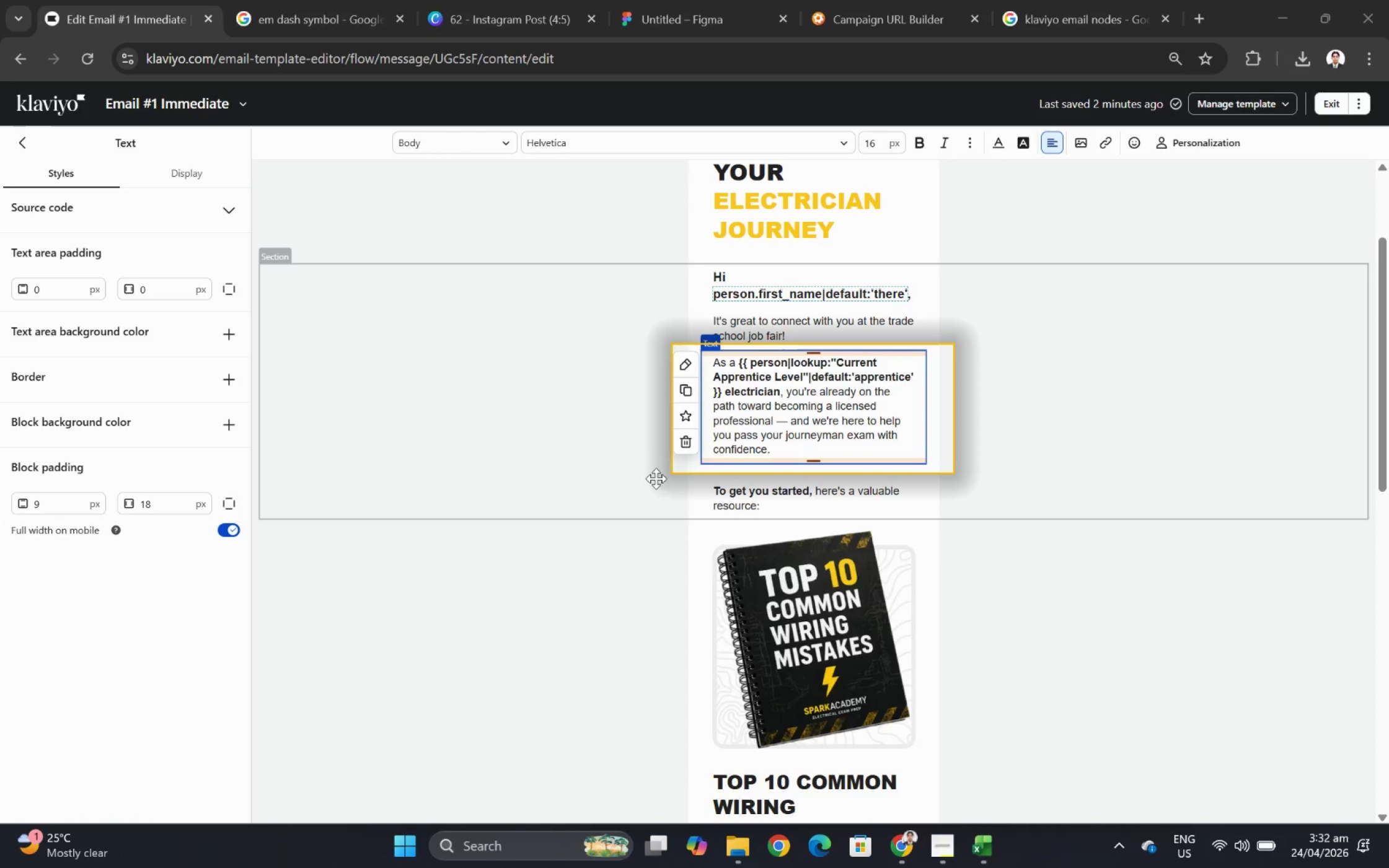 
left_click([609, 512])
 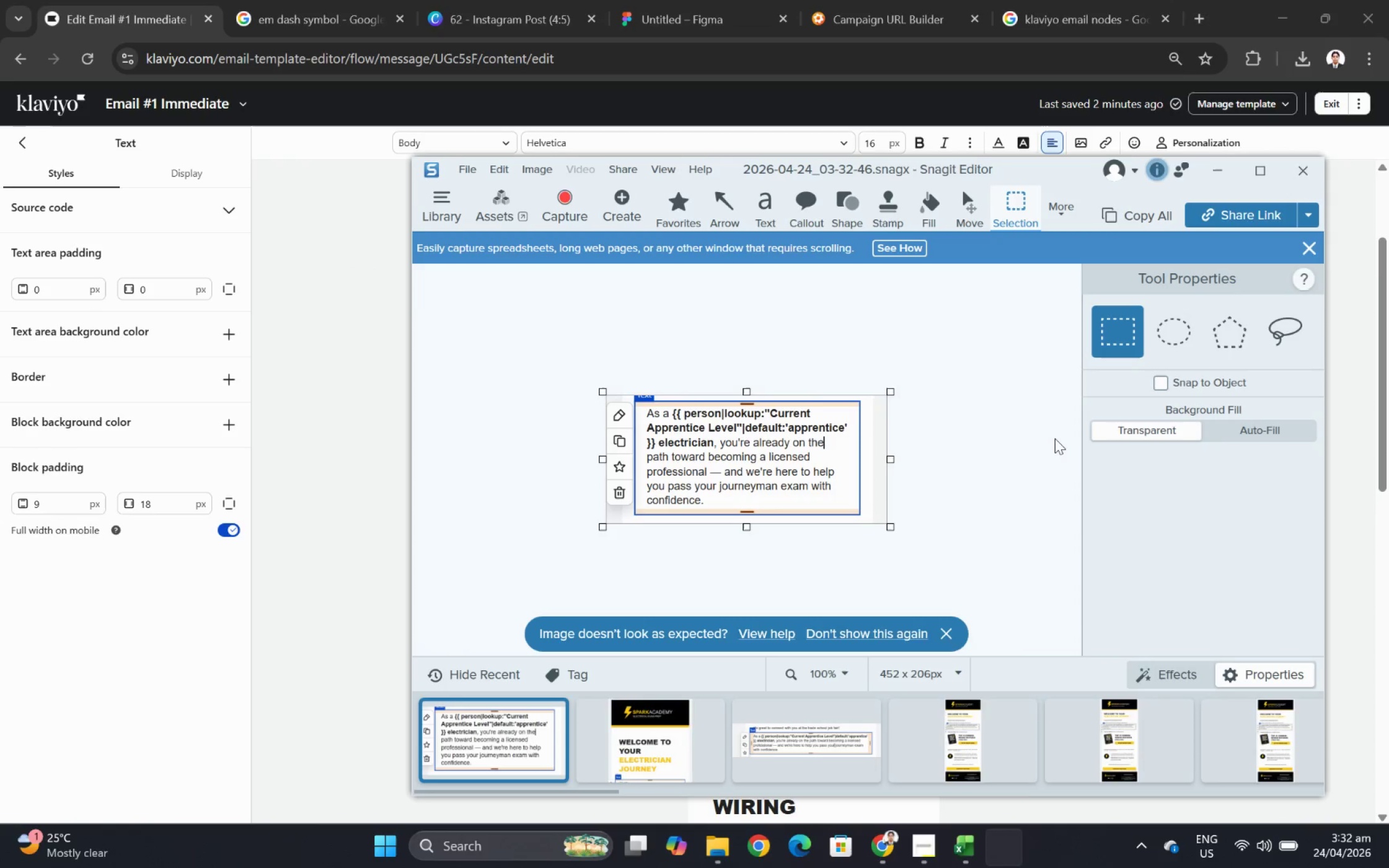 
key(Control+C)
 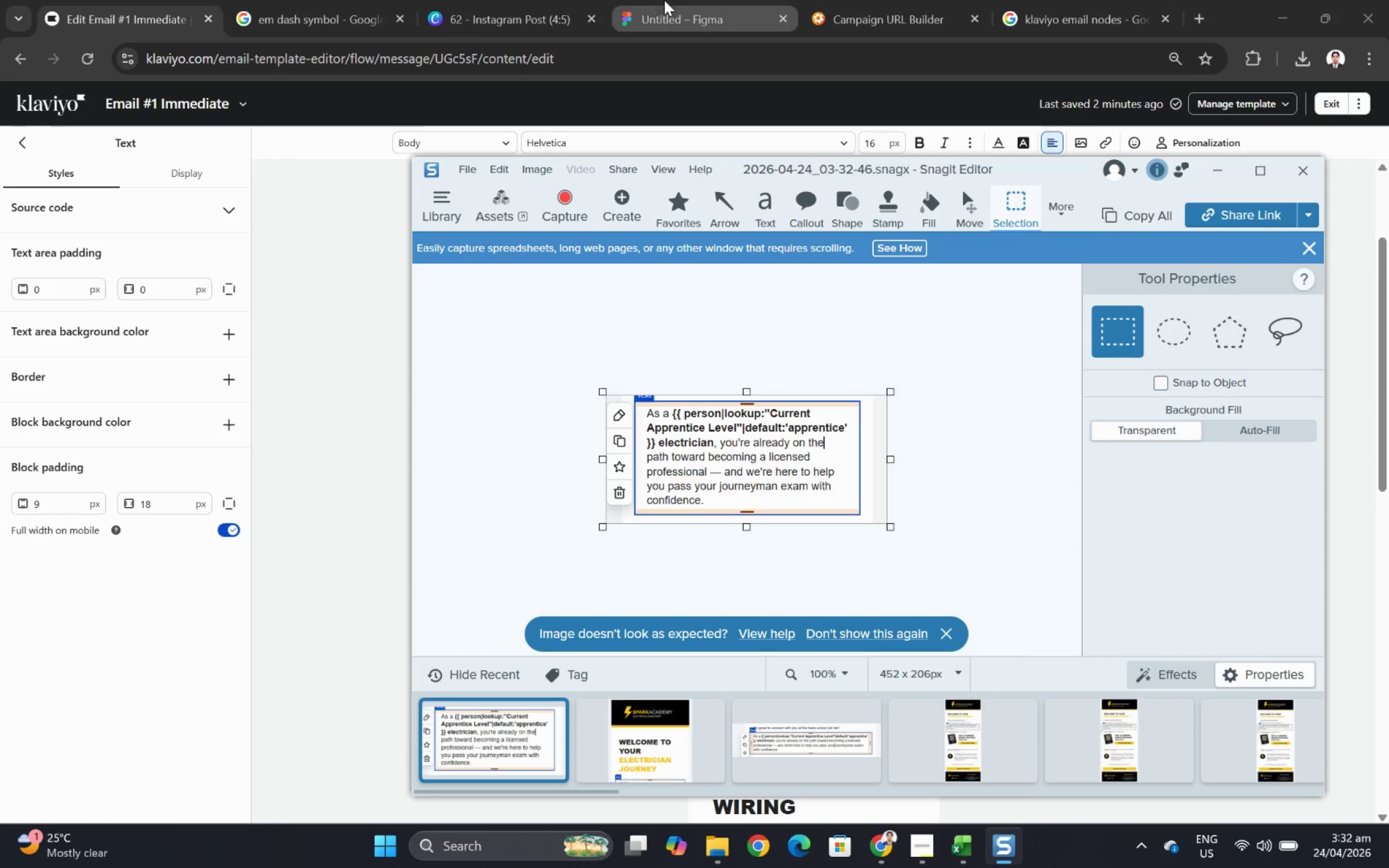 
left_click([664, 0])
 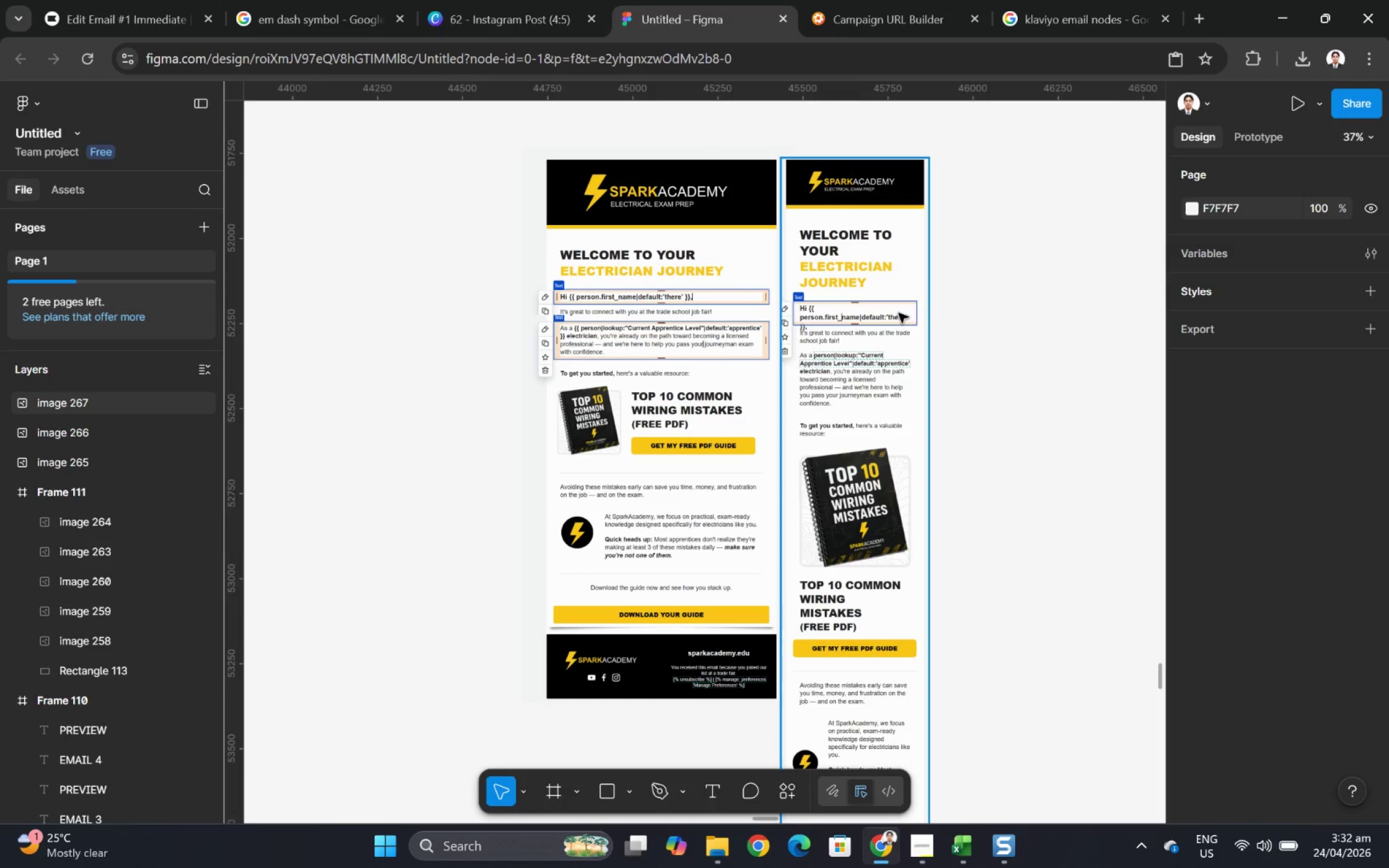 
hold_key(key=ControlLeft, duration=1.0)
scroll: coordinate [913, 380], scroll_direction: up, amount: 8.0
 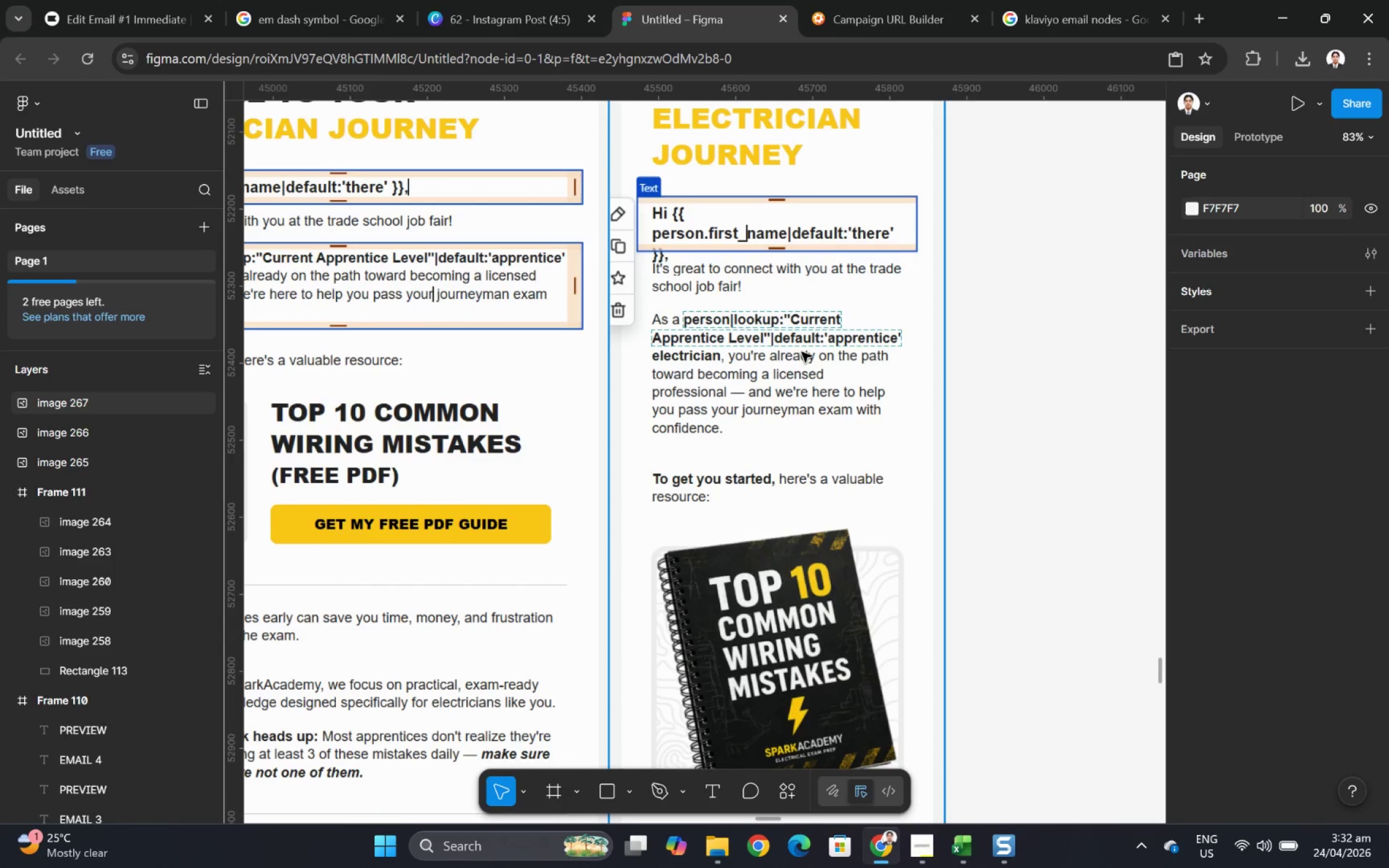 
key(Control+V)
 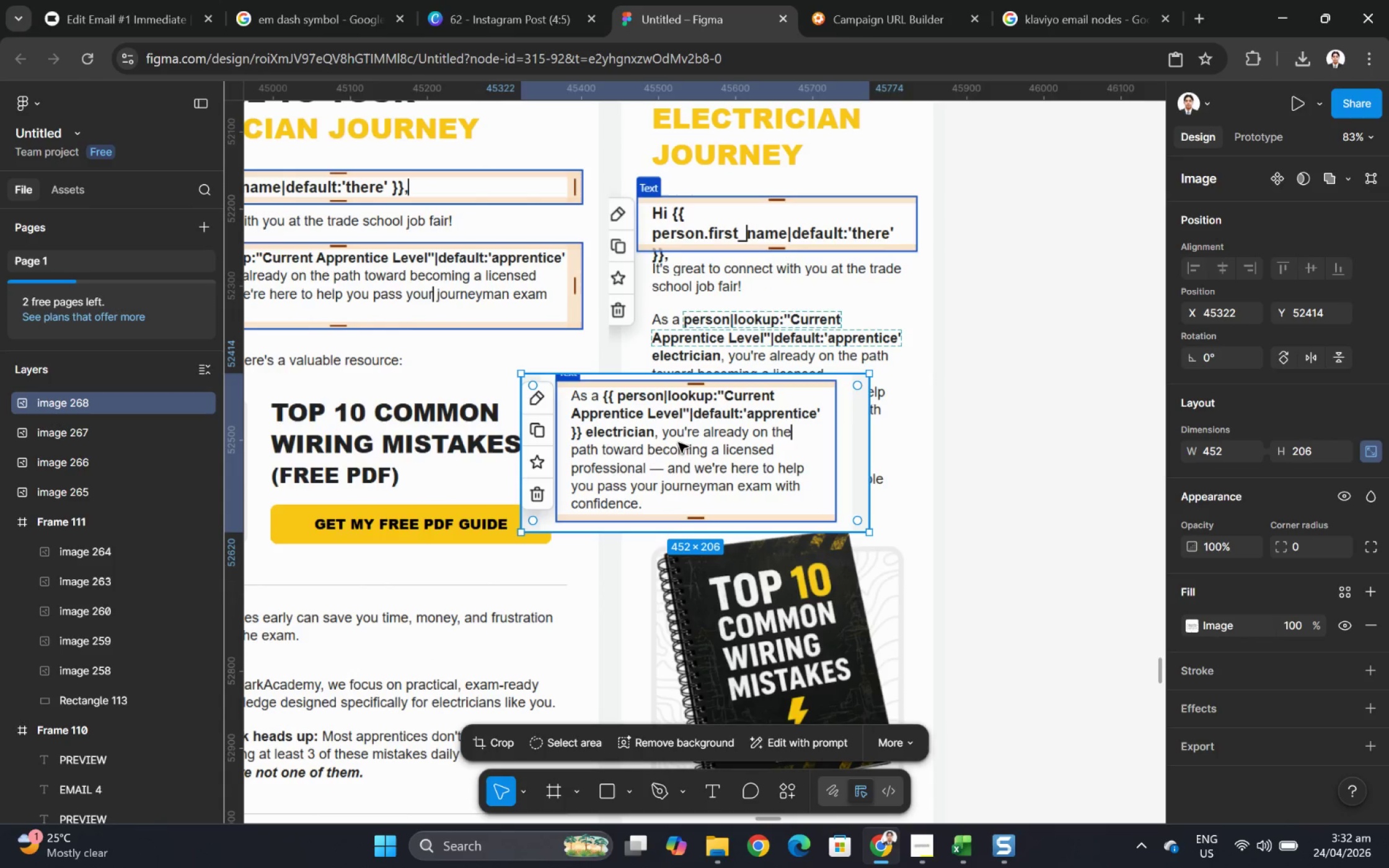 
left_click_drag(start_coordinate=[677, 459], to_coordinate=[760, 387])
 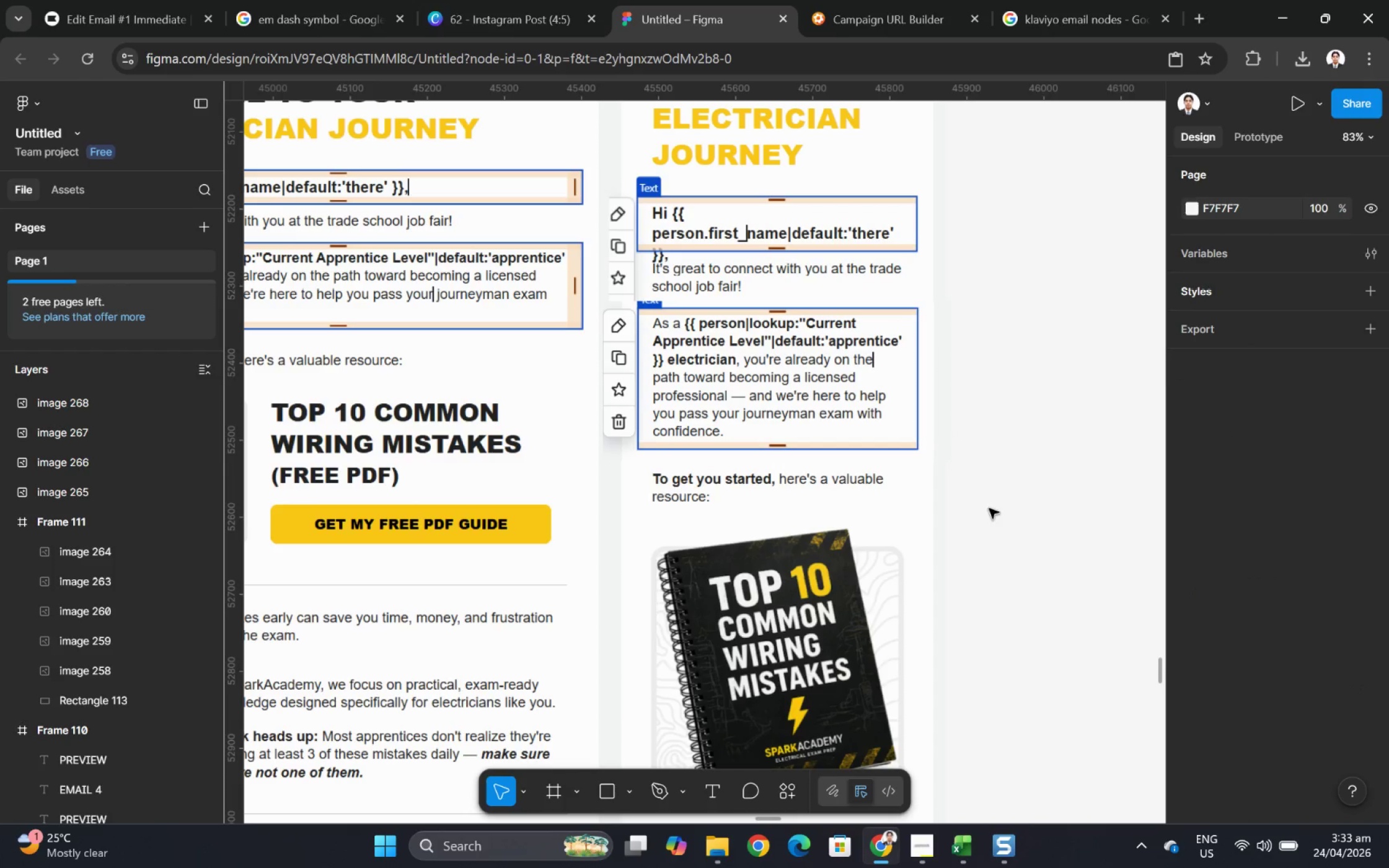 
left_click([821, 380])
 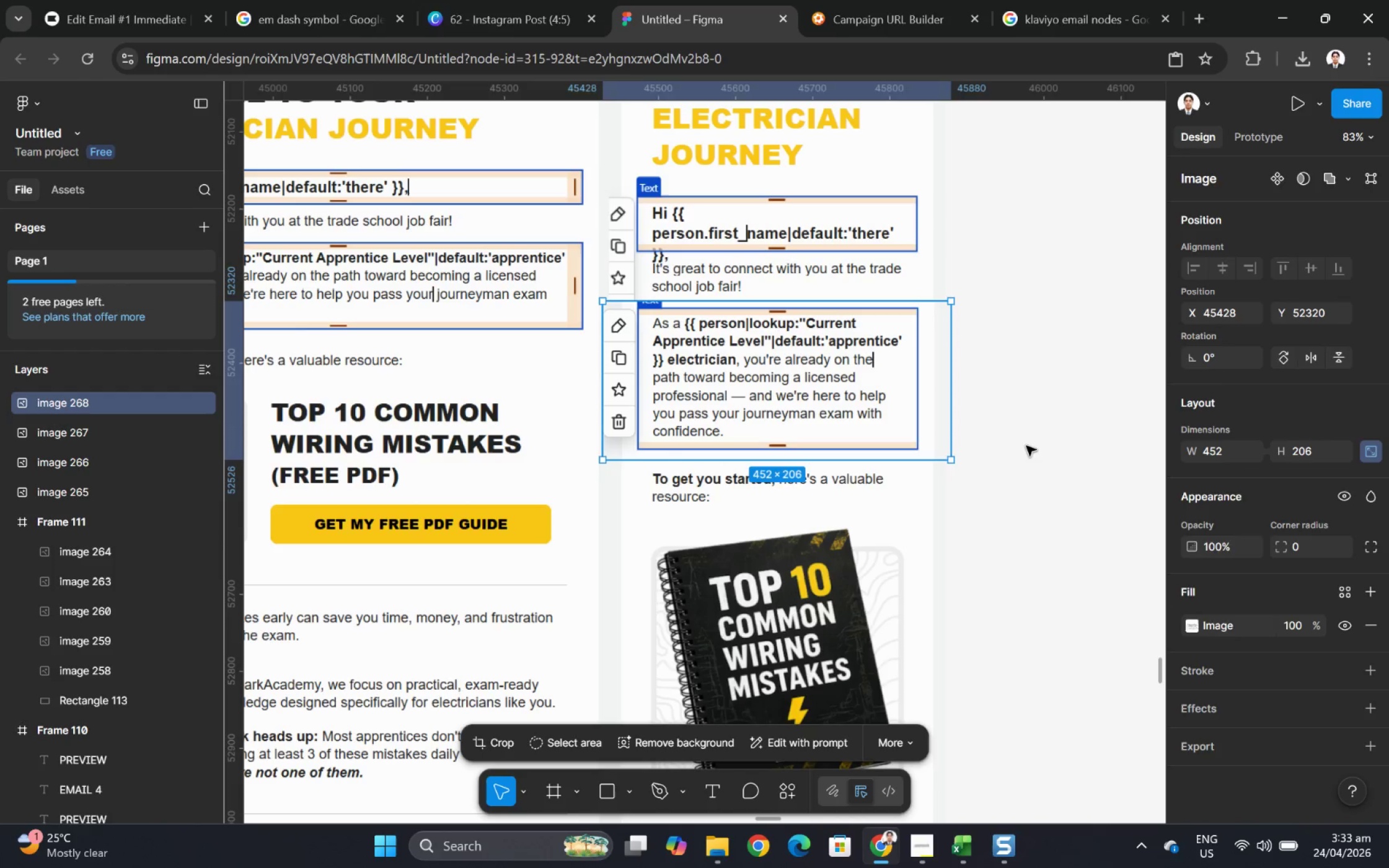 
left_click([1025, 447])
 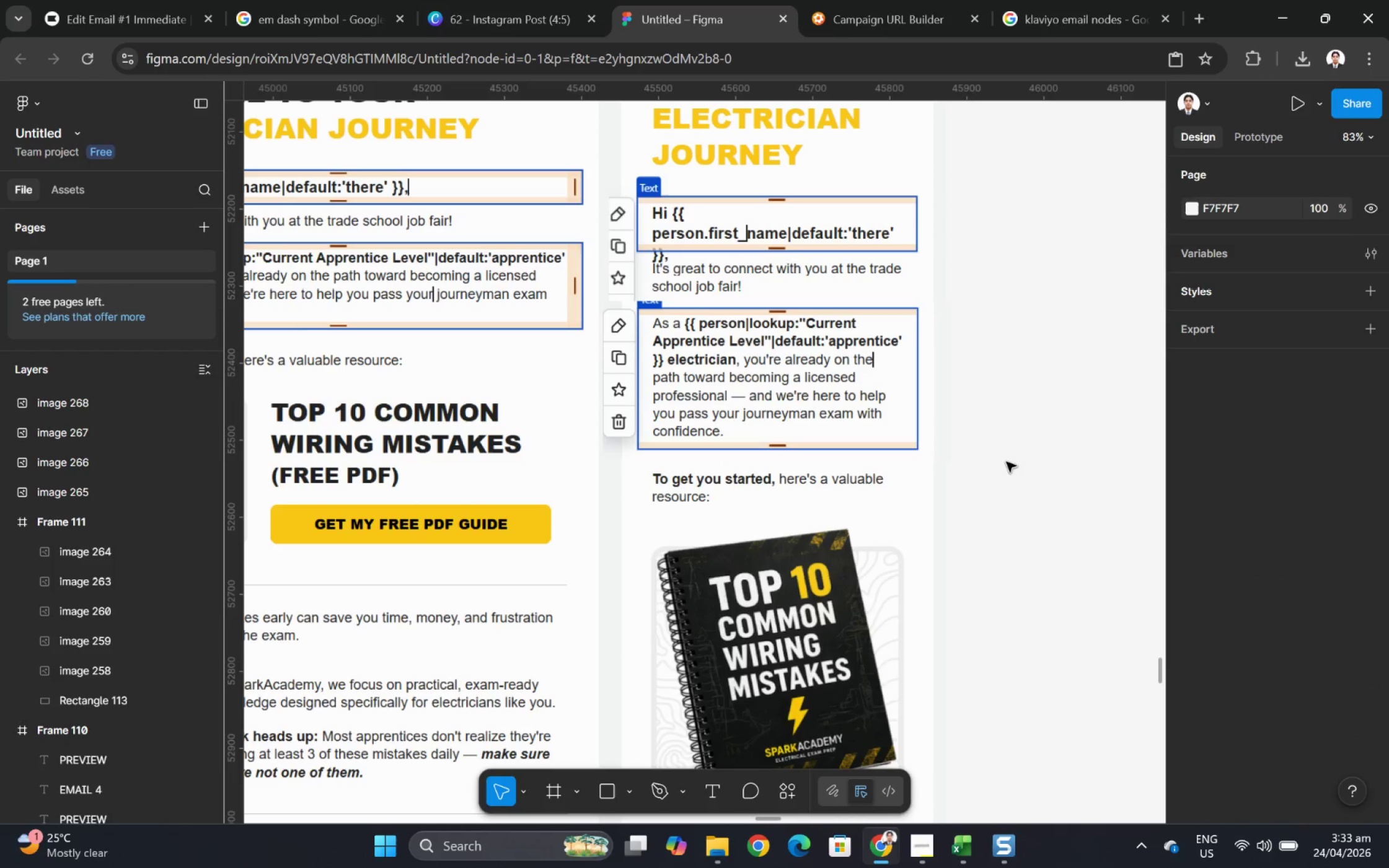 
hold_key(key=ControlLeft, duration=3.02)
scroll: coordinate [1075, 649], scroll_direction: down, amount: 9.0
 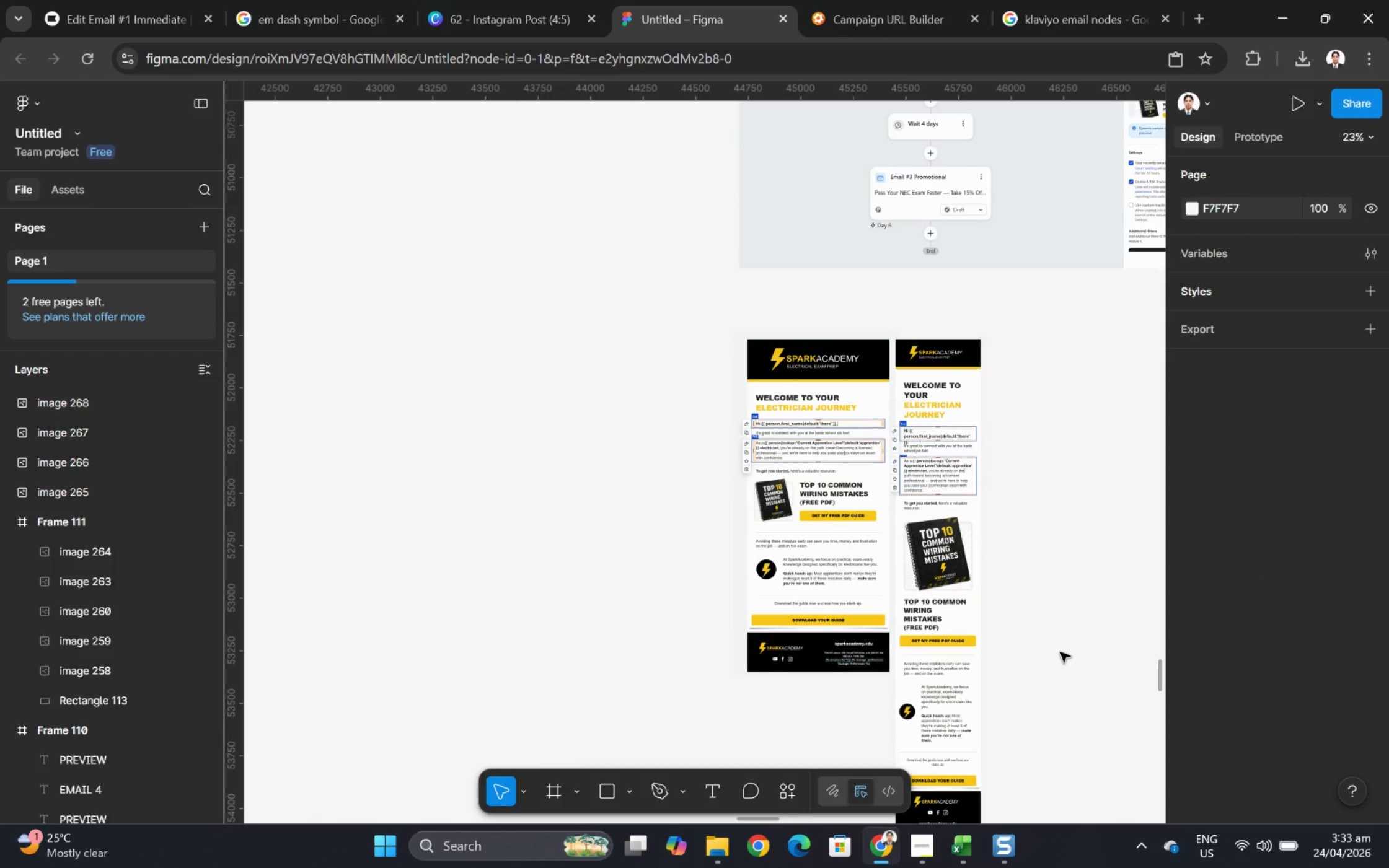 
scroll: coordinate [1053, 652], scroll_direction: up, amount: 5.0
 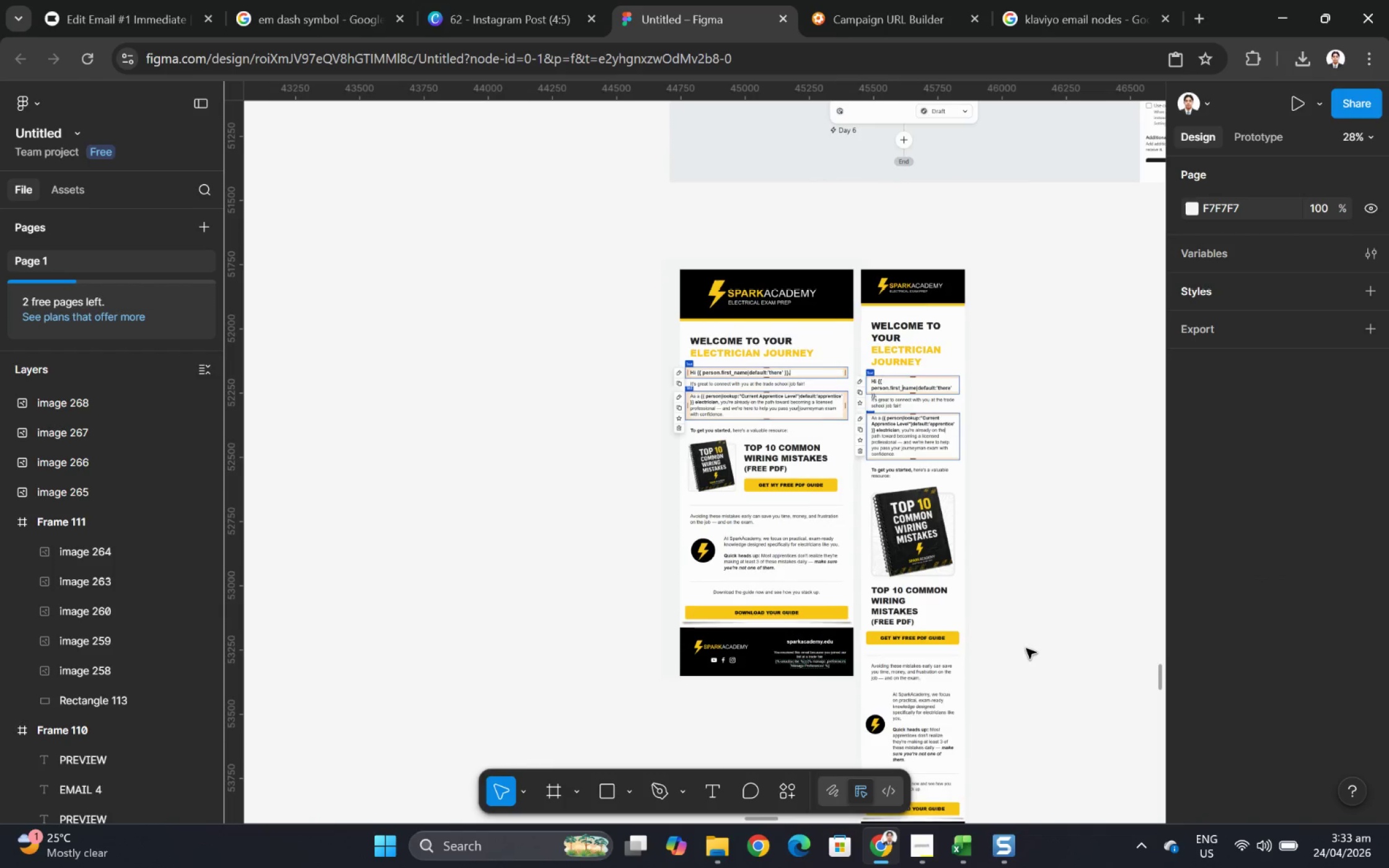 
hold_key(key=ControlLeft, duration=0.99)
scroll: coordinate [1052, 626], scroll_direction: down, amount: 3.0
 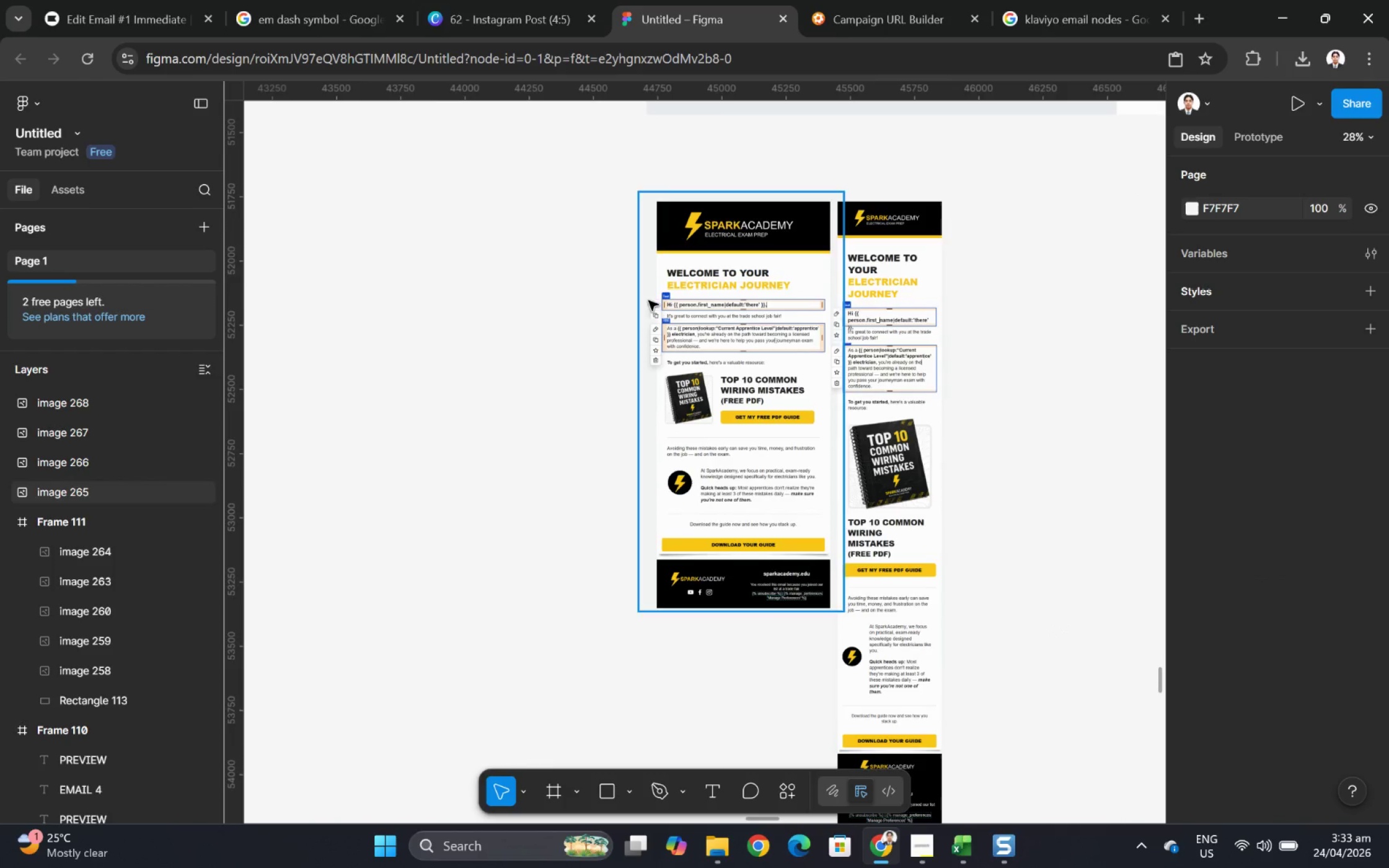 
left_click([143, 0])
 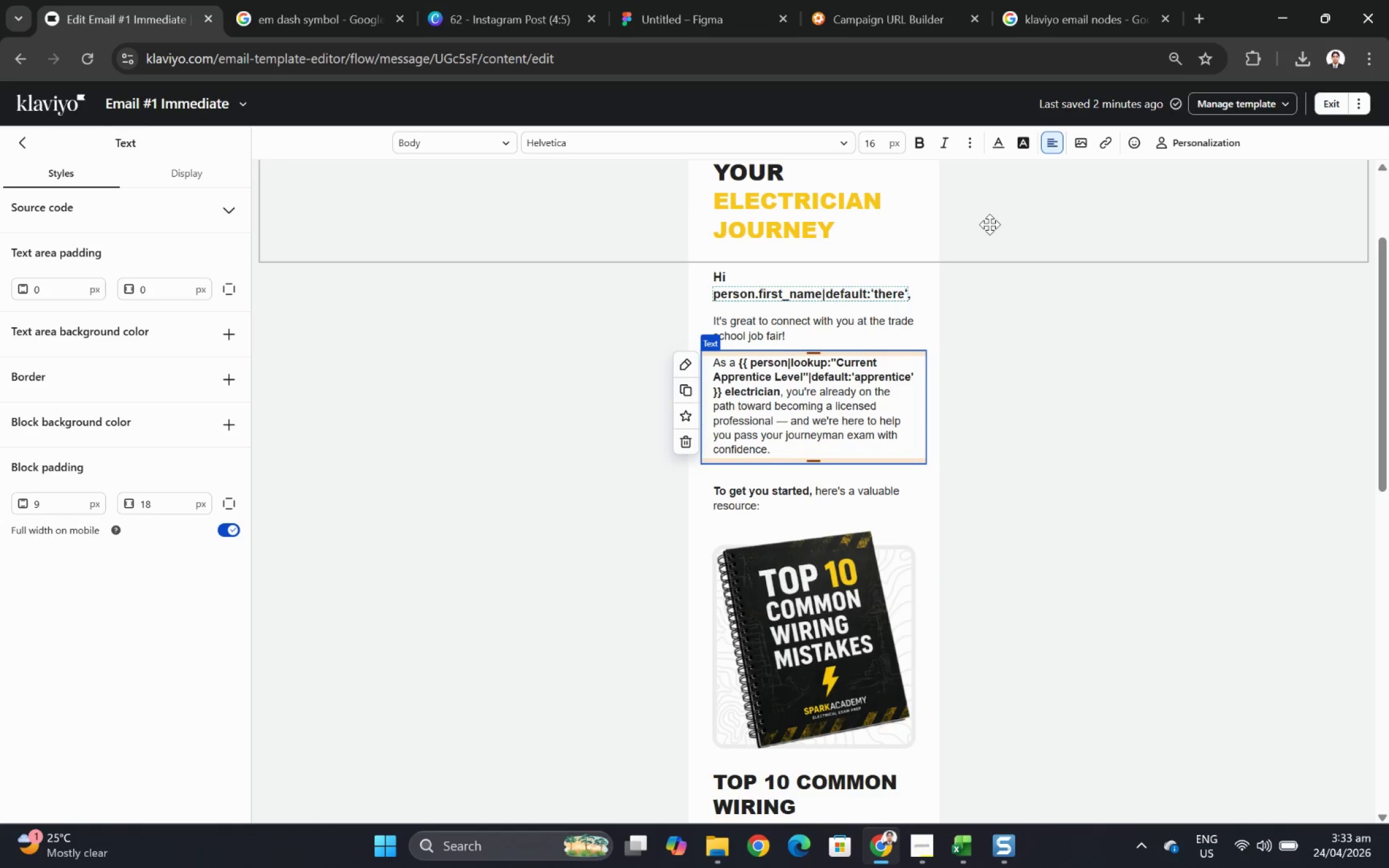 
scroll: coordinate [1094, 316], scroll_direction: up, amount: 8.0
 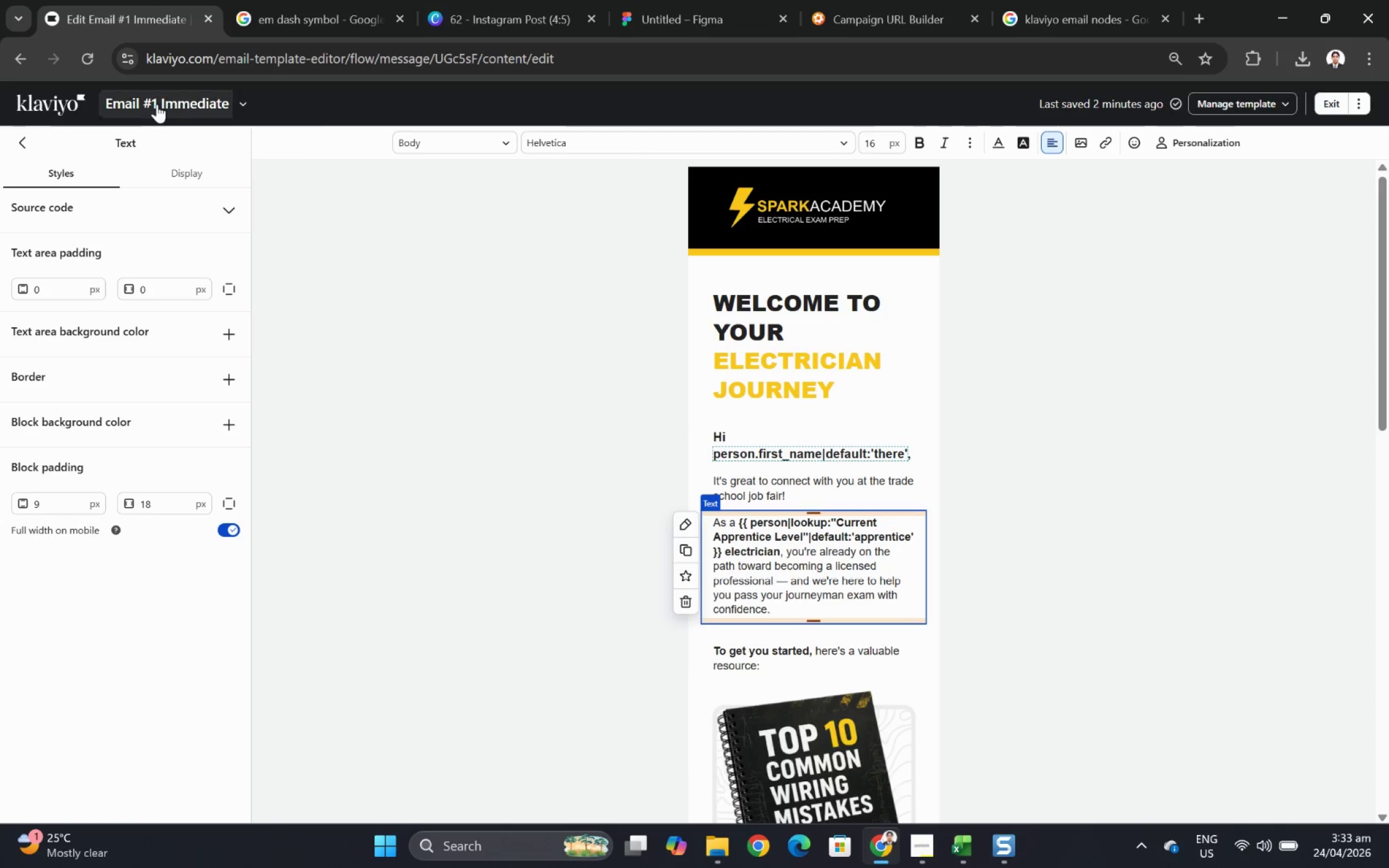 
left_click([1127, 250])
 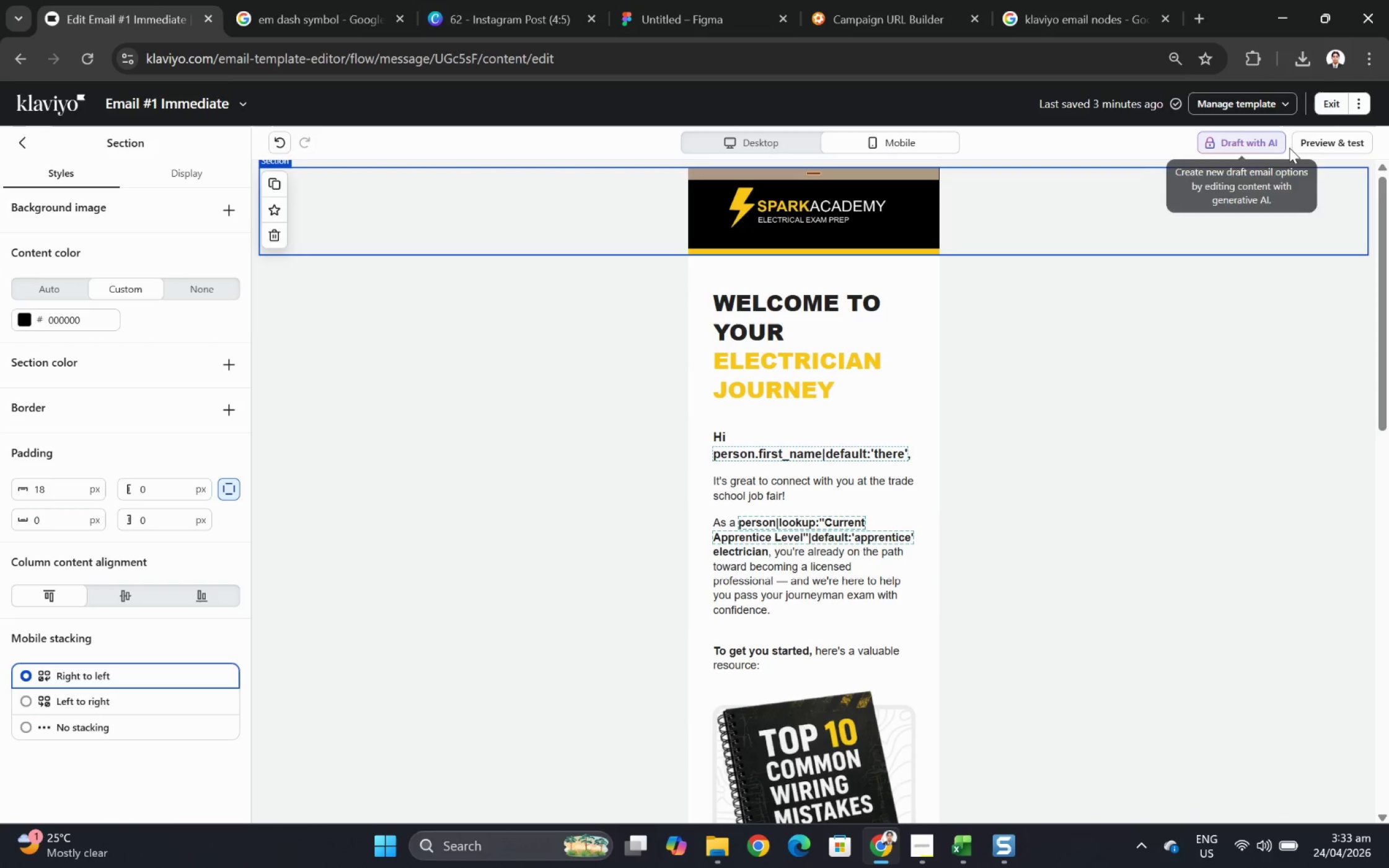 
left_click([1316, 151])
 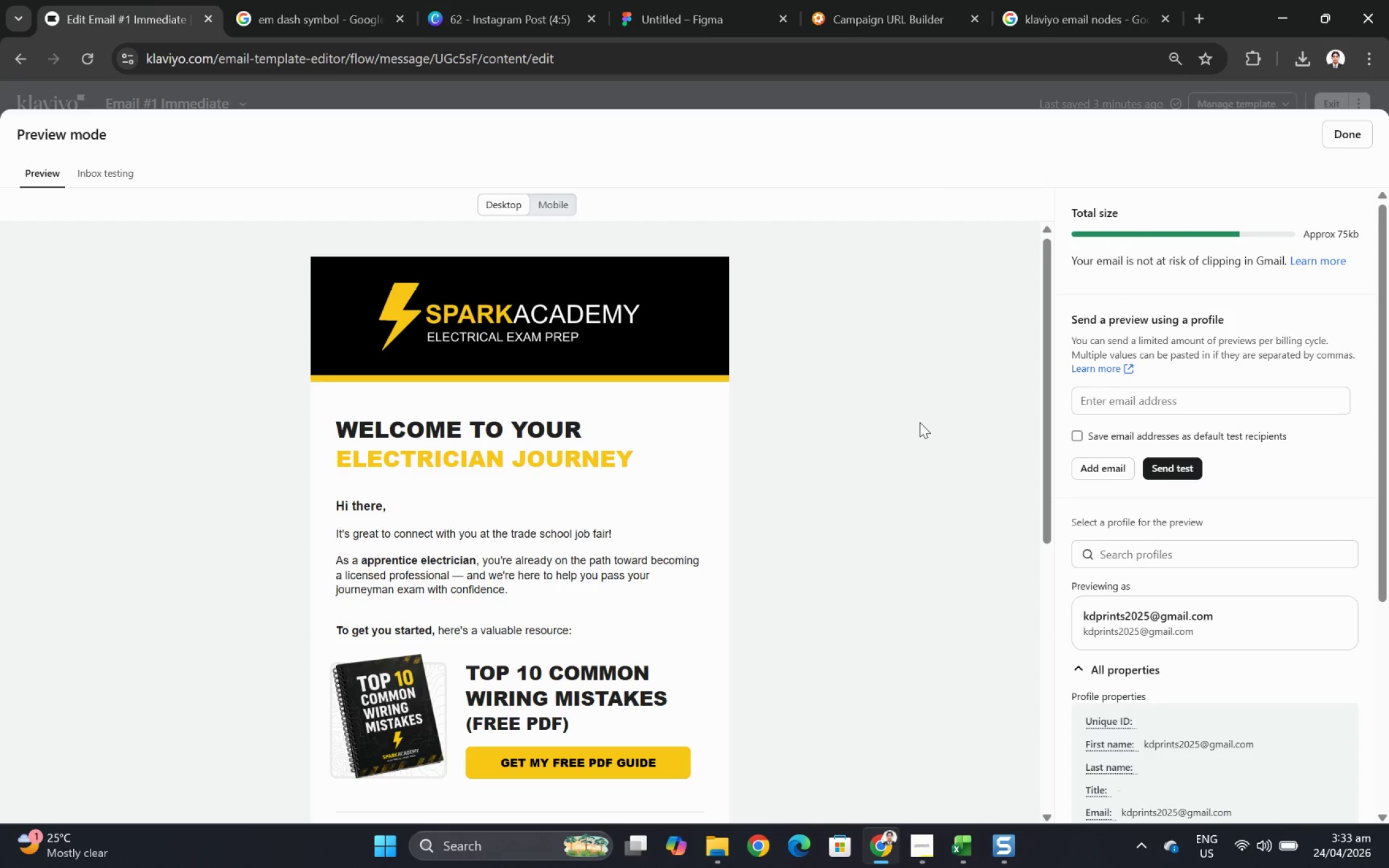 
wait(5.2)
 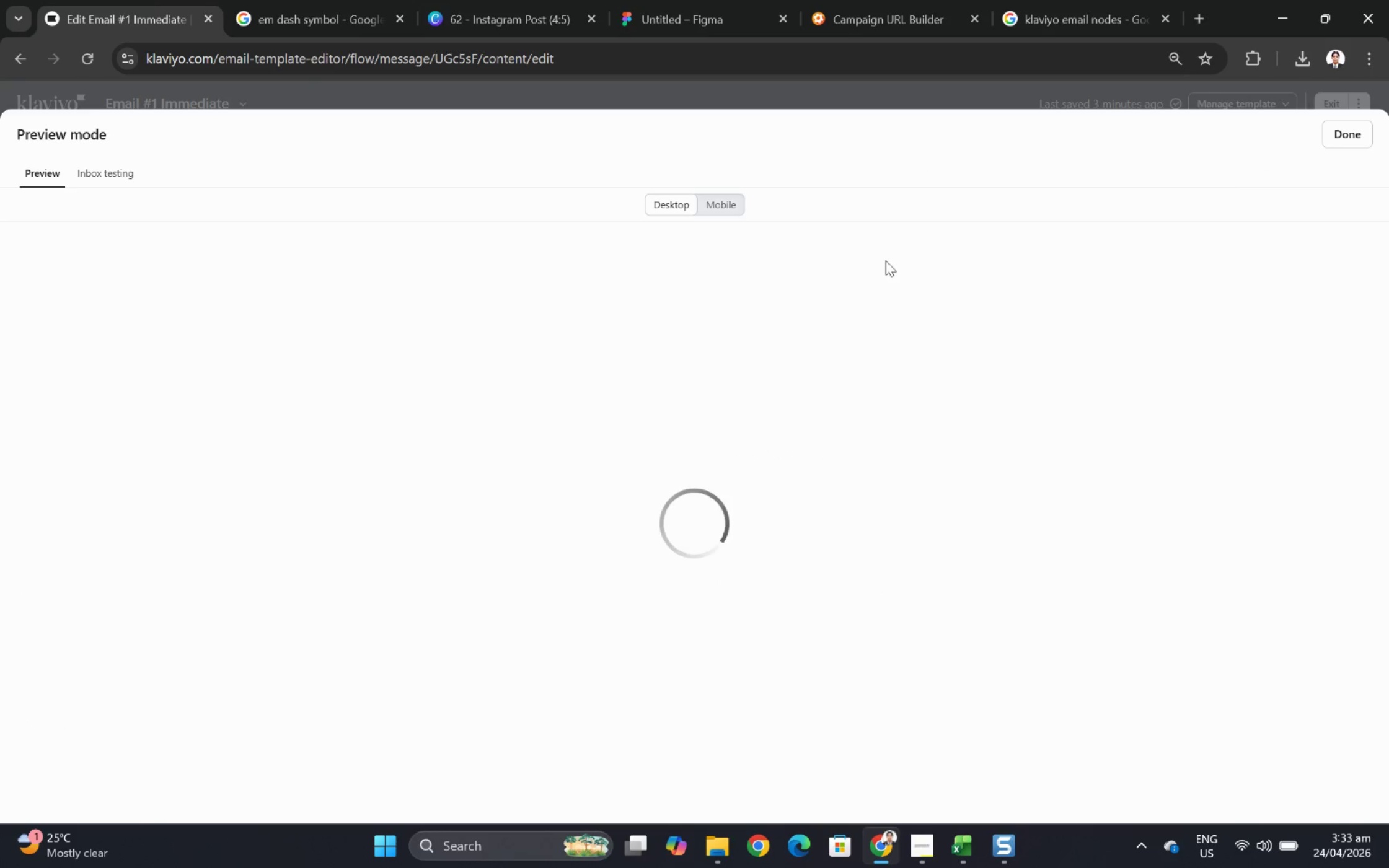 
left_click([1194, 552])
 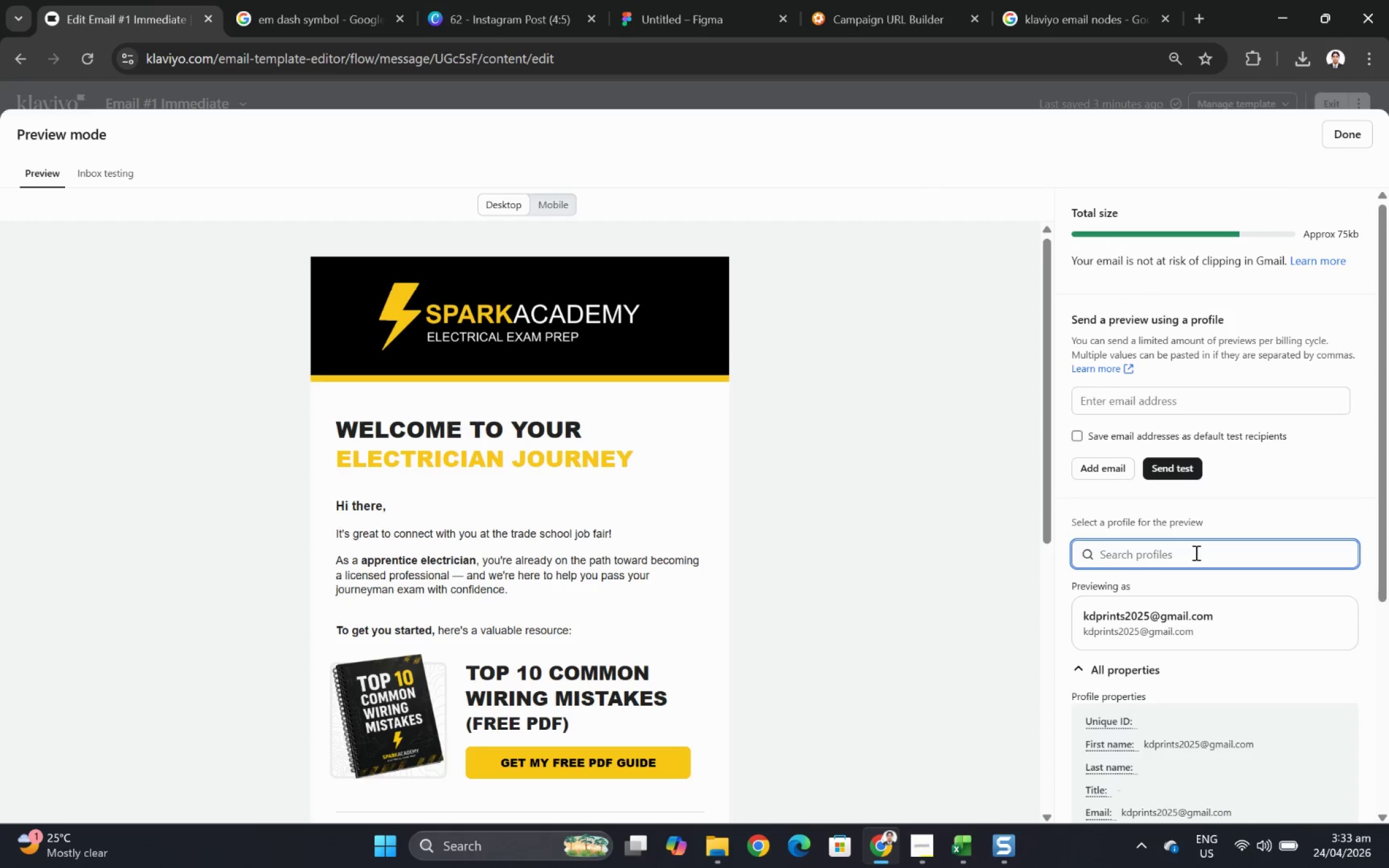 
type(miller)
 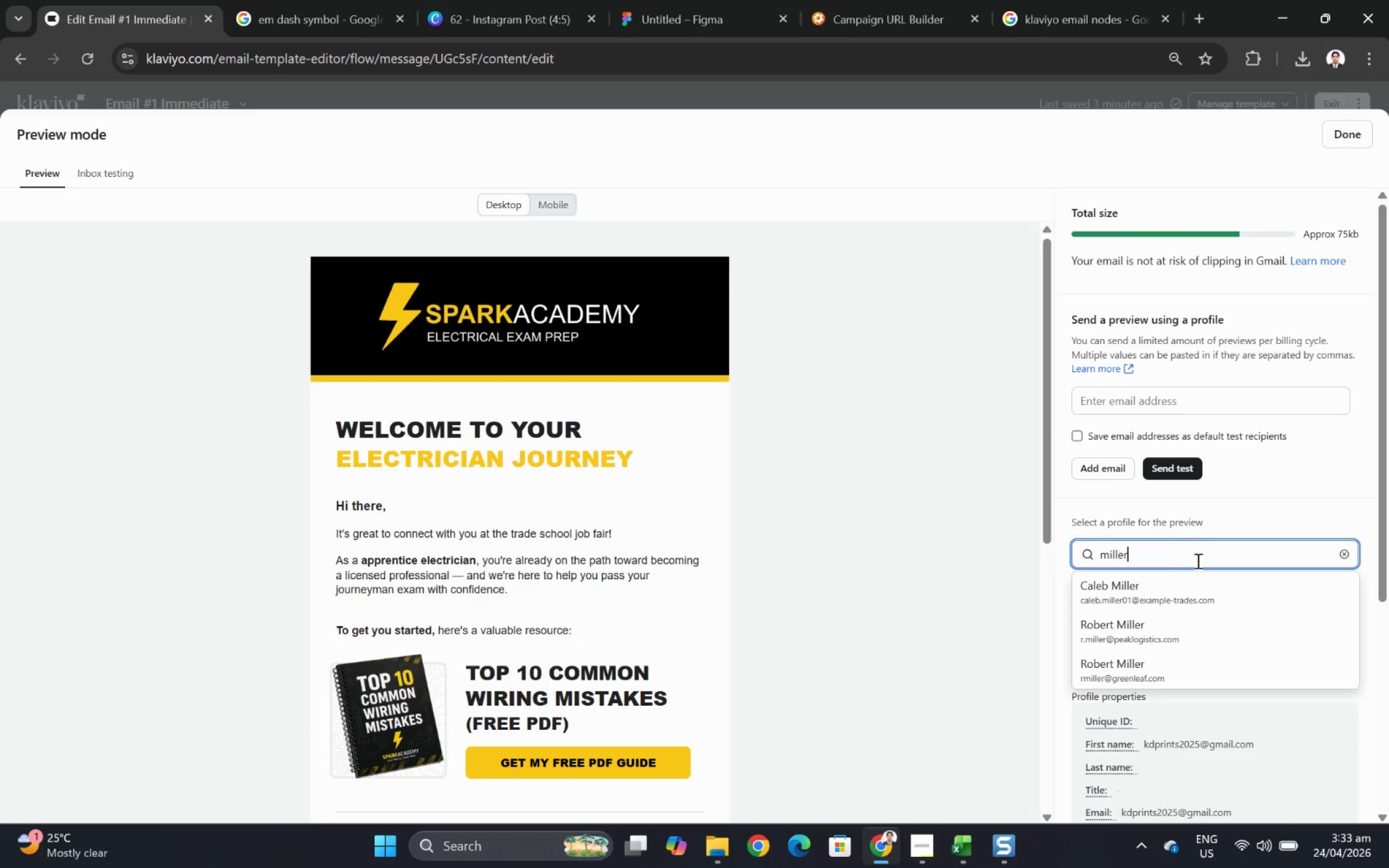 
left_click([1199, 590])
 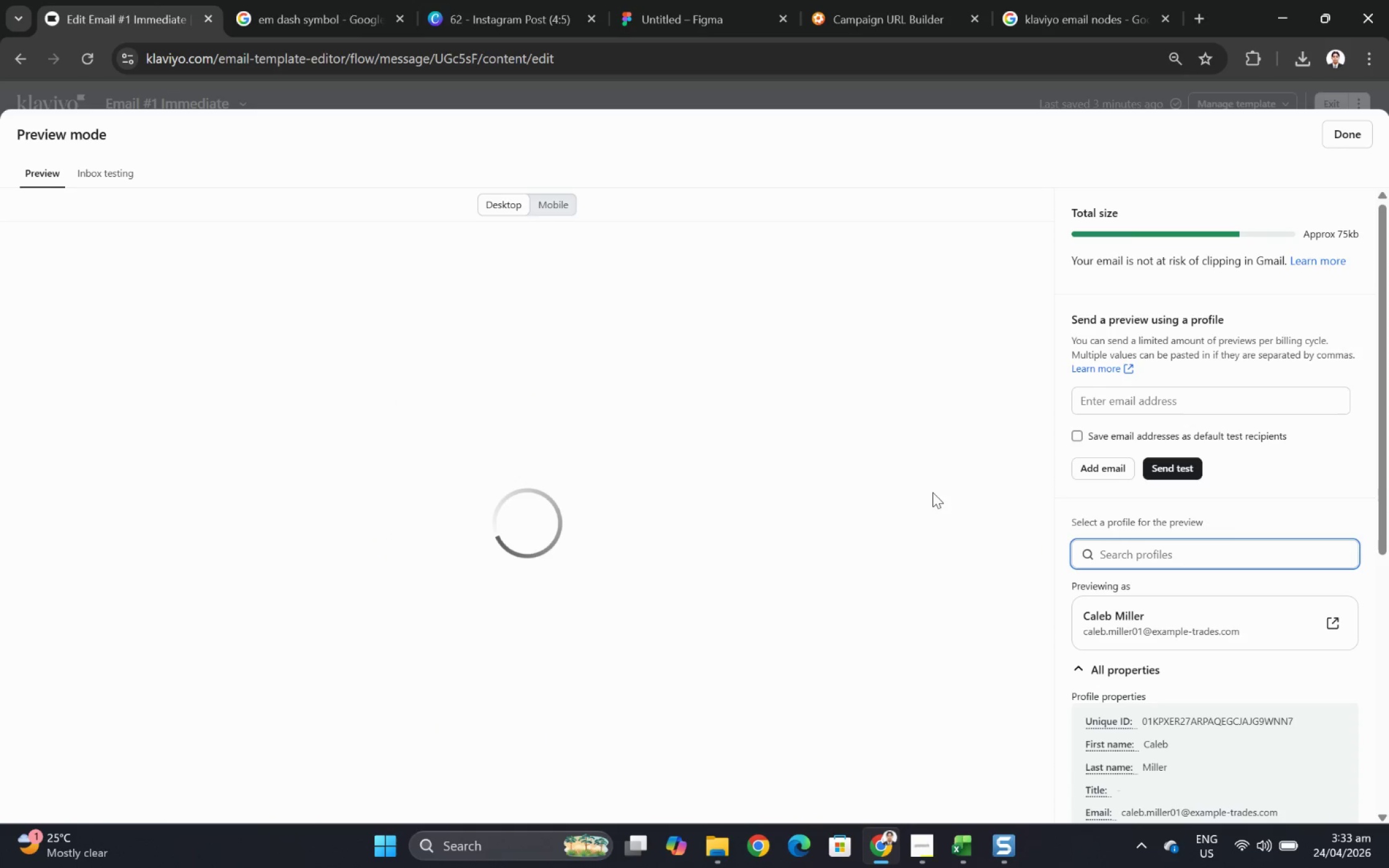 
scroll: coordinate [933, 491], scroll_direction: none, amount: 0.0
 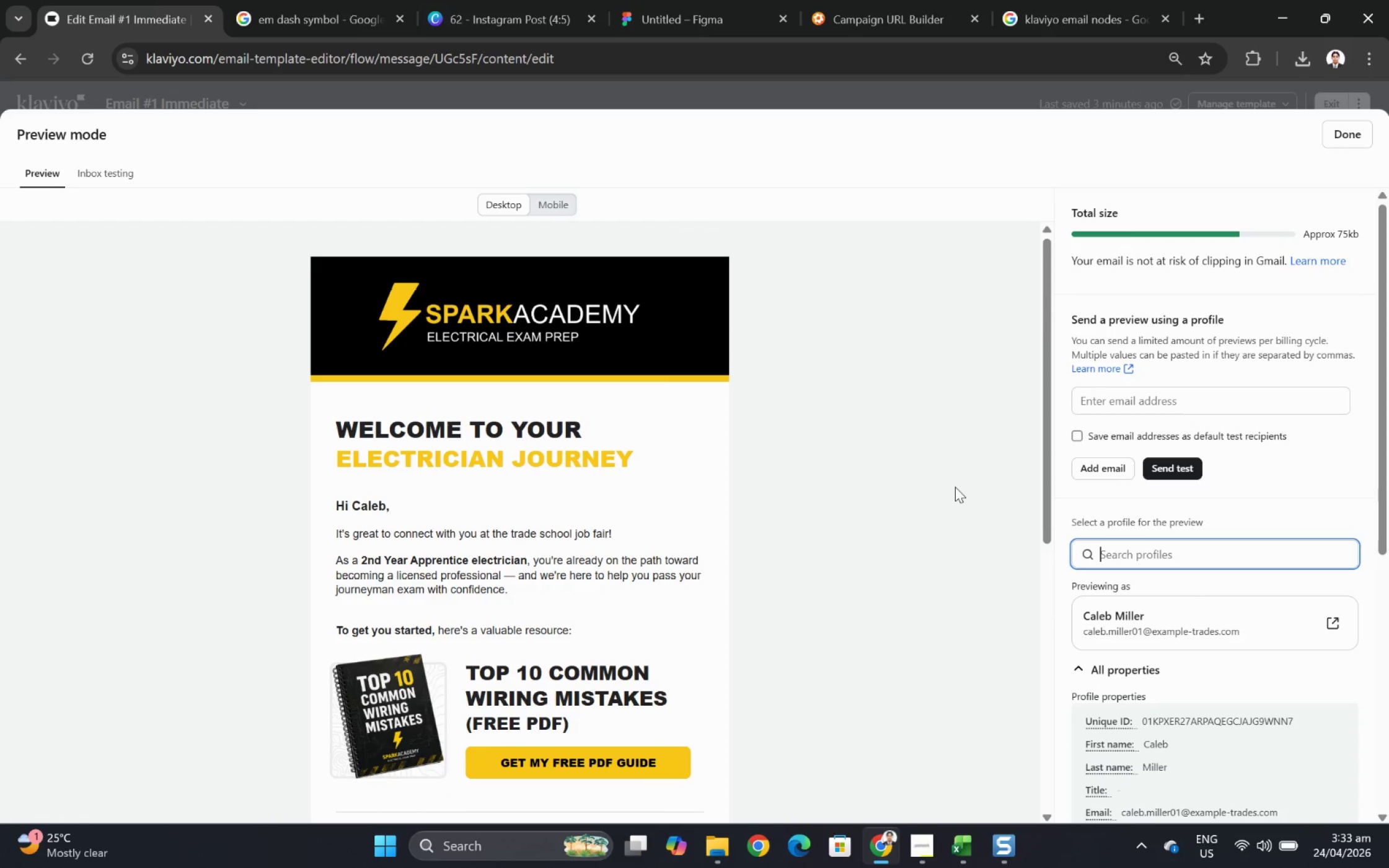 
key(F12)
 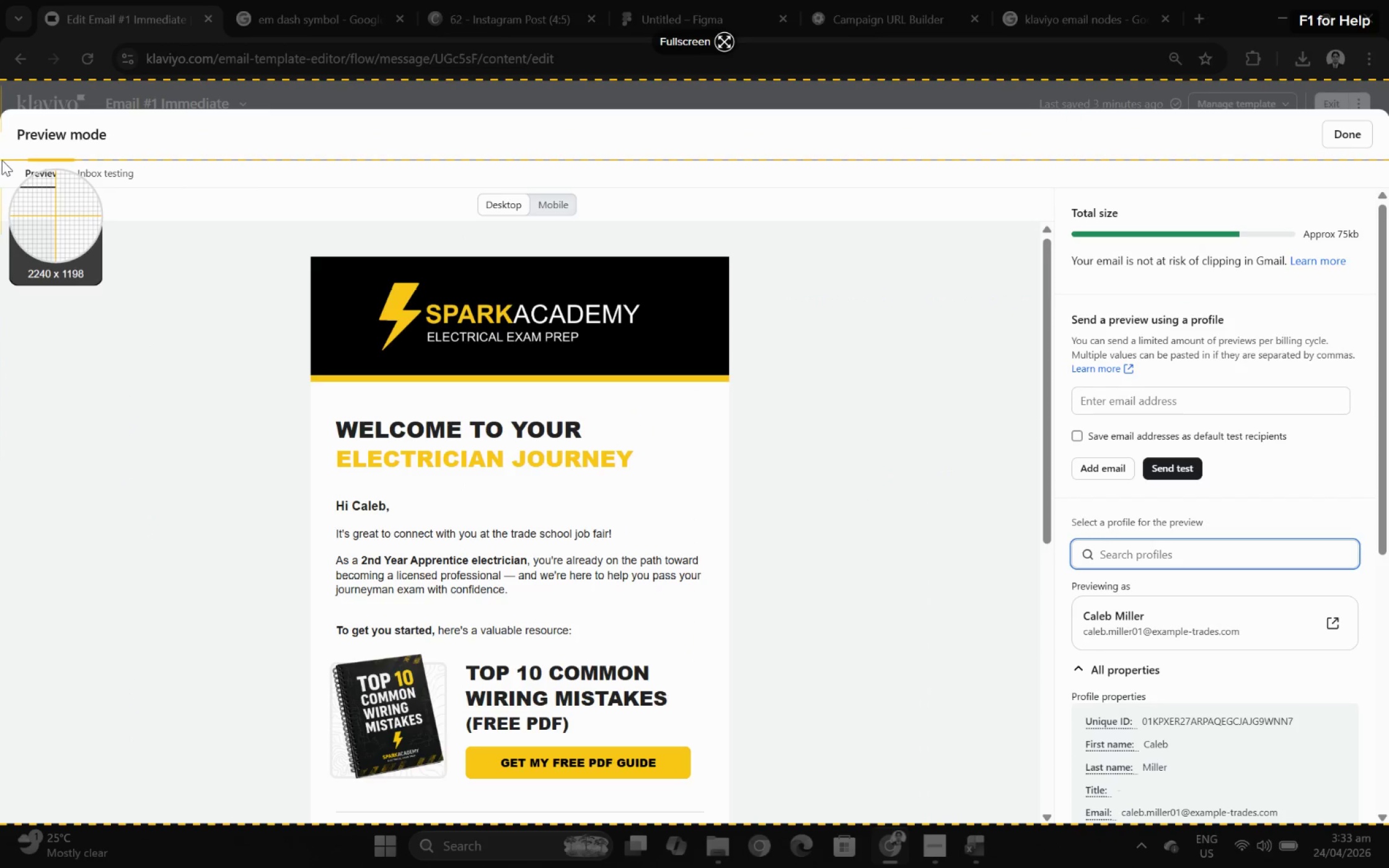 
left_click_drag(start_coordinate=[17, 159], to_coordinate=[818, 795])
 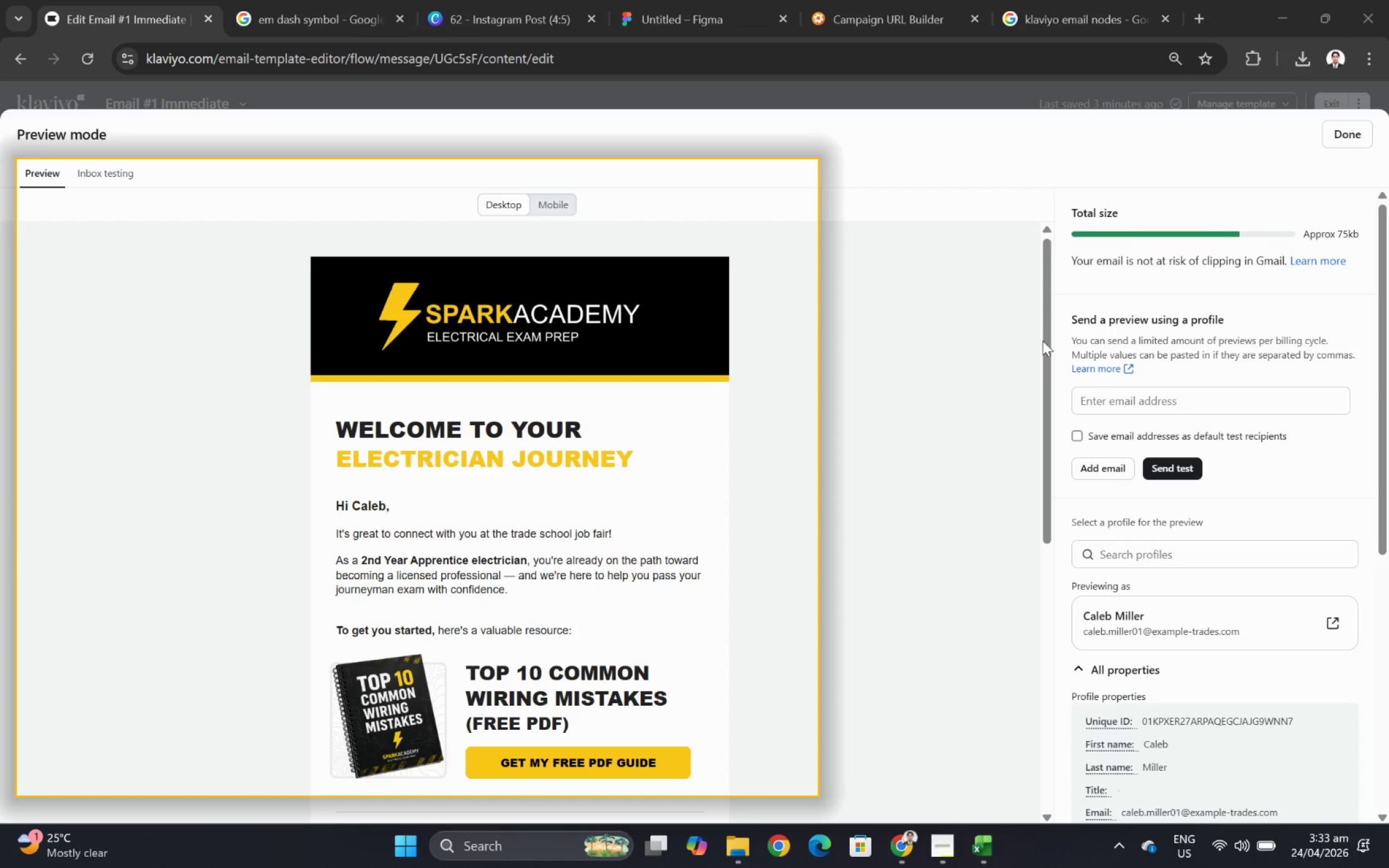 
left_click_drag(start_coordinate=[1047, 300], to_coordinate=[1044, 516])
 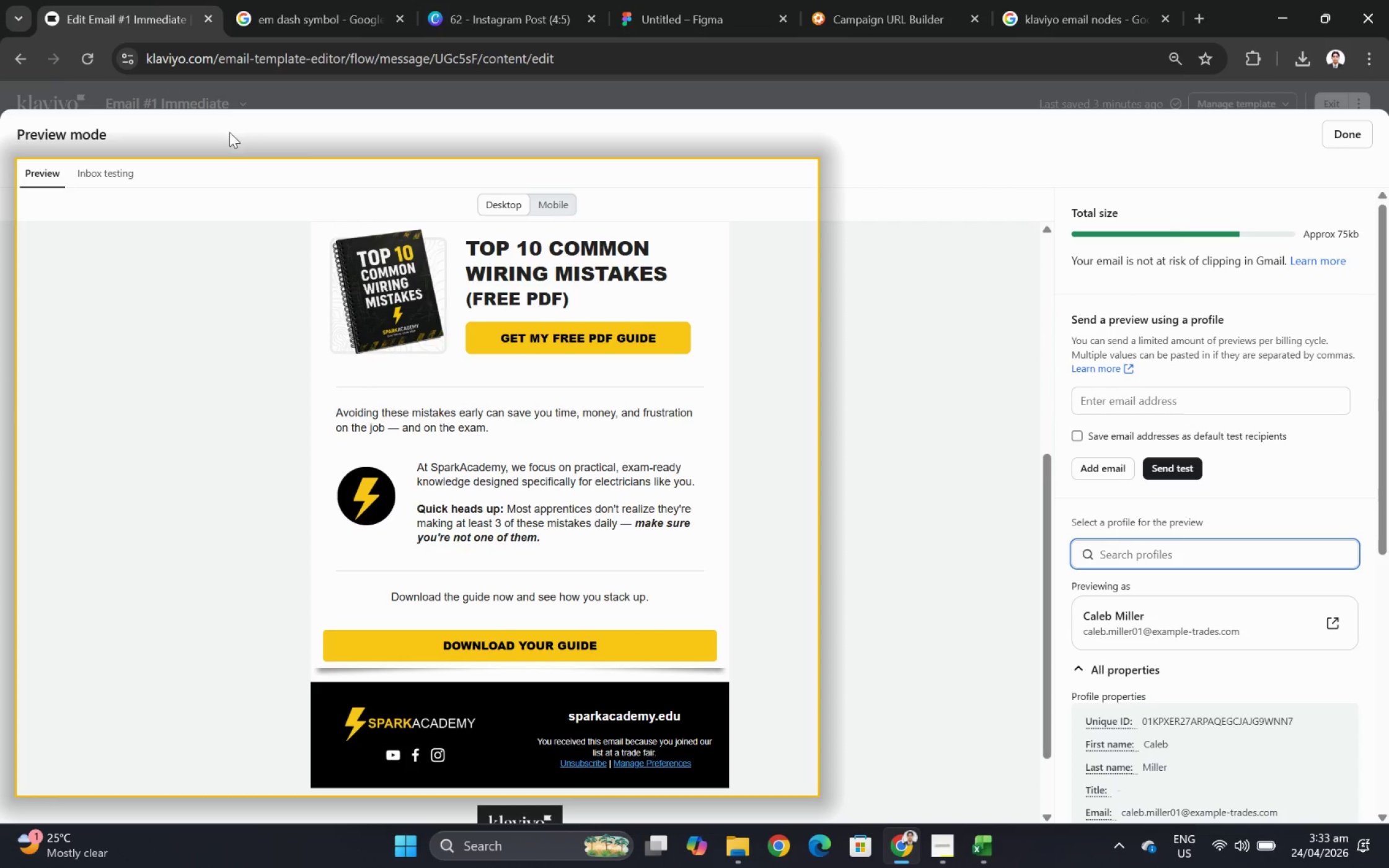 
left_click([208, 118])
 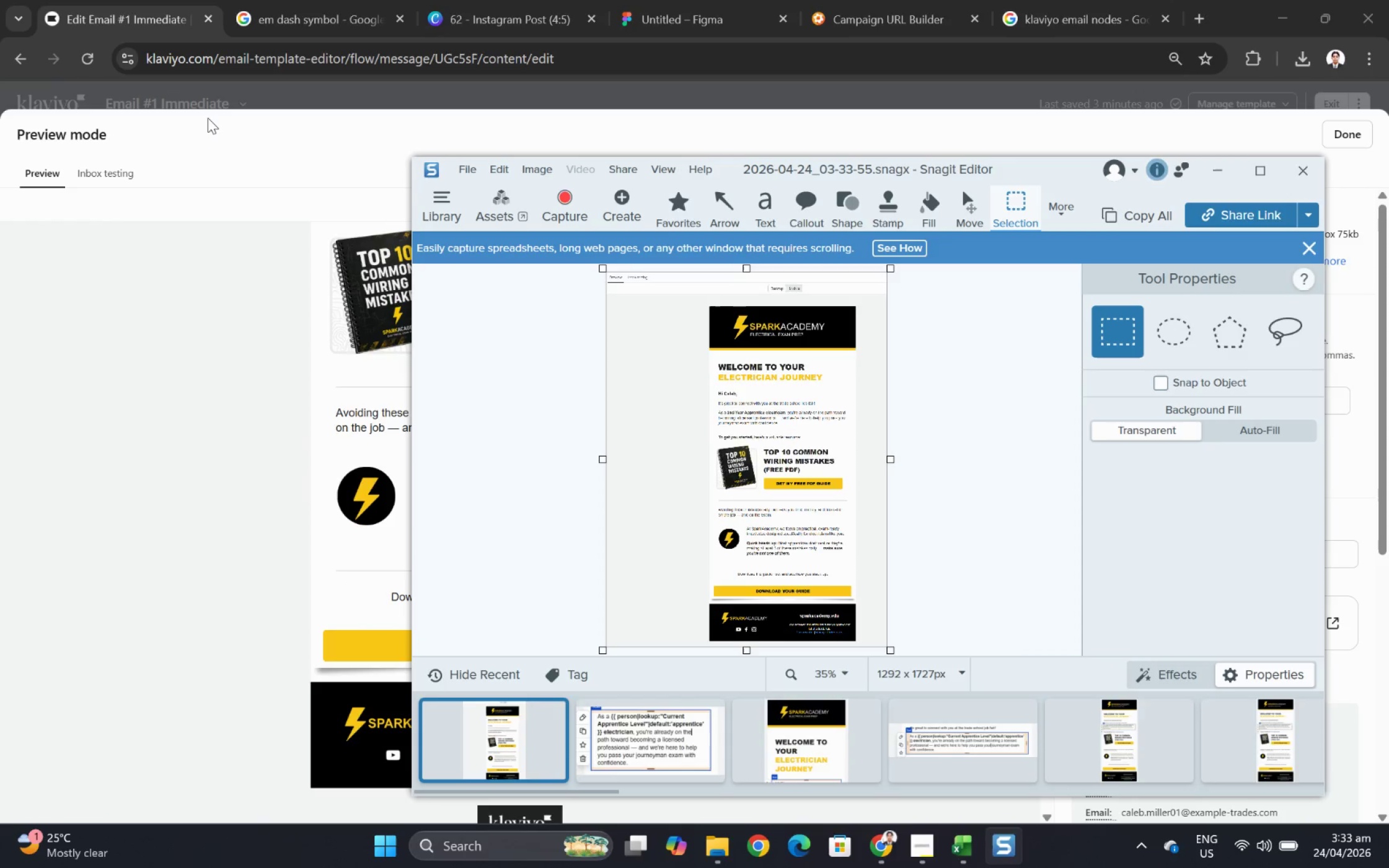 
wait(5.55)
 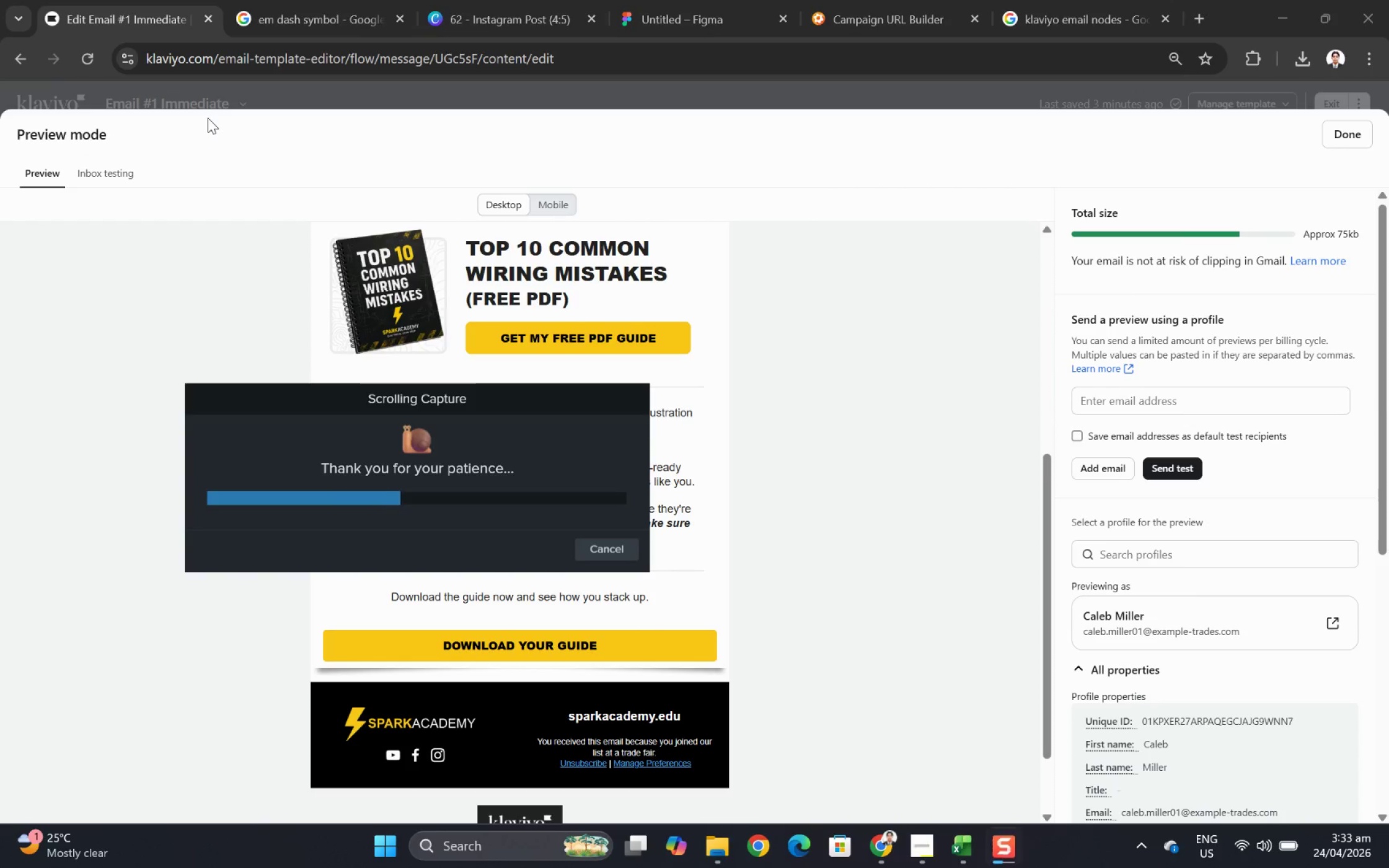 
key(Control+C)
 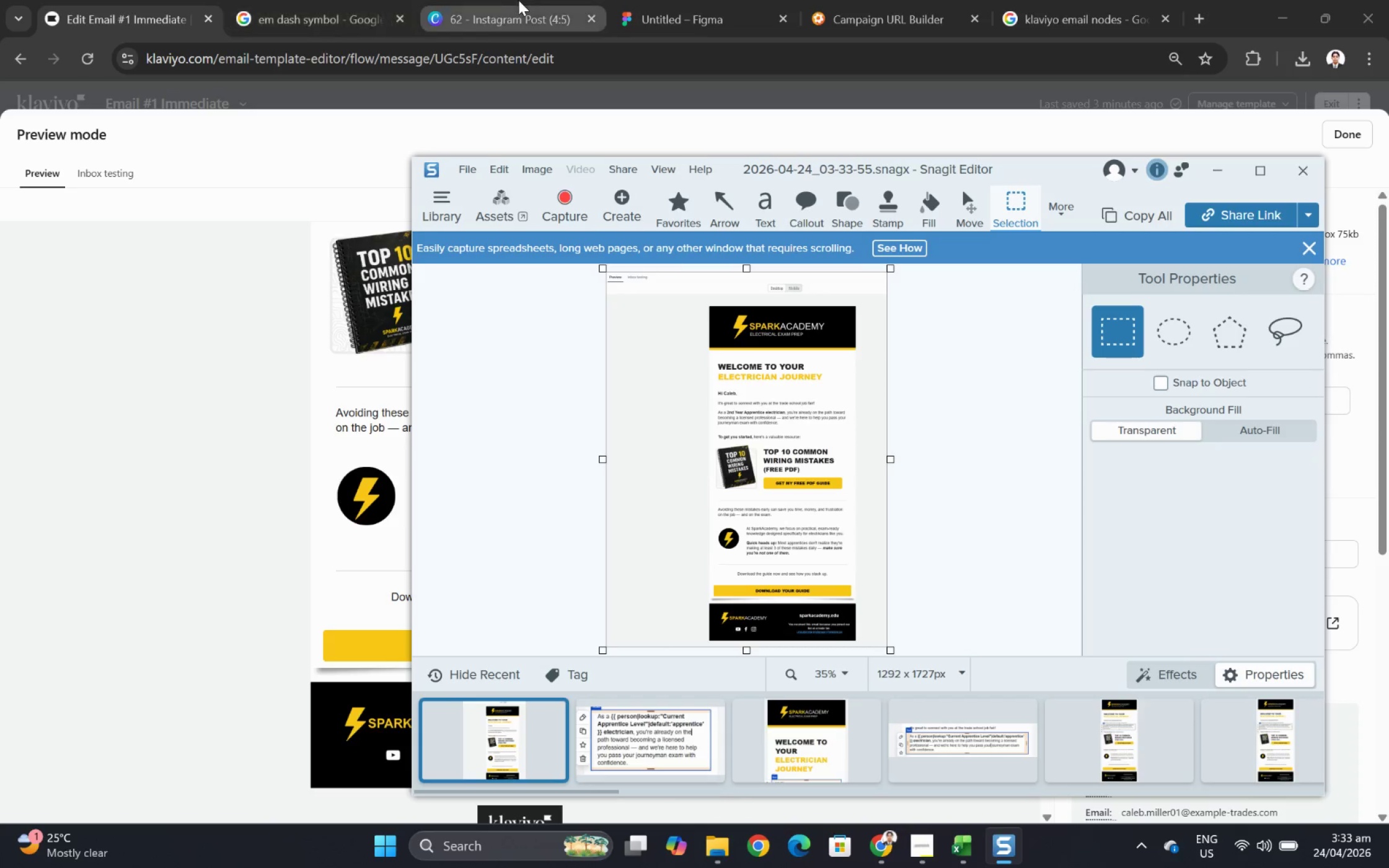 
left_click([672, 0])
 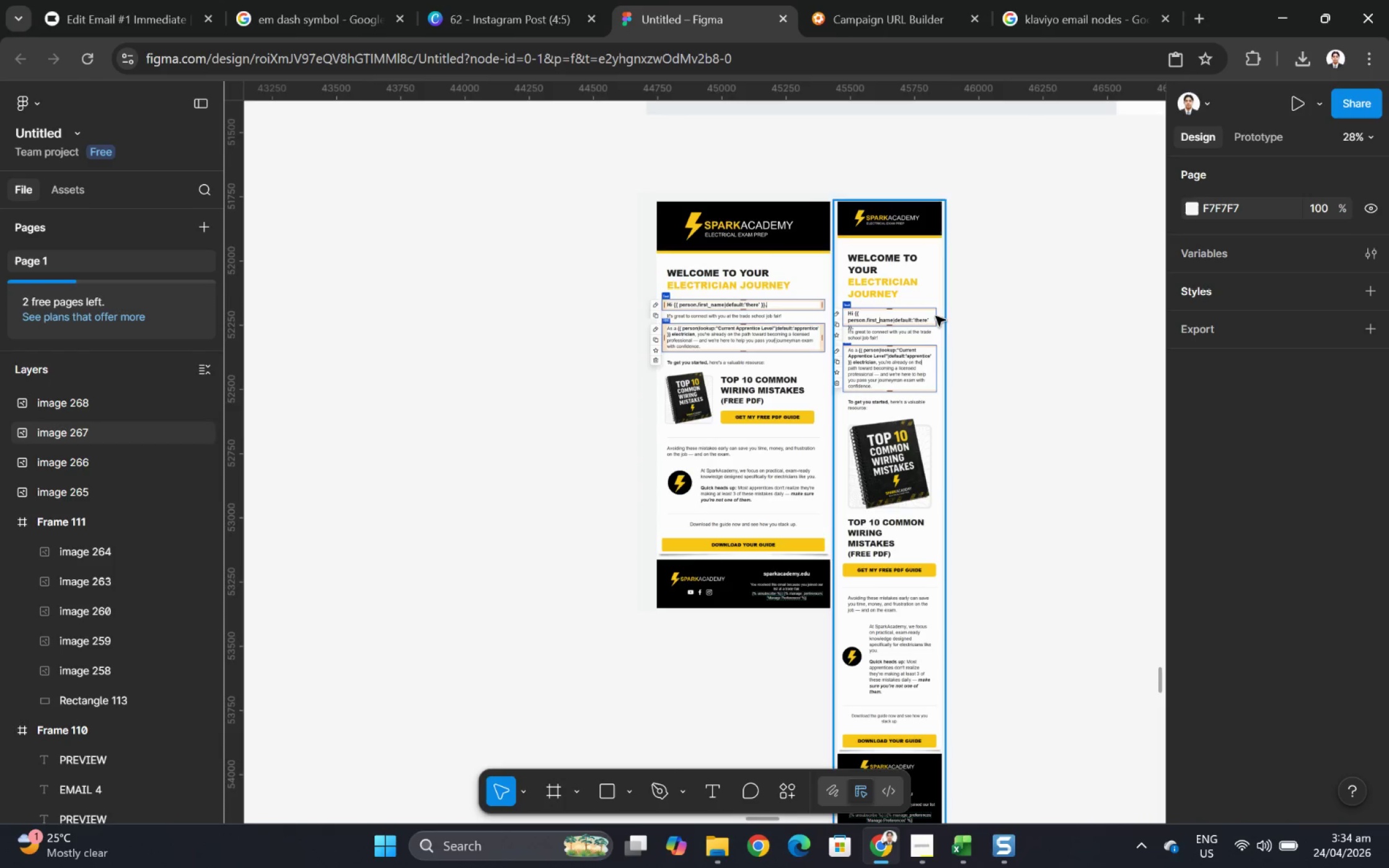 
key(Control+ControlLeft)
 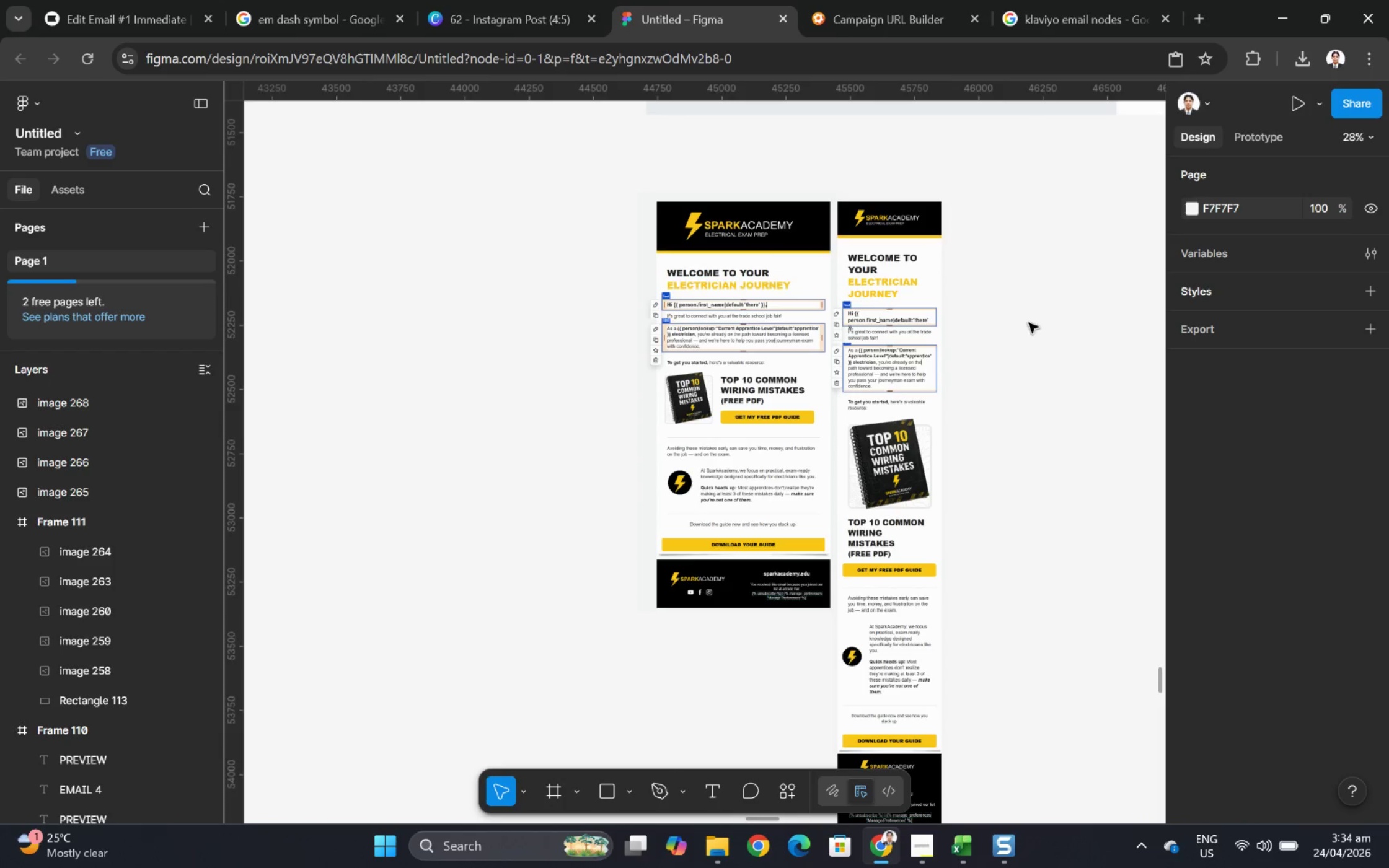 
left_click([1028, 323])
 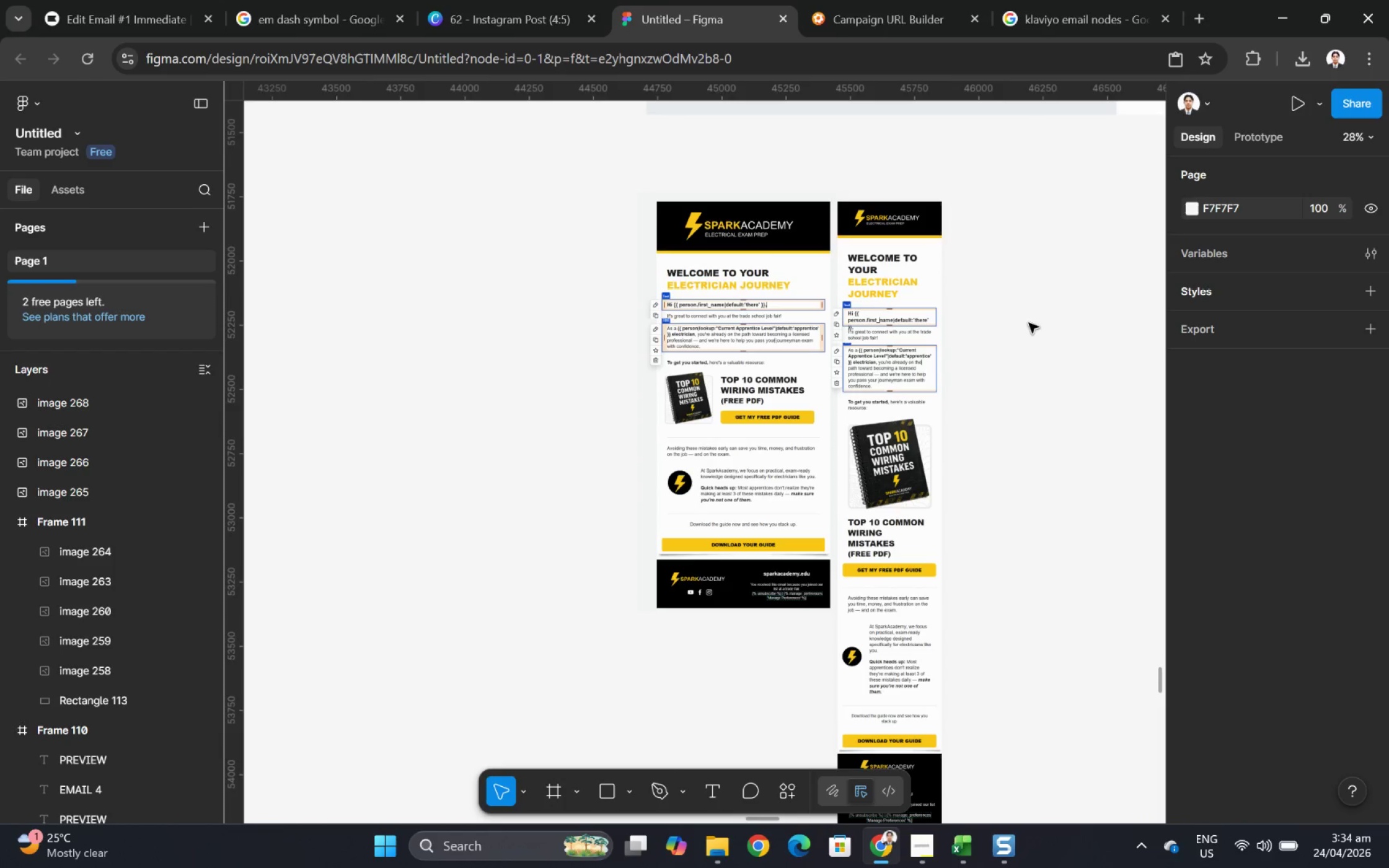 
key(Control+V)
 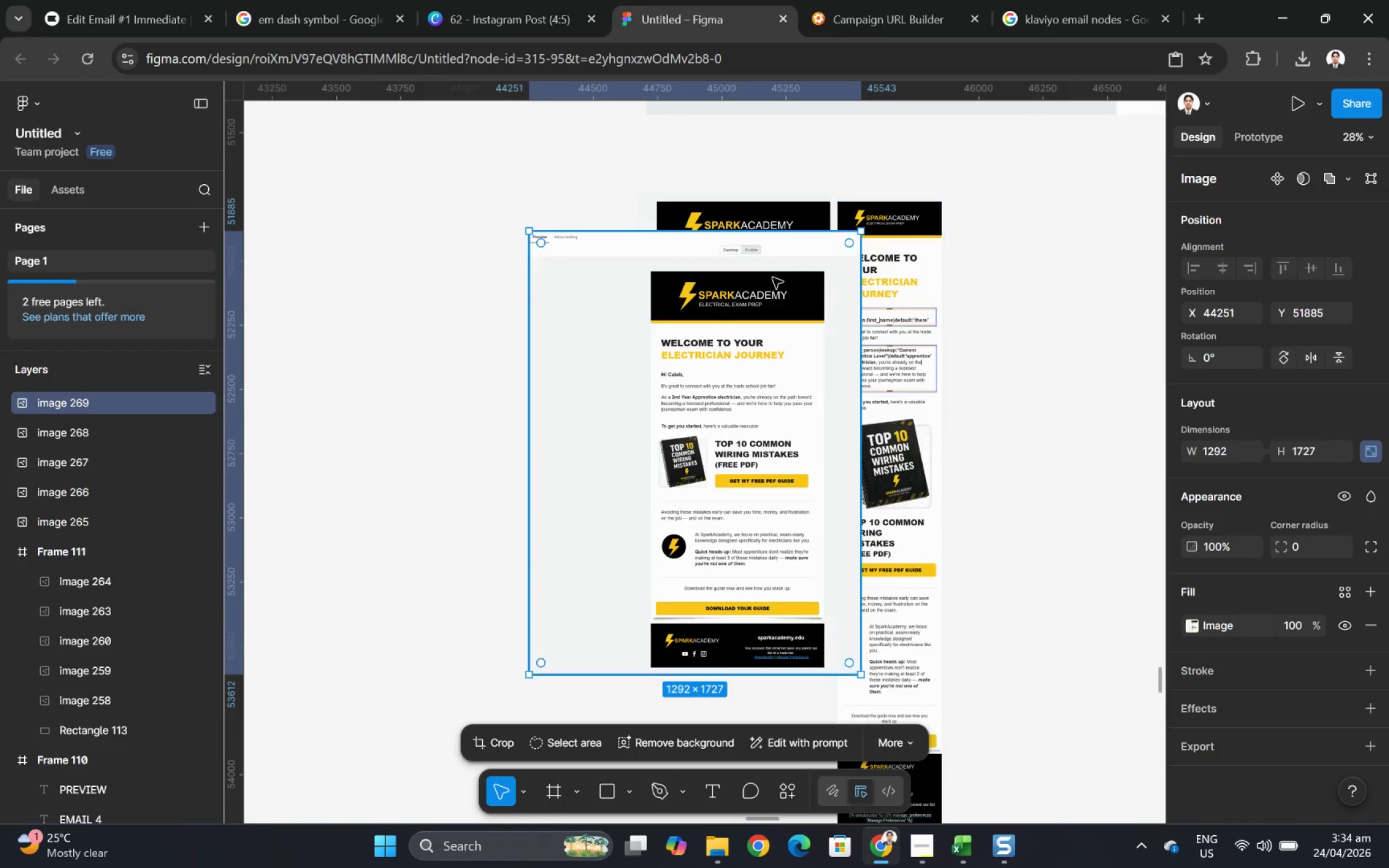 
left_click_drag(start_coordinate=[655, 330], to_coordinate=[1075, 302])
 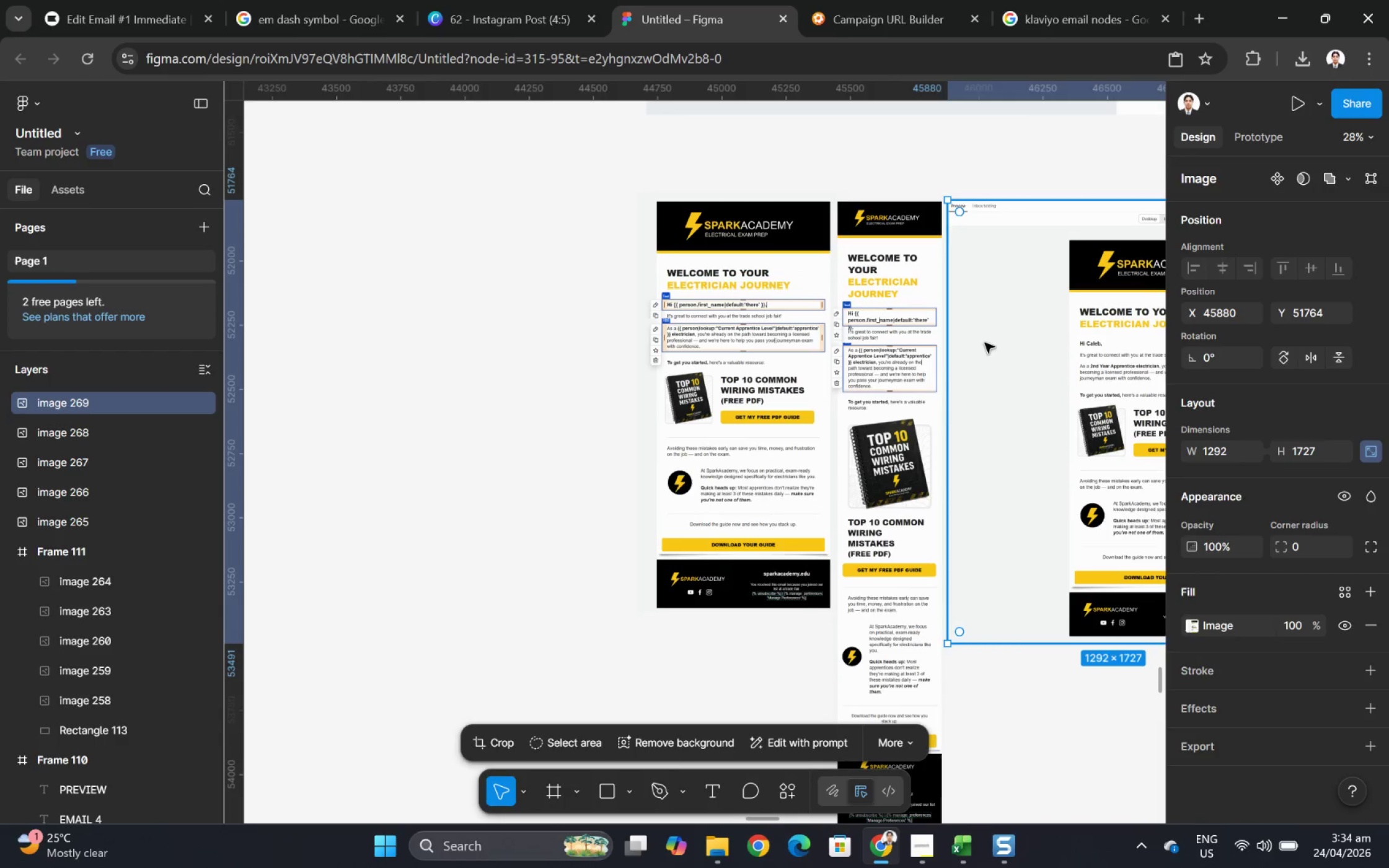 
hold_key(key=ControlLeft, duration=1.25)
scroll: coordinate [1051, 454], scroll_direction: down, amount: 1.0
 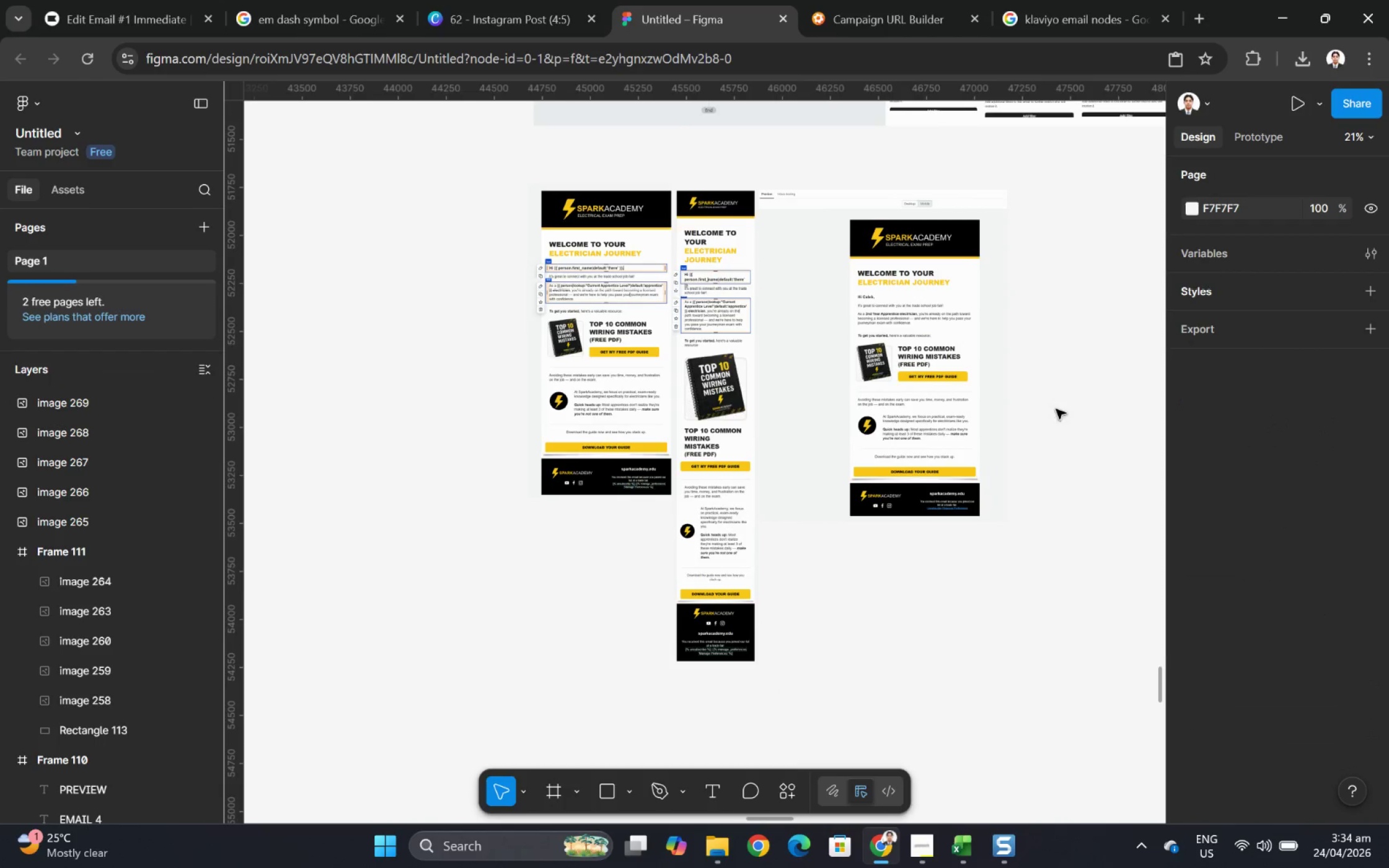 
hold_key(key=ControlLeft, duration=0.73)
scroll: coordinate [1057, 367], scroll_direction: up, amount: 3.0
 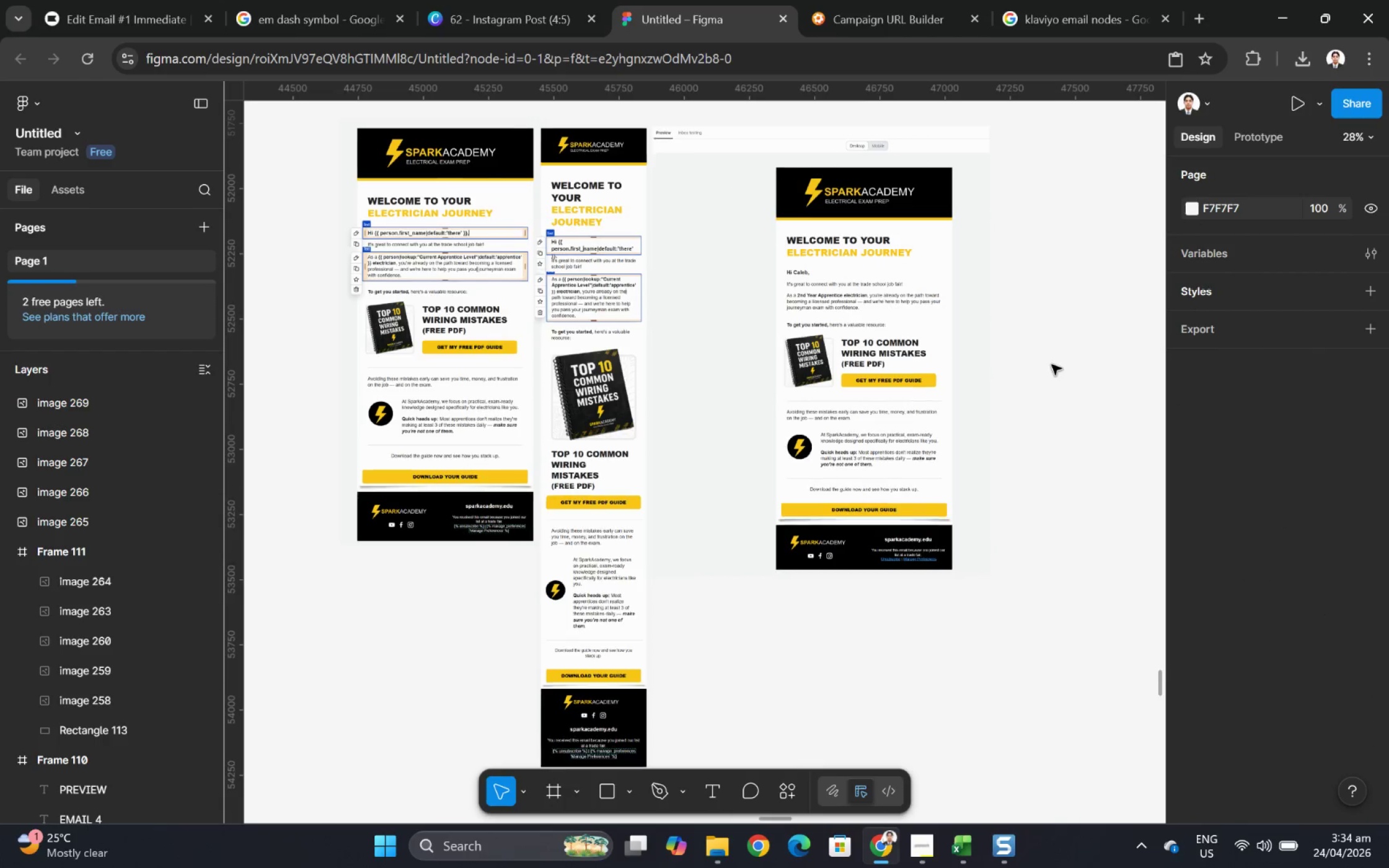 
hold_key(key=ControlLeft, duration=0.32)
scroll: coordinate [1051, 363], scroll_direction: up, amount: 4.0
 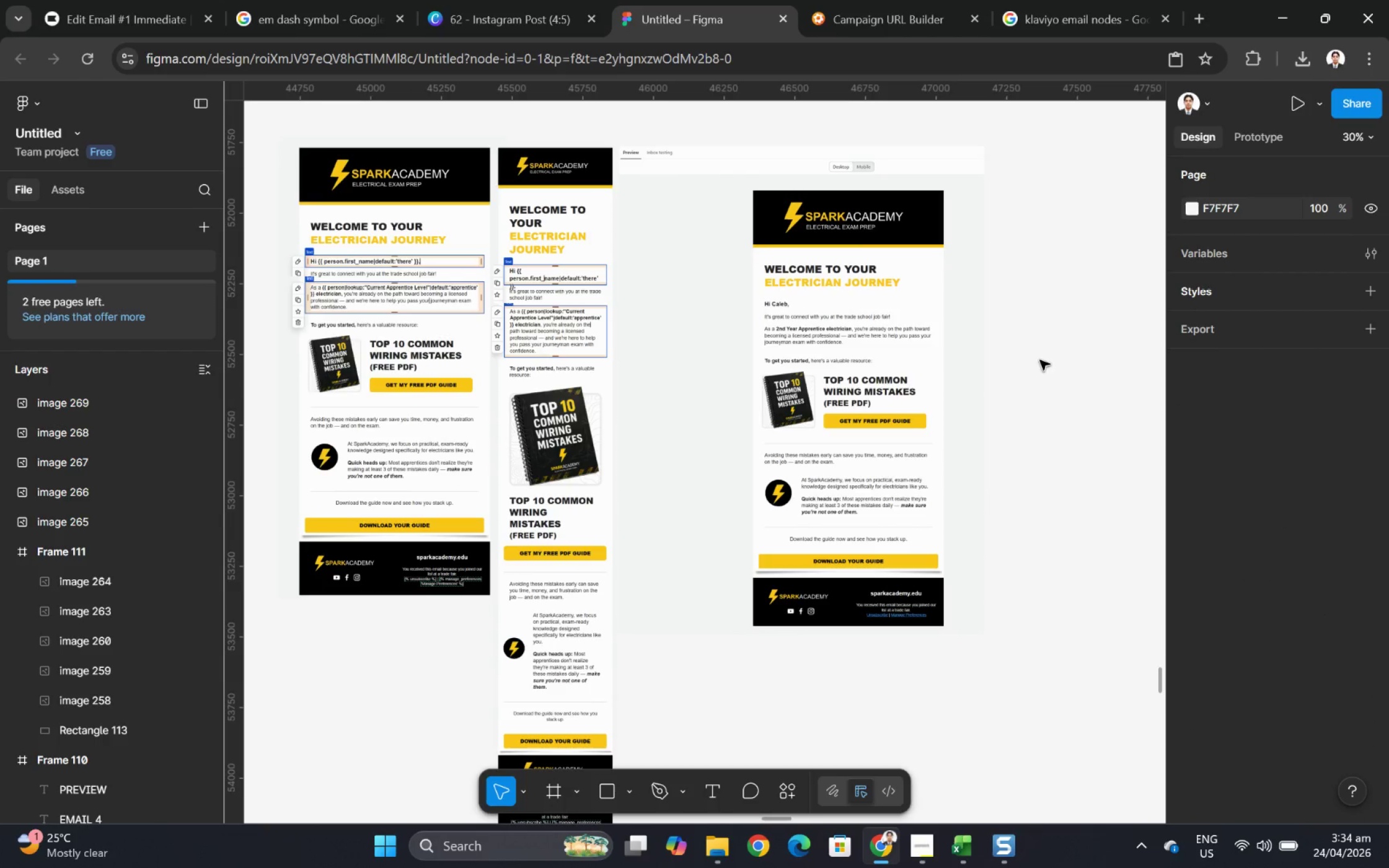 
hold_key(key=ControlLeft, duration=0.41)
scroll: coordinate [518, 361], scroll_direction: up, amount: 6.0
 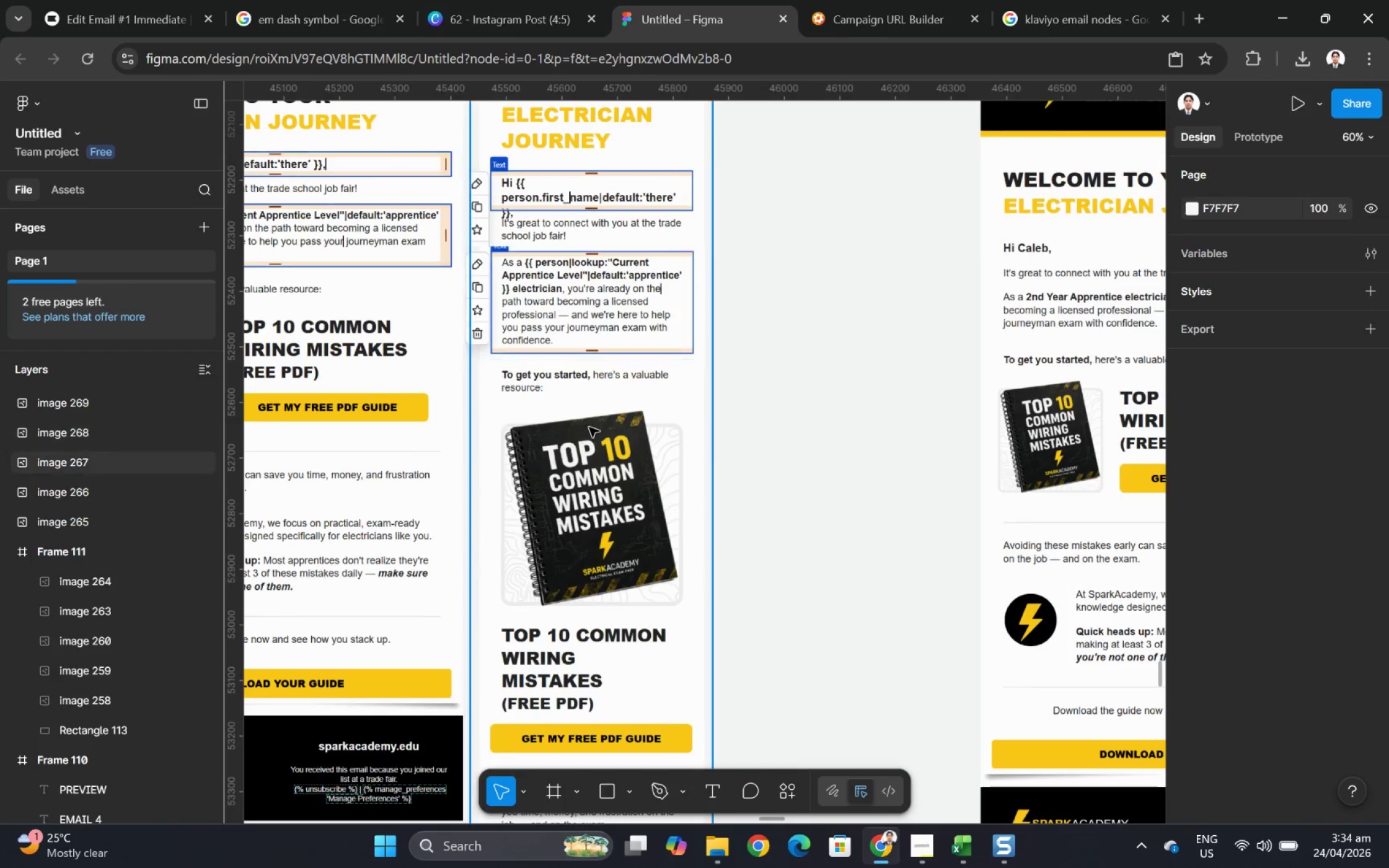 
hold_key(key=ControlLeft, duration=2.05)
scroll: coordinate [584, 419], scroll_direction: down, amount: 5.0
 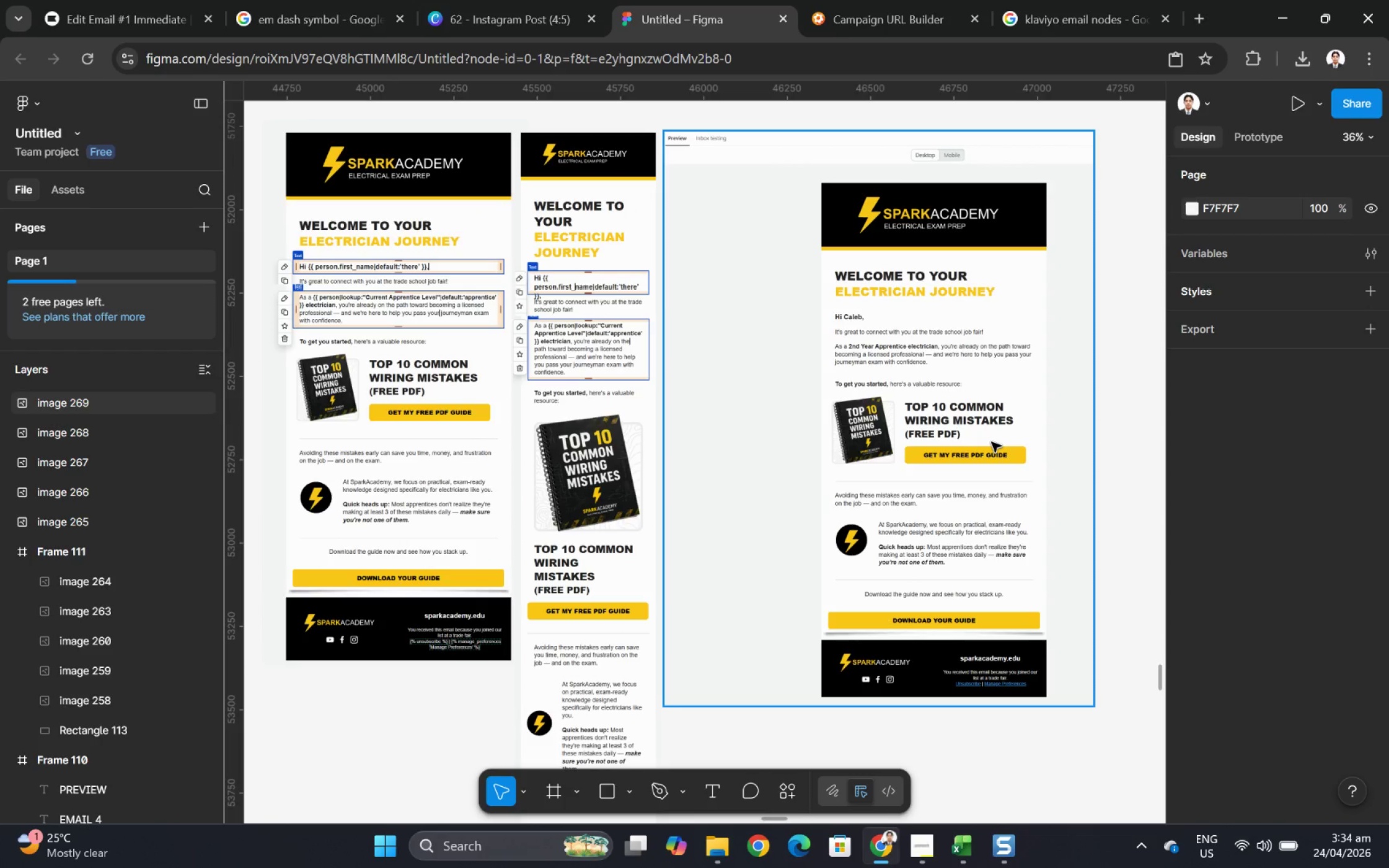 
hold_key(key=ControlLeft, duration=0.47)
scroll: coordinate [940, 421], scroll_direction: down, amount: 4.0
 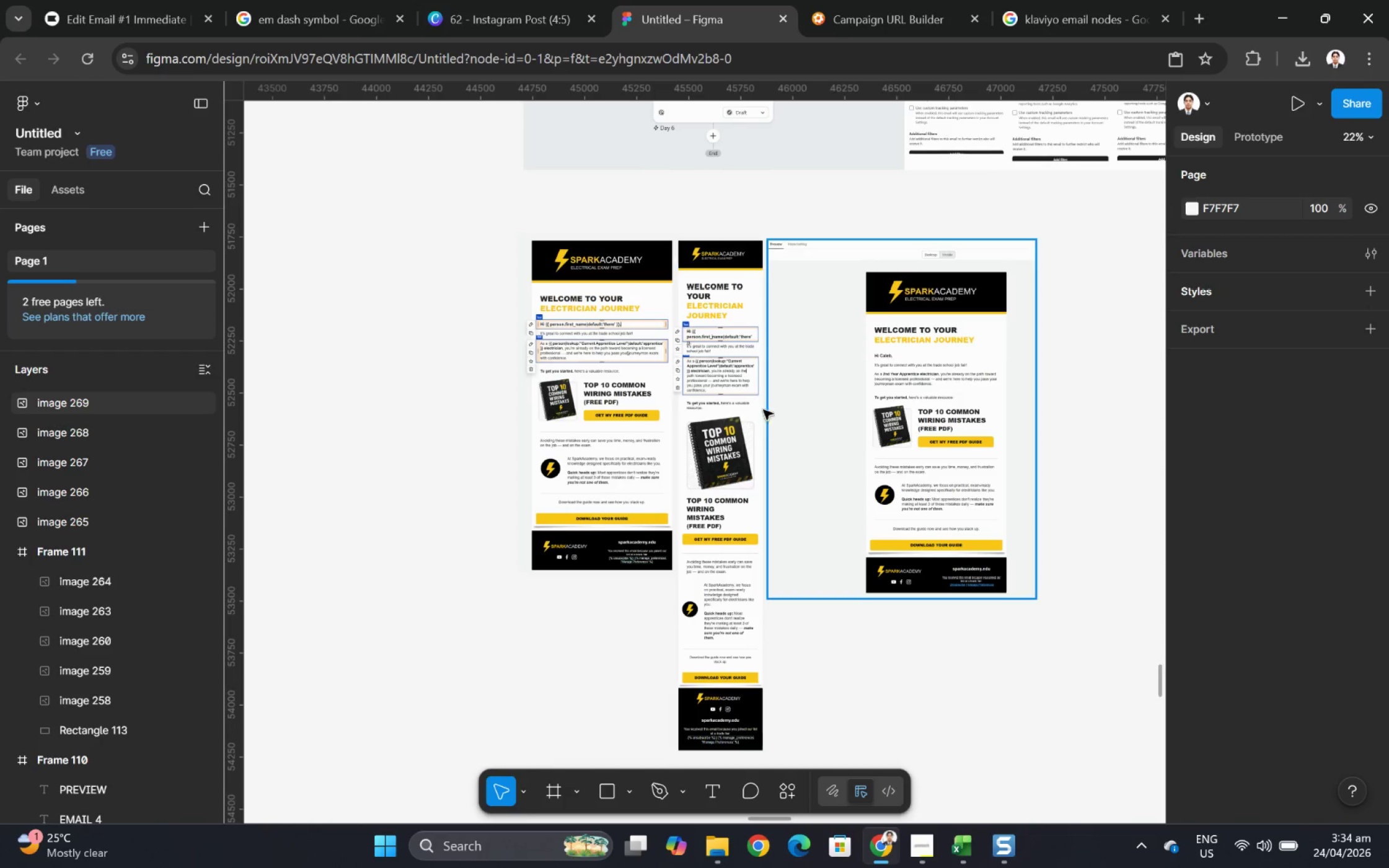 
hold_key(key=ShiftLeft, duration=1.49)
left_click([673, 407])
 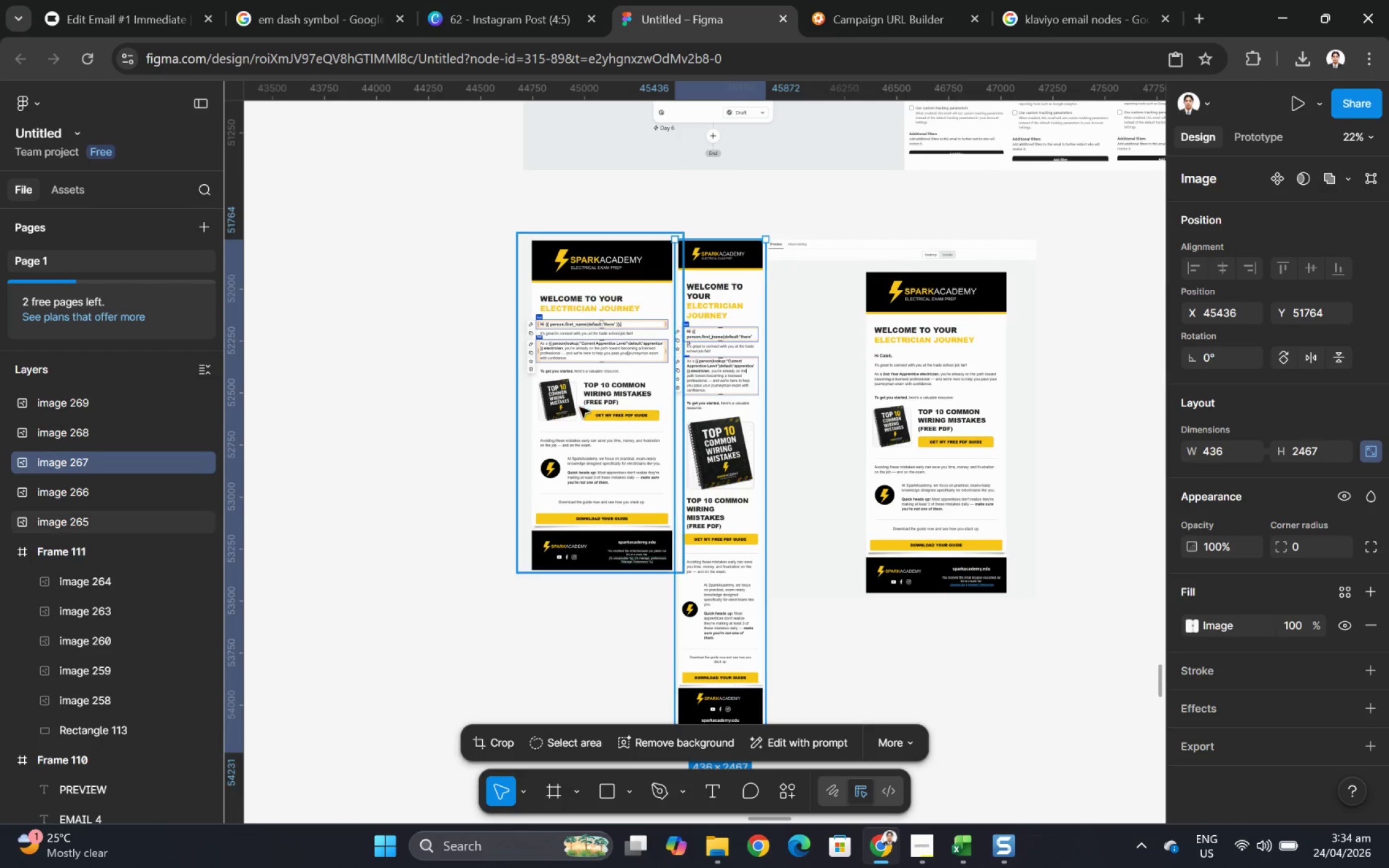 
left_click([576, 407])
 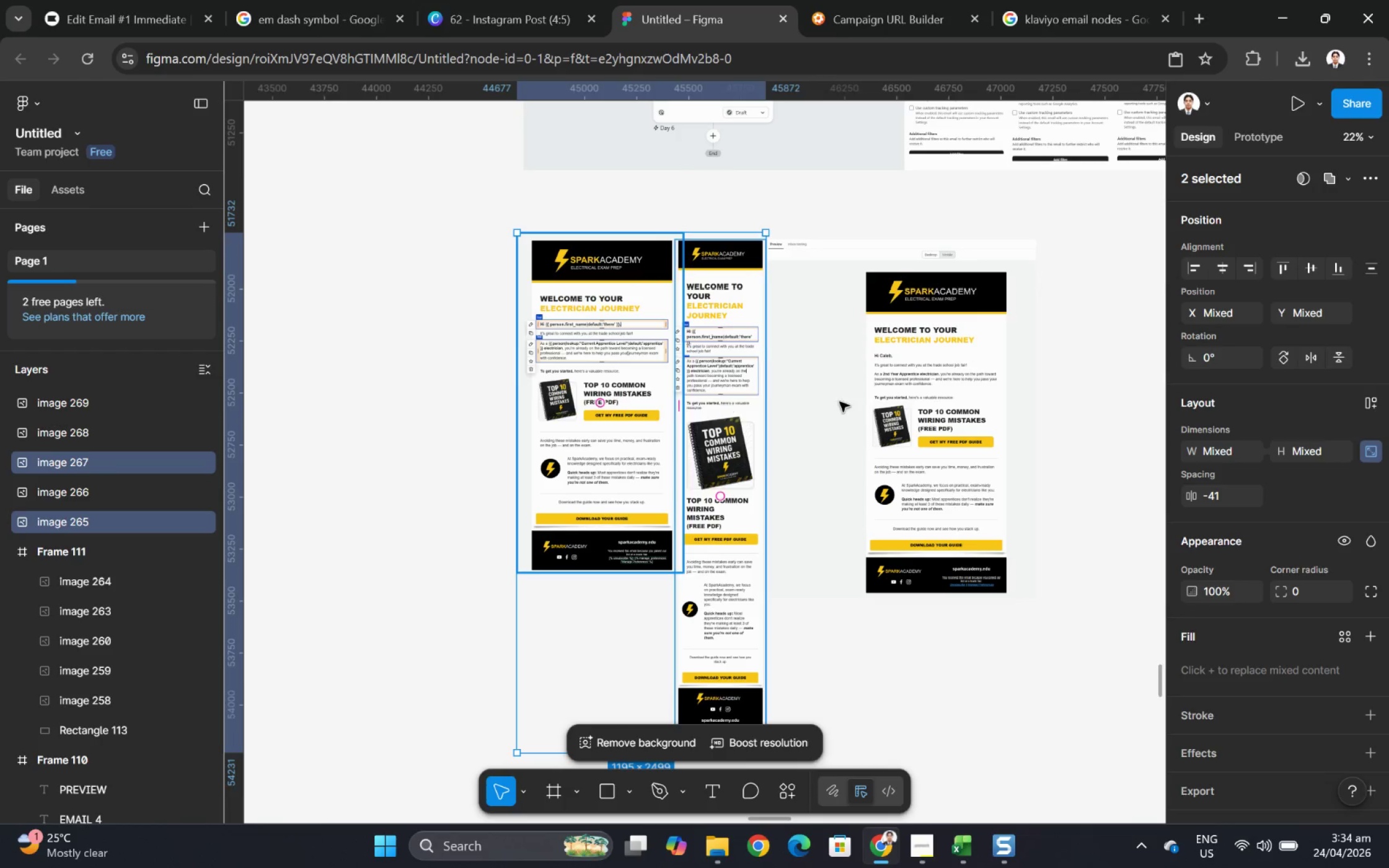 
left_click([862, 398])
 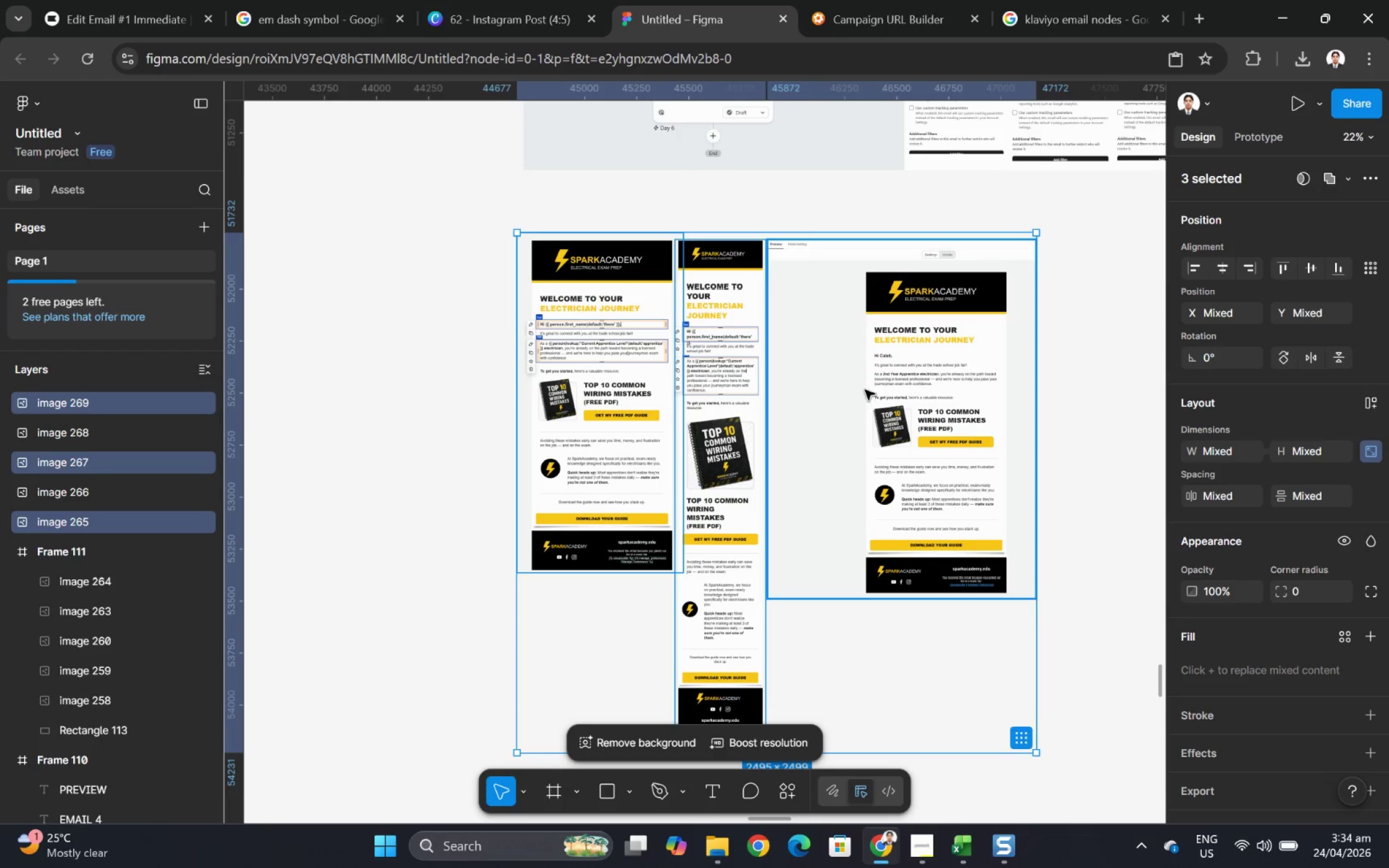 
left_click_drag(start_coordinate=[865, 388], to_coordinate=[865, 458])
 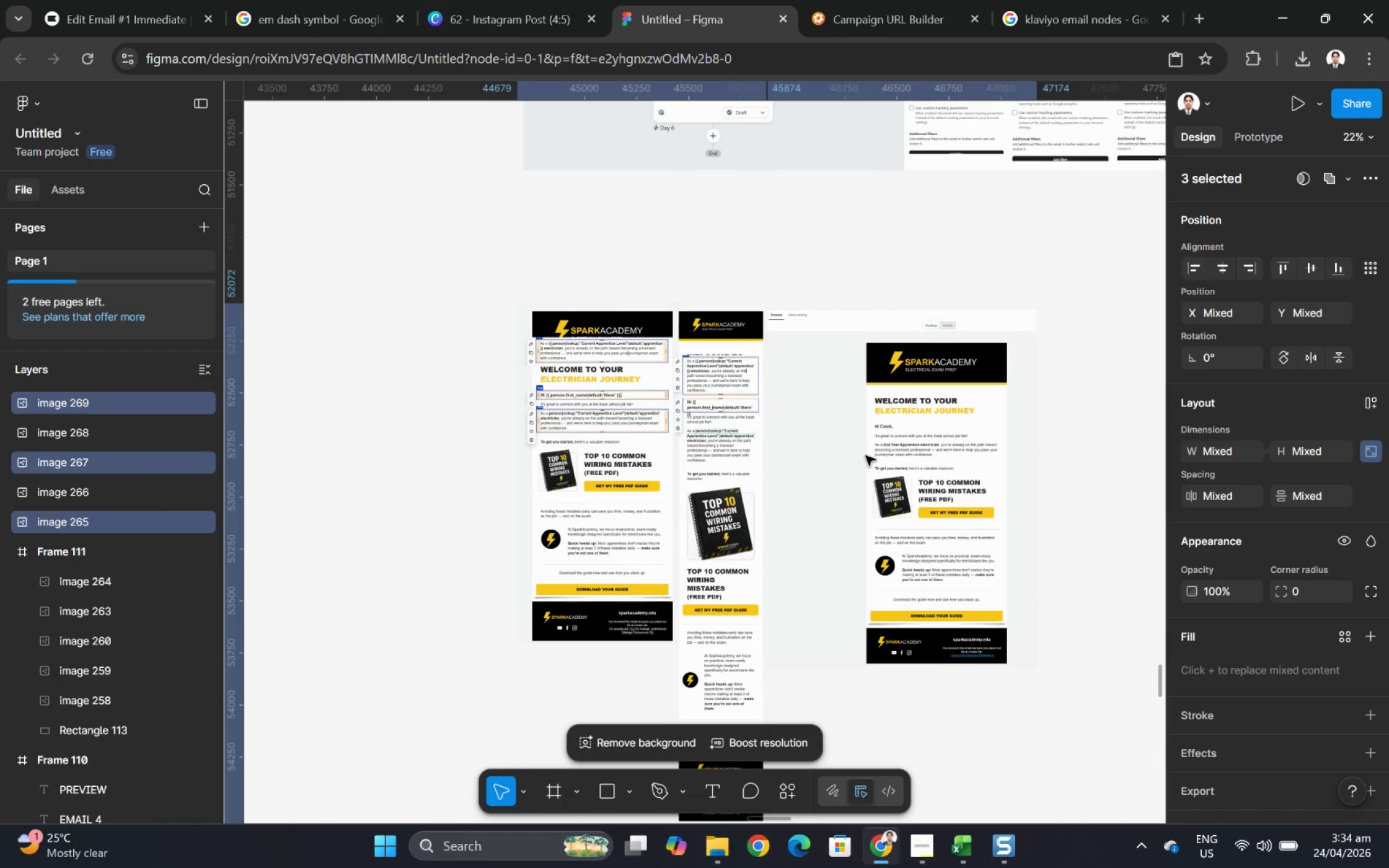 
key(Control+Z)
 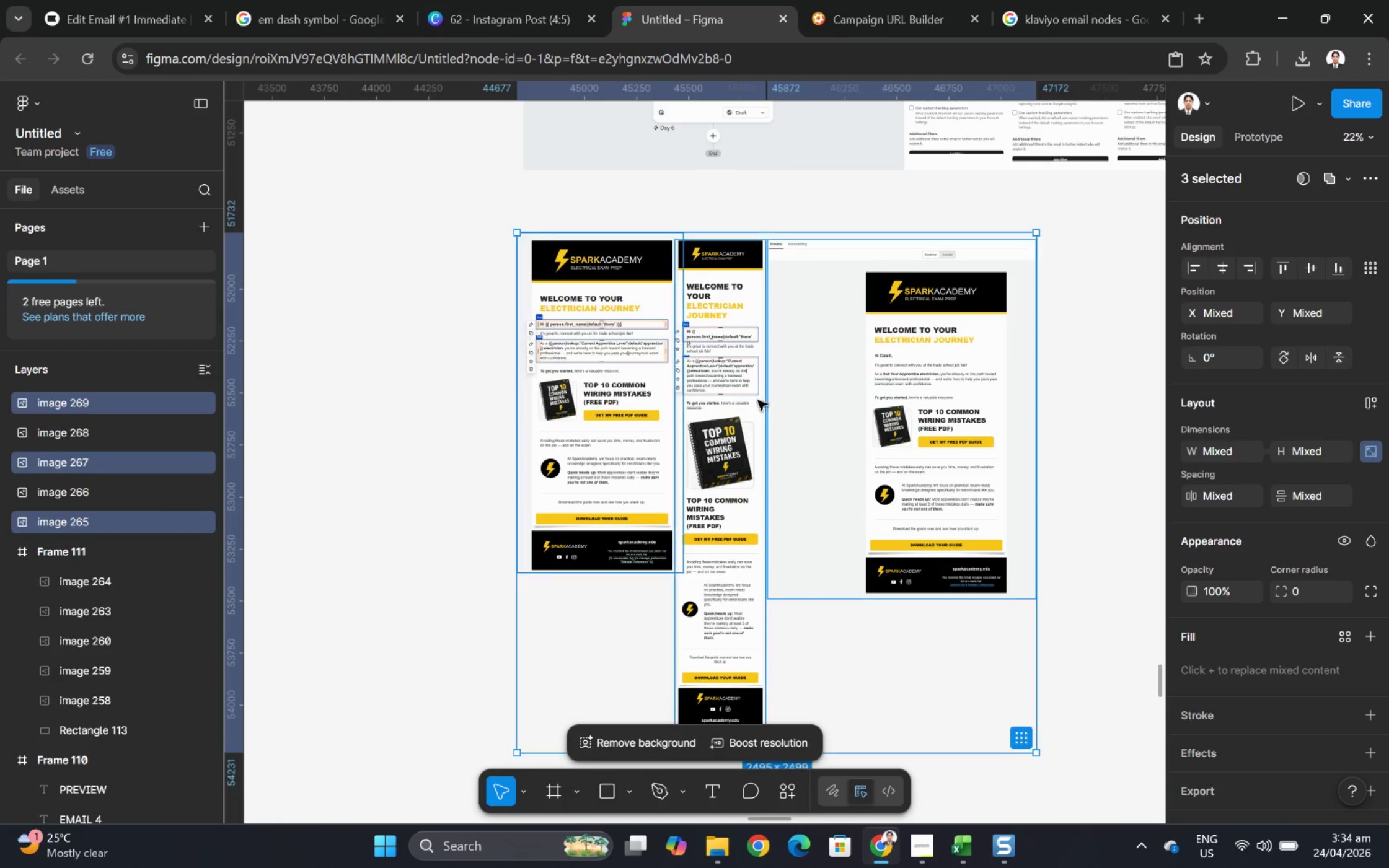 
hold_key(key=ShiftLeft, duration=3.5)
left_click([624, 355])
 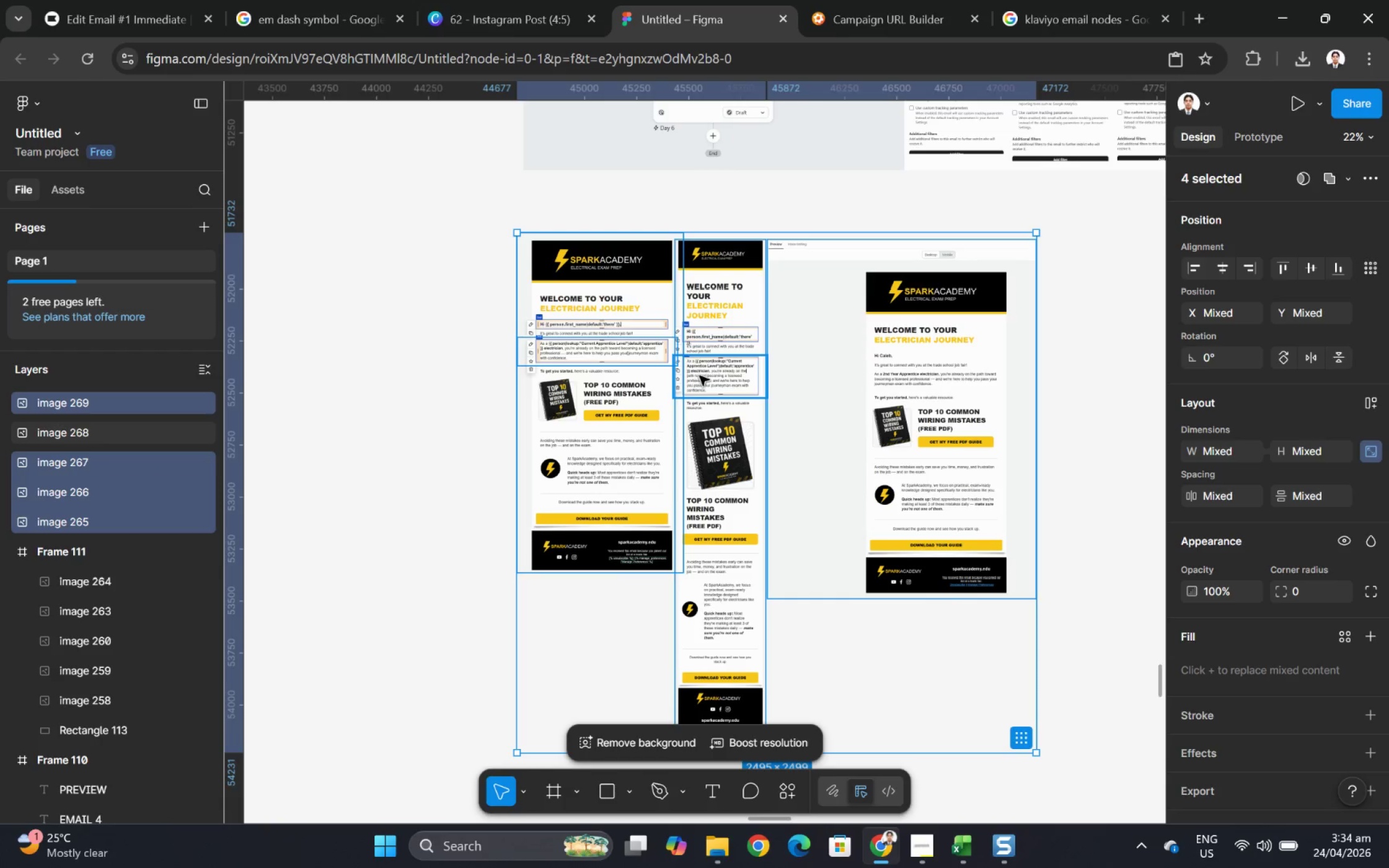 
left_click([721, 380])
 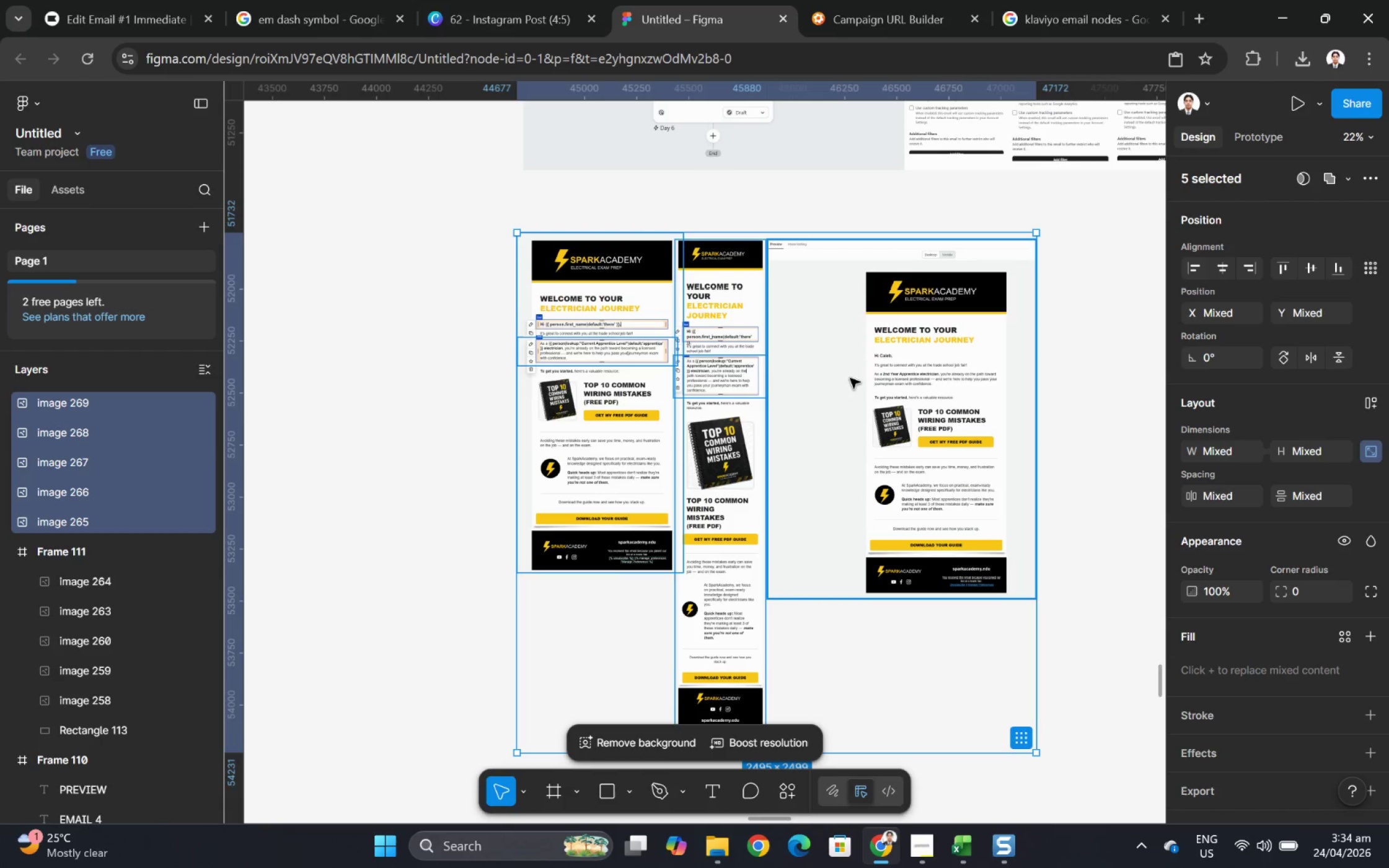 
left_click([850, 378])
 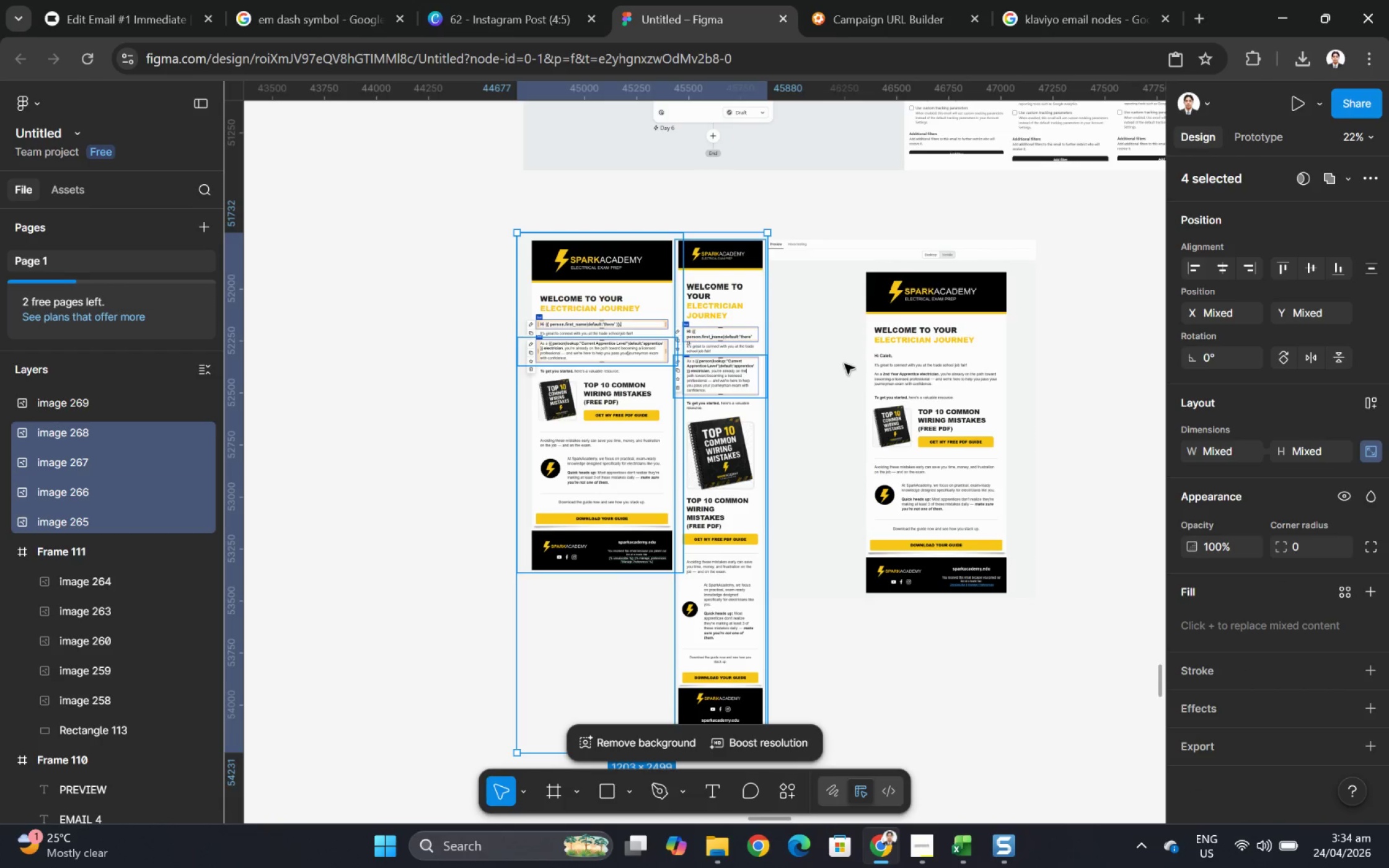 
left_click([844, 363])
 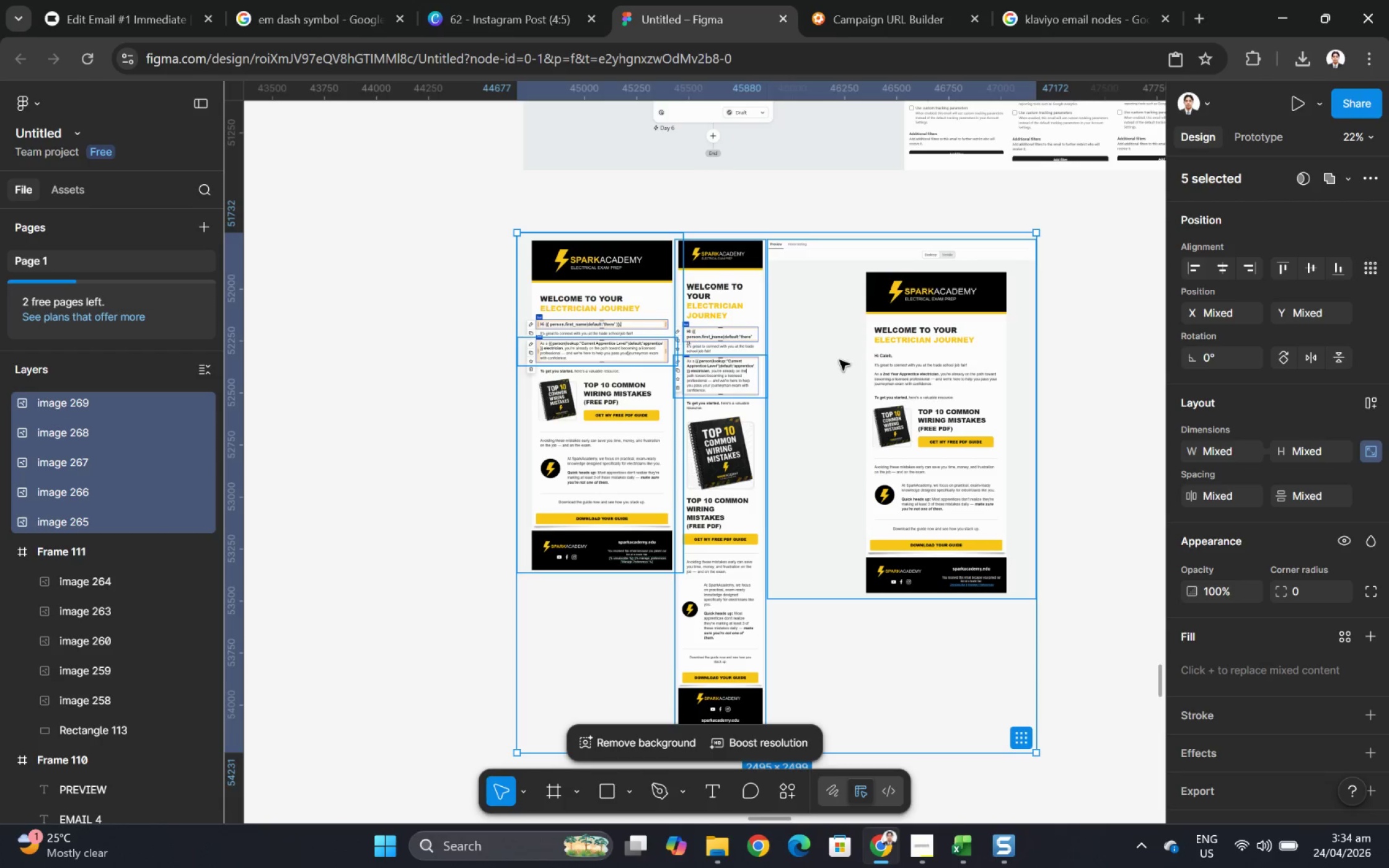 
left_click_drag(start_coordinate=[839, 359], to_coordinate=[837, 424])
 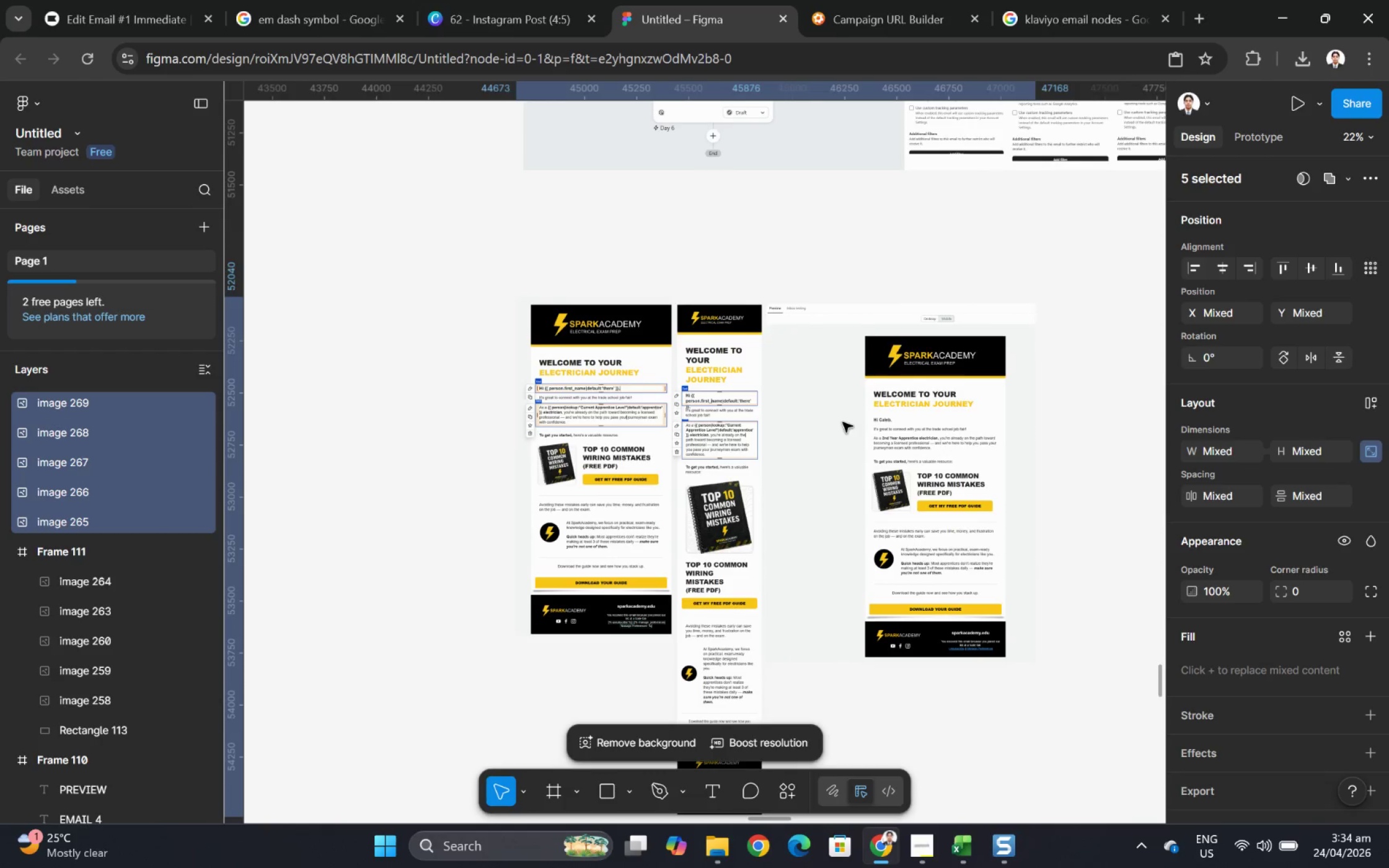 
hold_key(key=ControlLeft, duration=0.92)
scroll: coordinate [958, 511], scroll_direction: down, amount: 1.0
 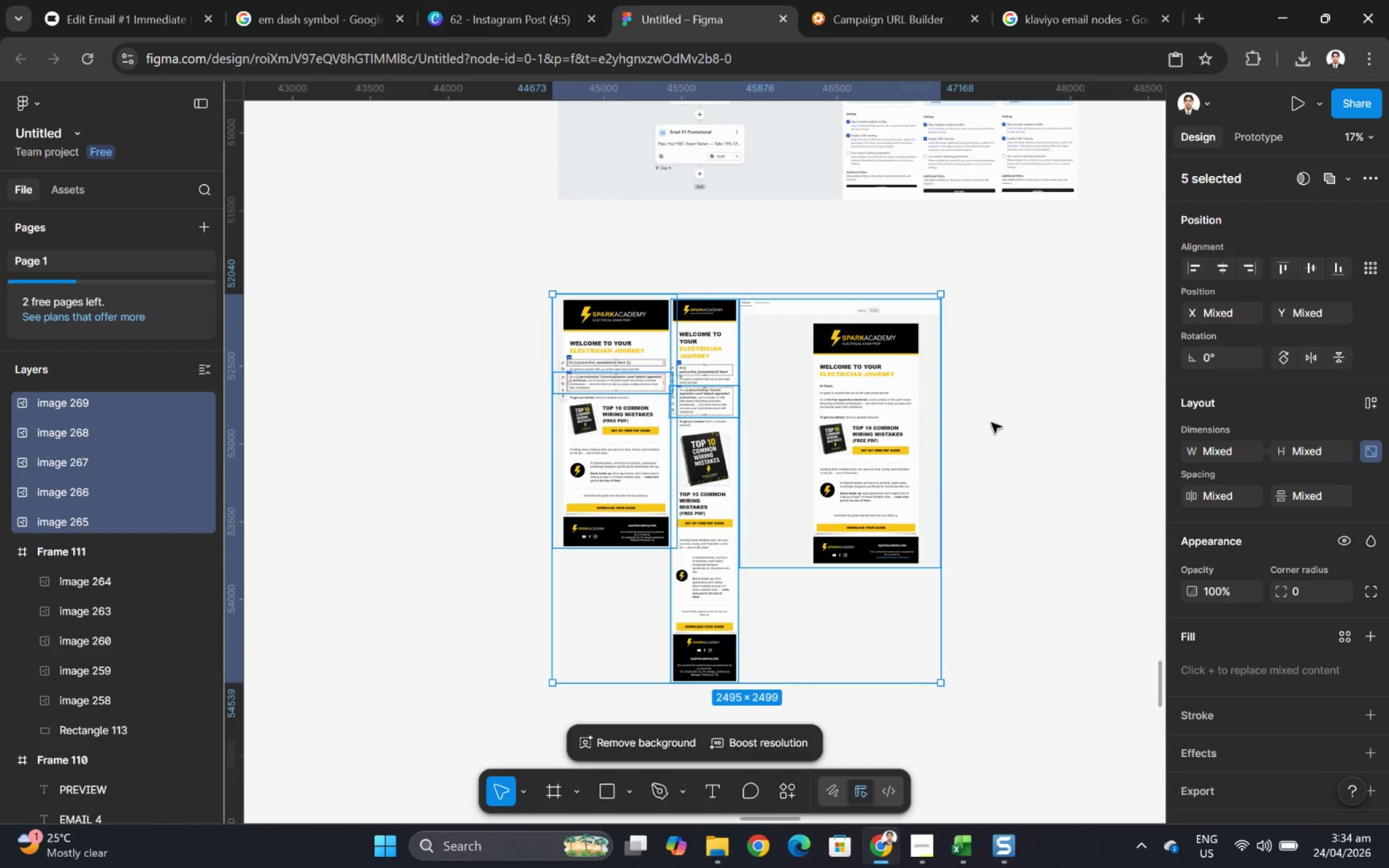 
left_click([999, 412])
 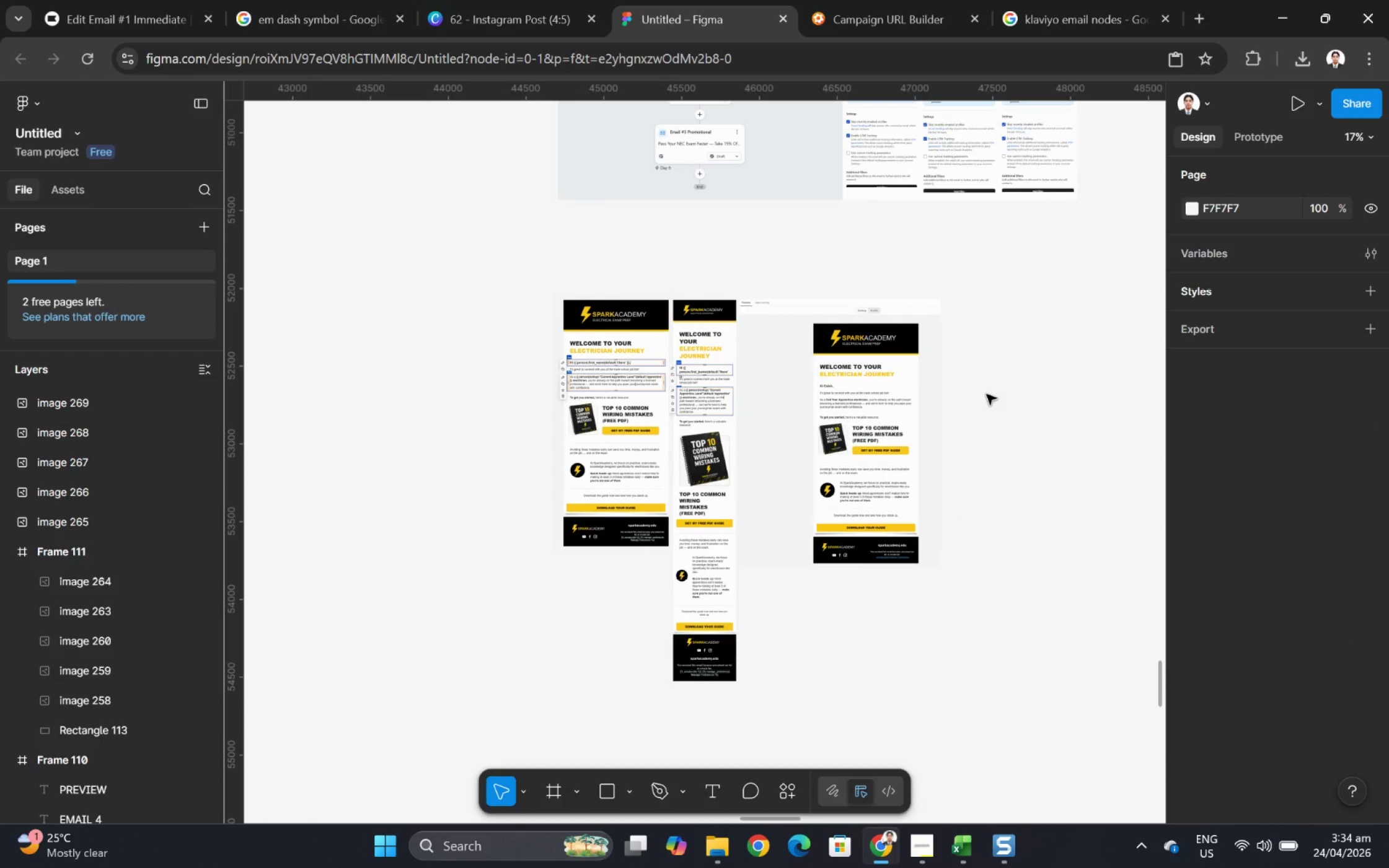 
scroll: coordinate [974, 414], scroll_direction: down, amount: 1.0
 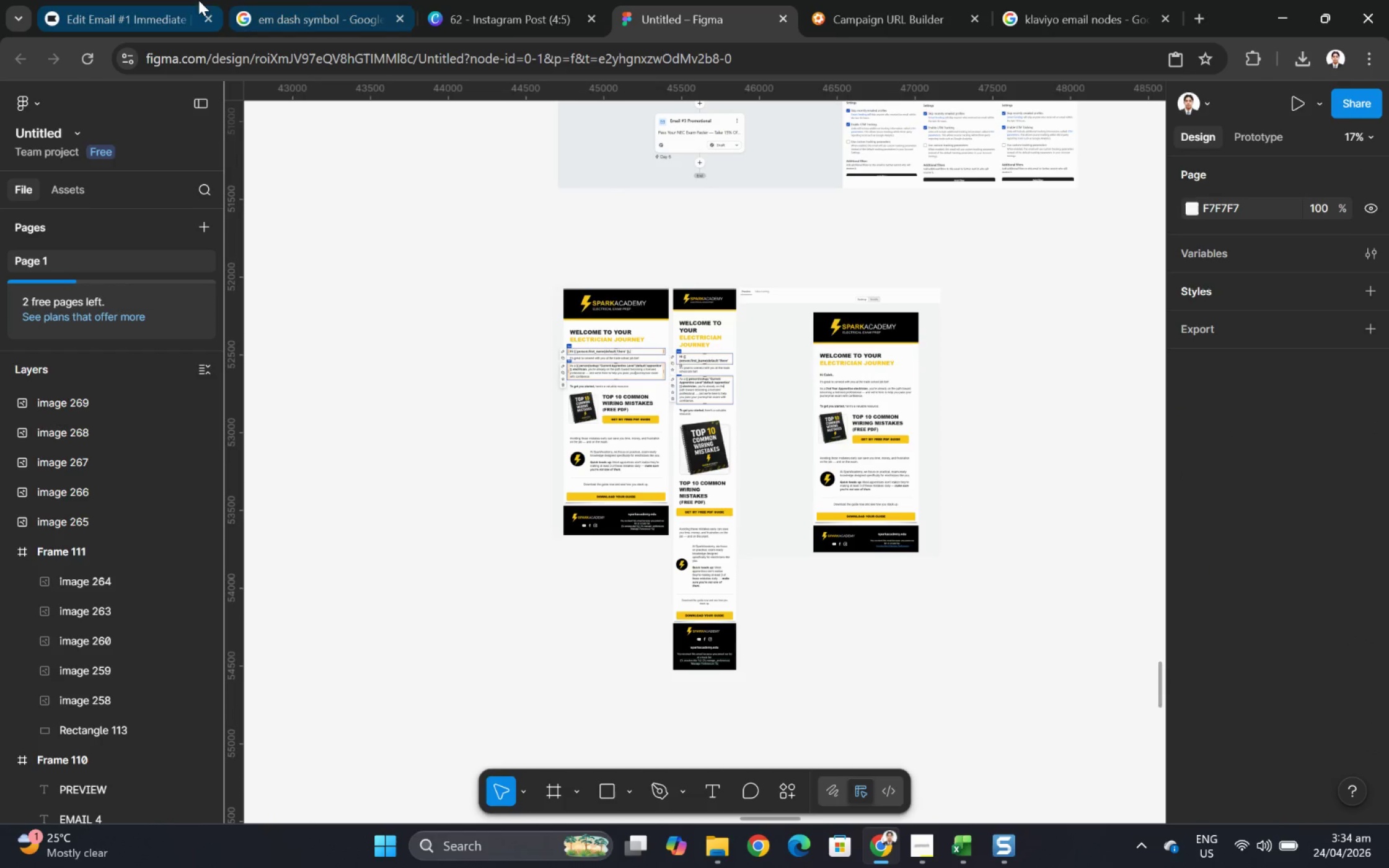 
left_click([157, 0])
 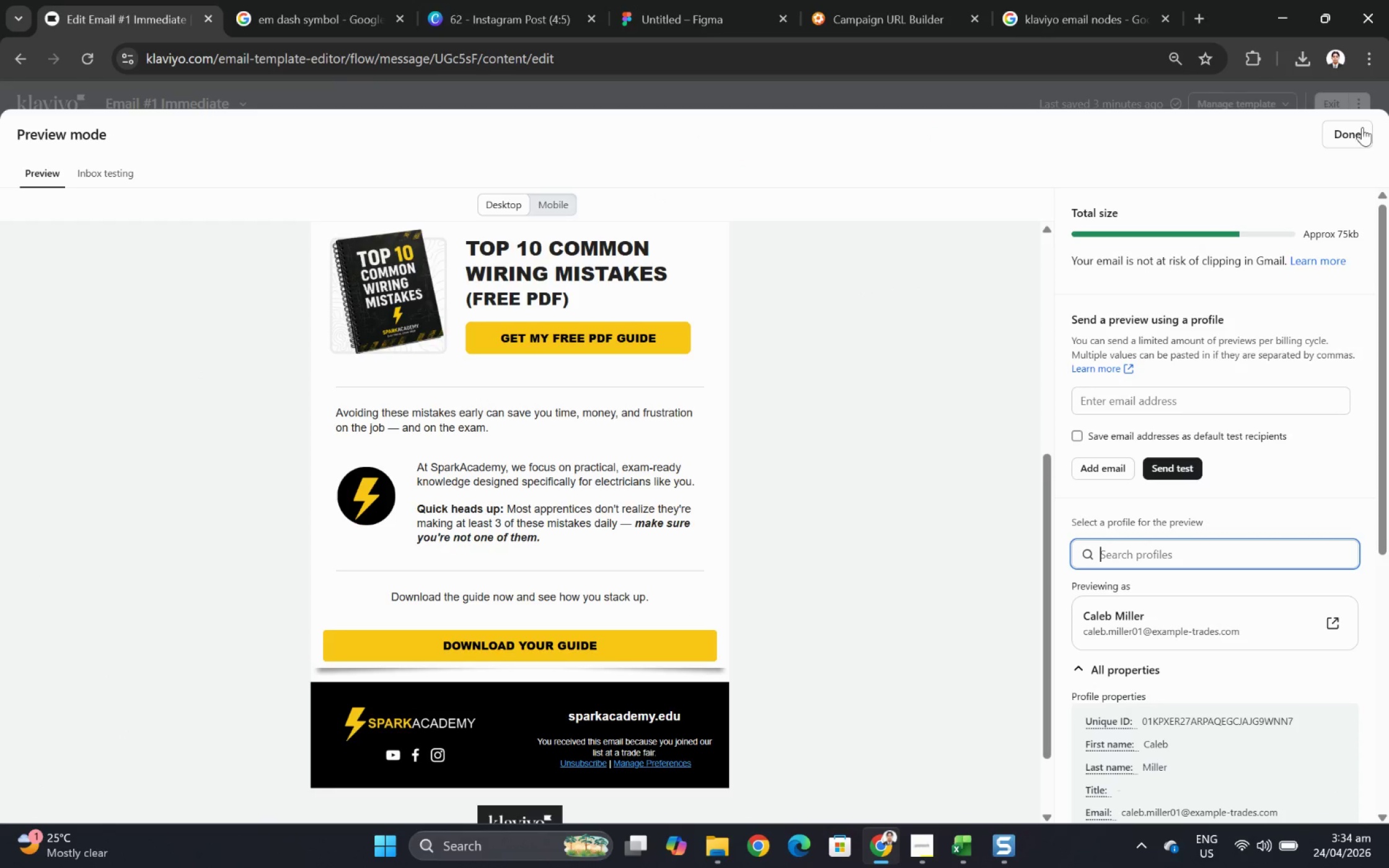 
left_click([1359, 133])
 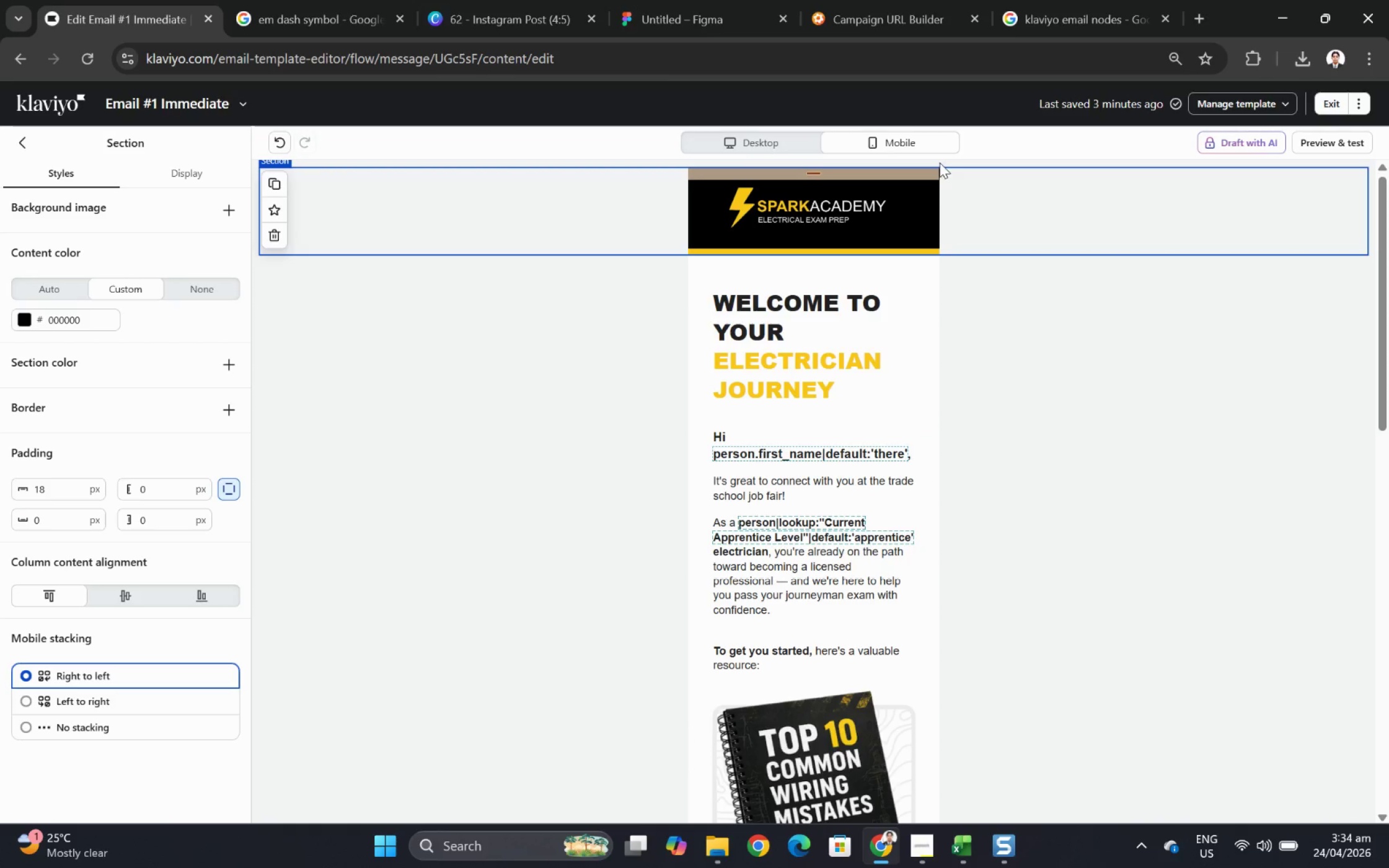 
wait(9.15)
 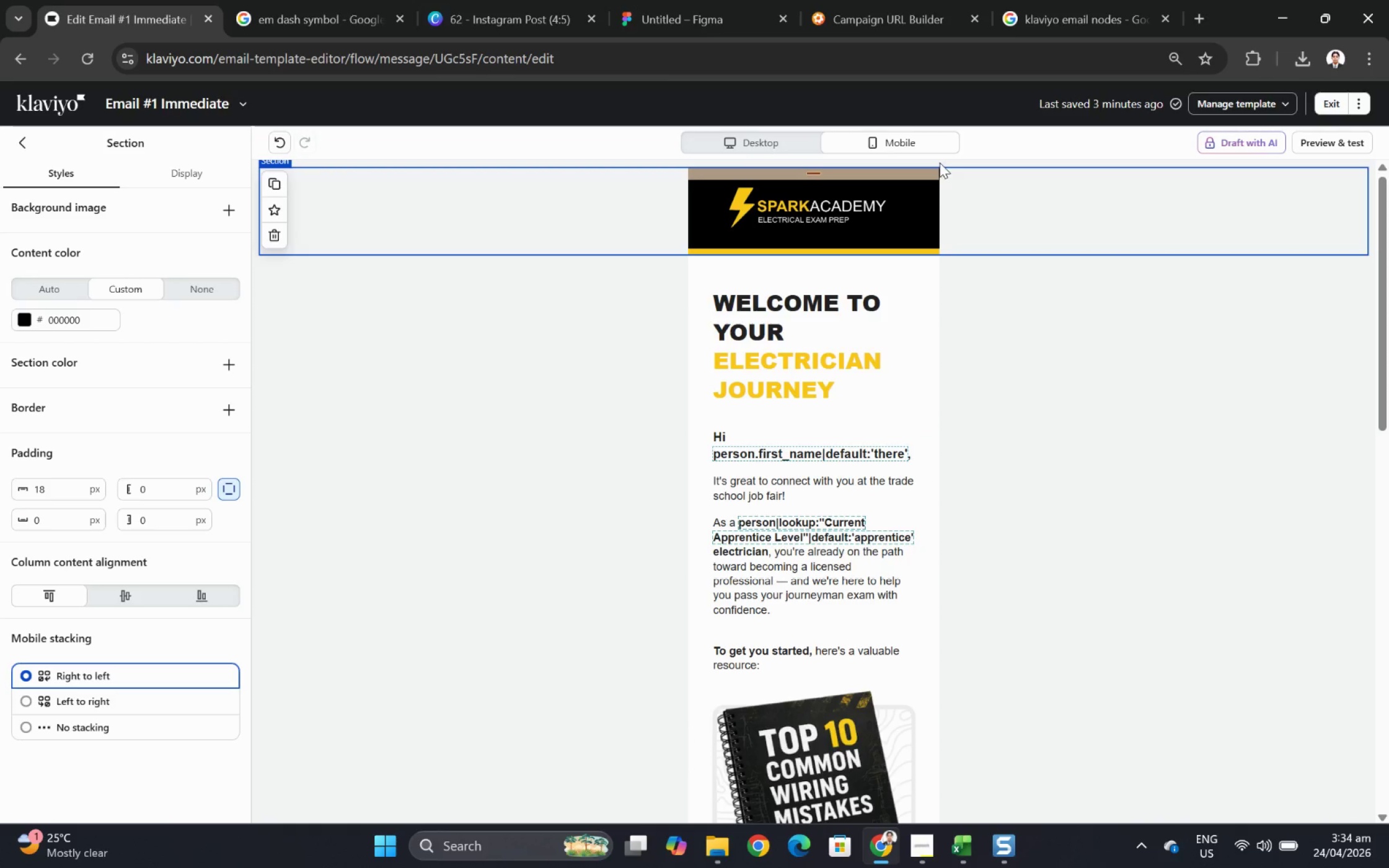 
left_click([1320, 147])
 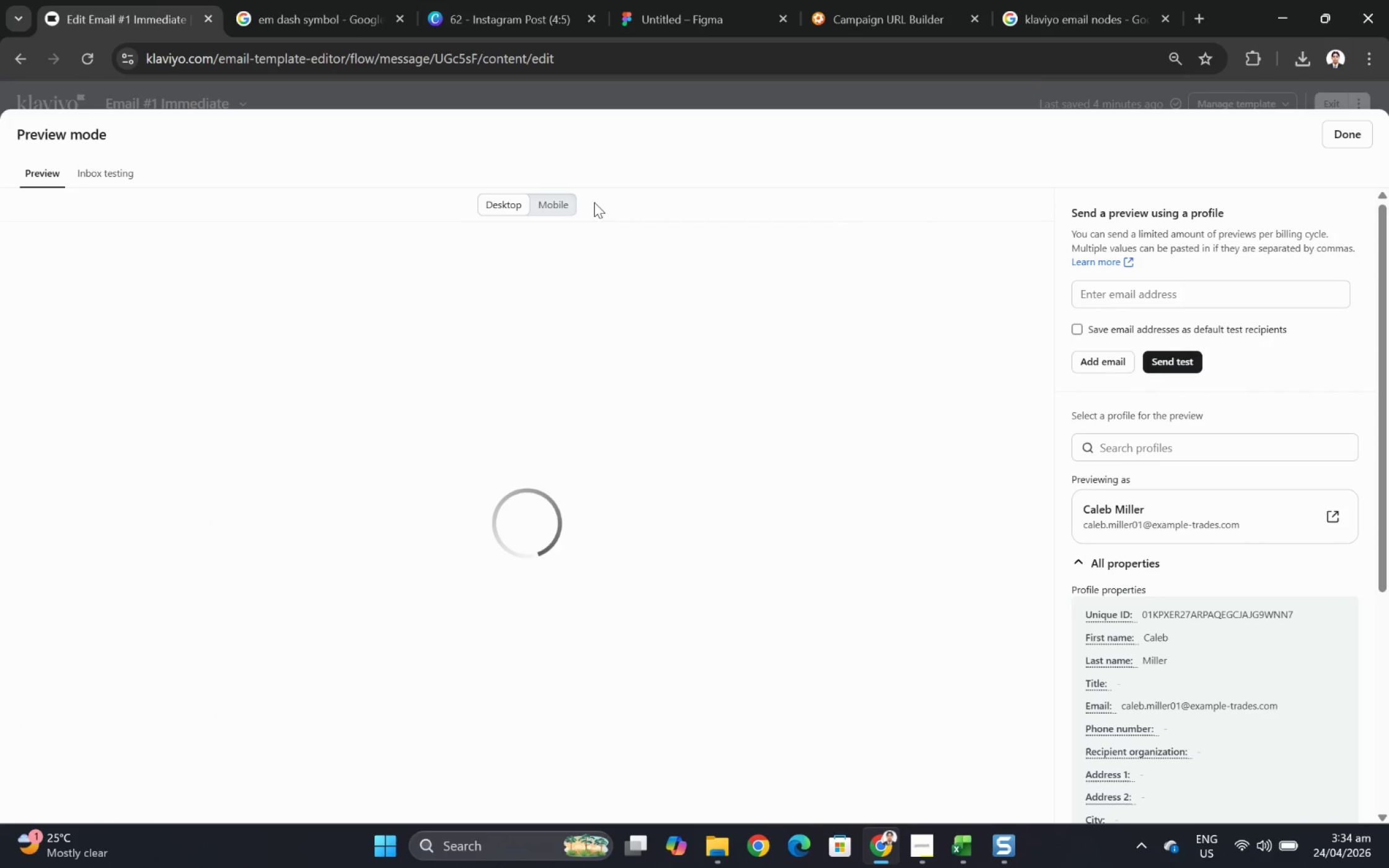 
left_click([562, 201])
 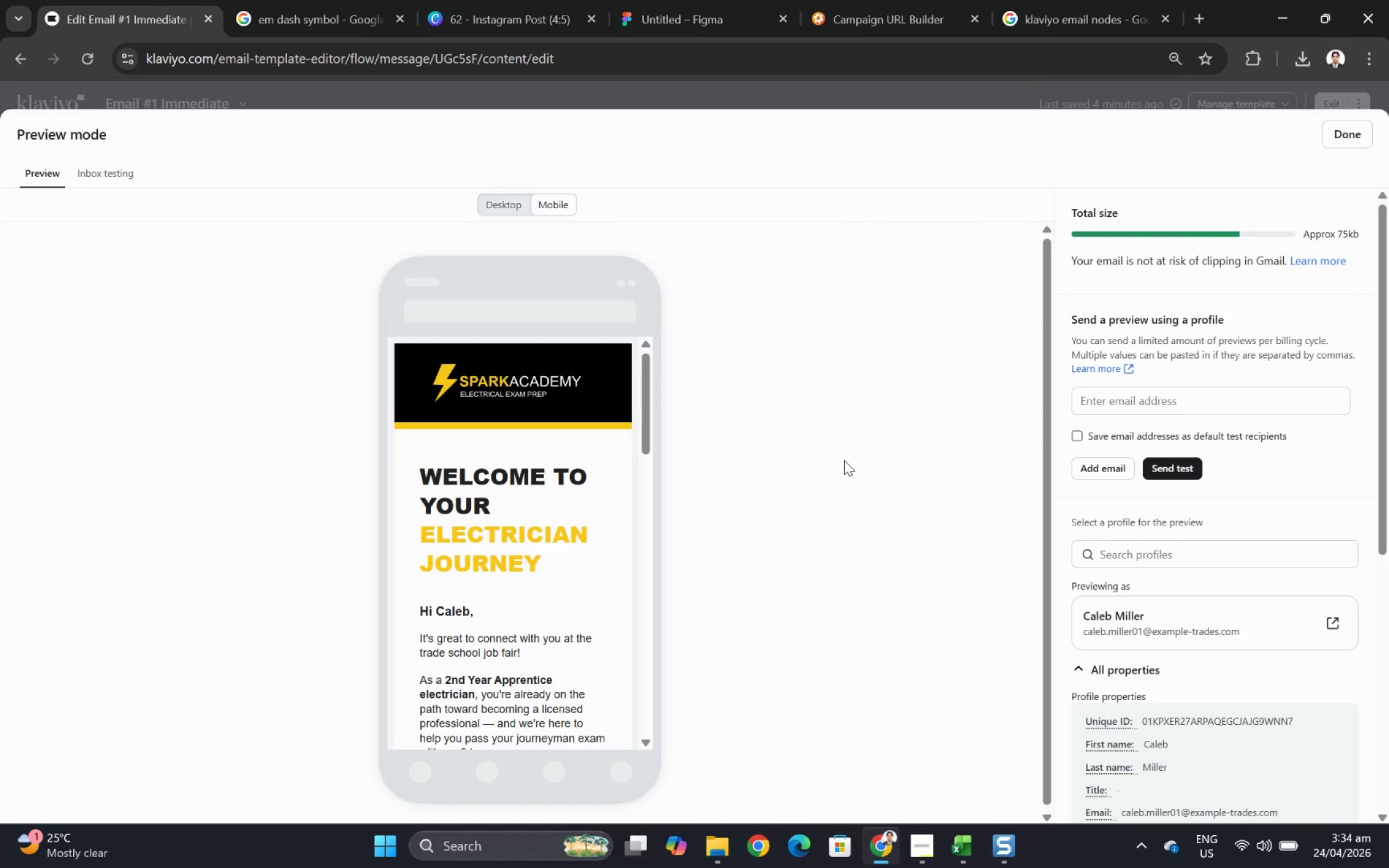 
wait(6.78)
 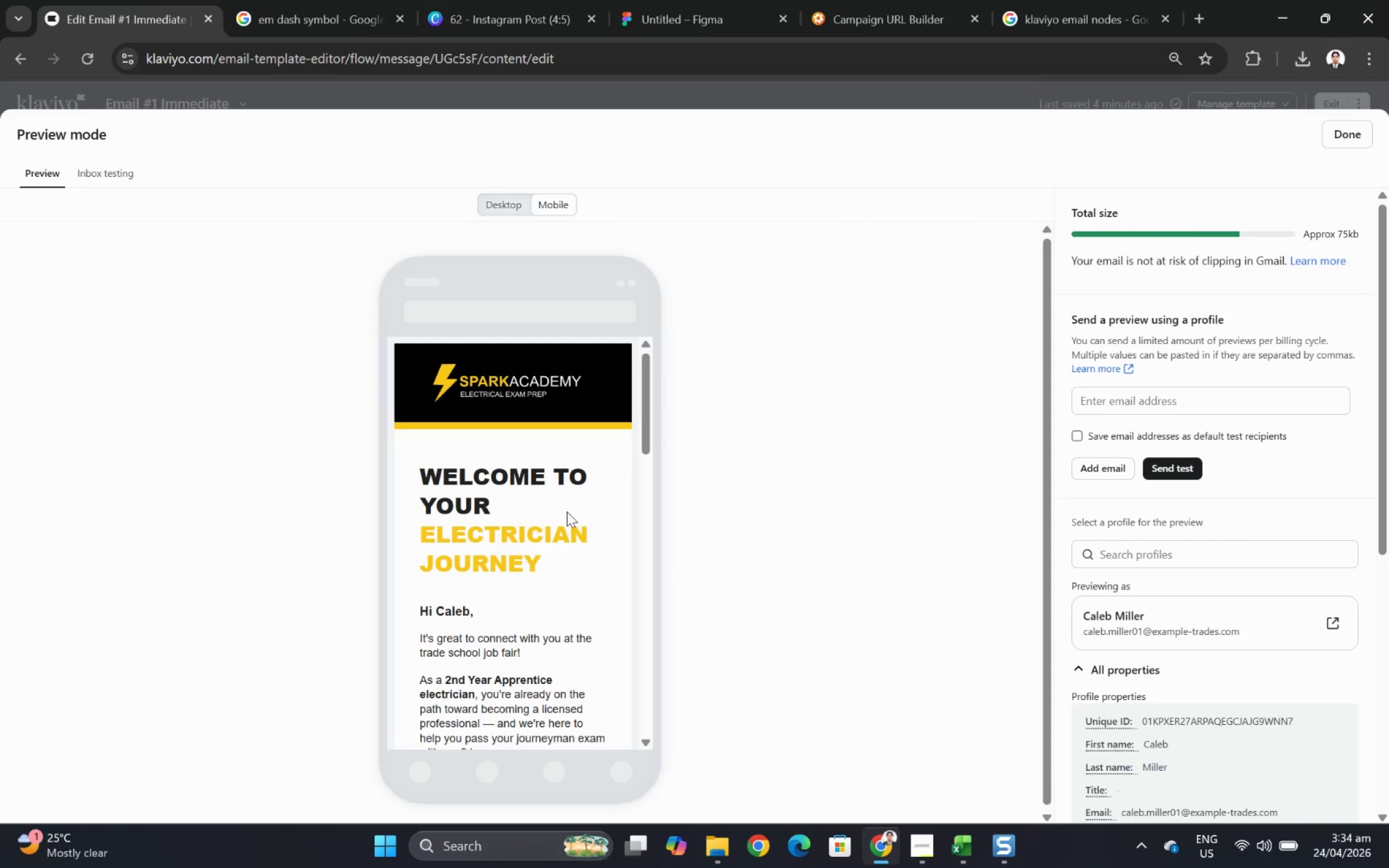 
key(F12)
 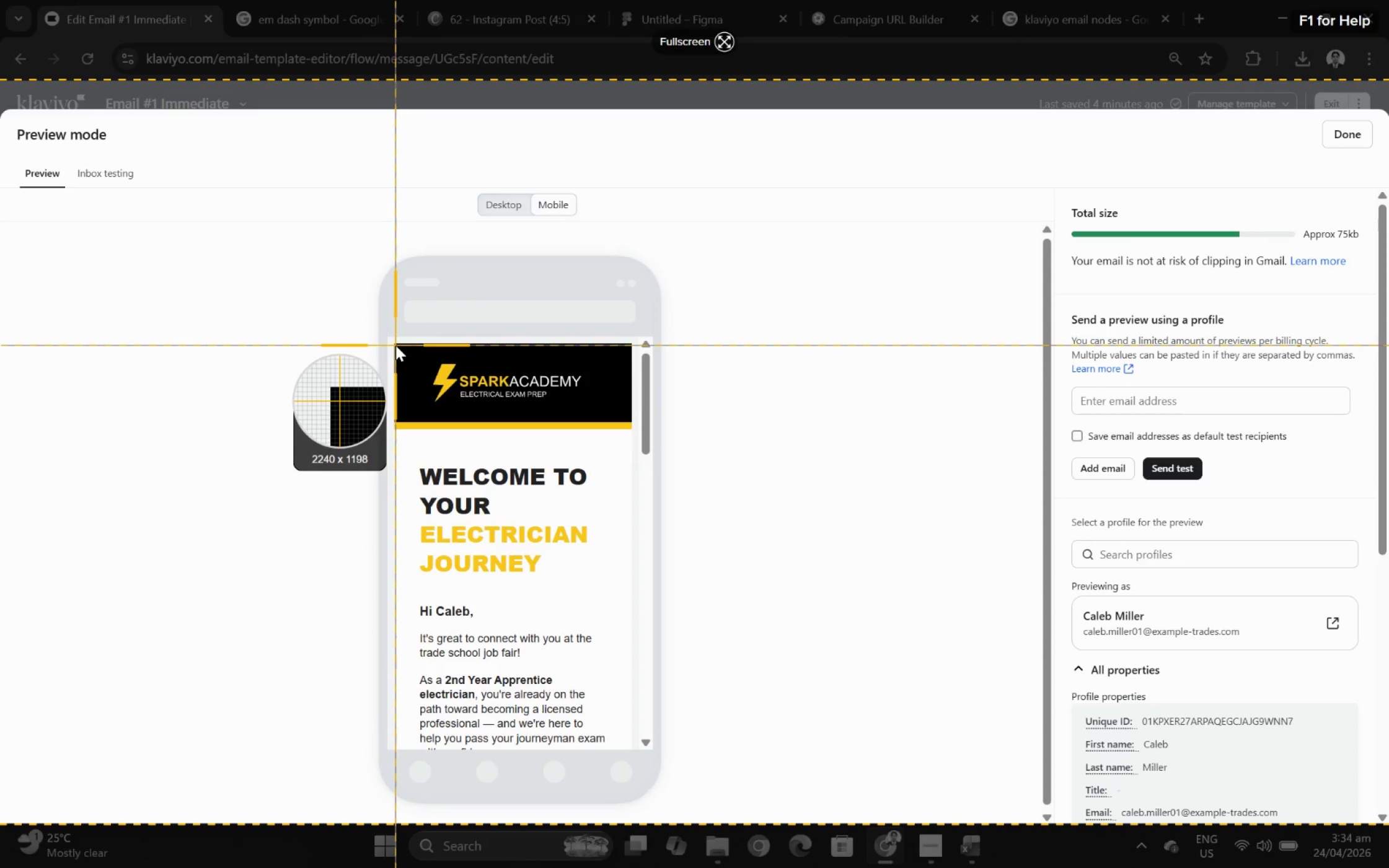 
wait(6.13)
 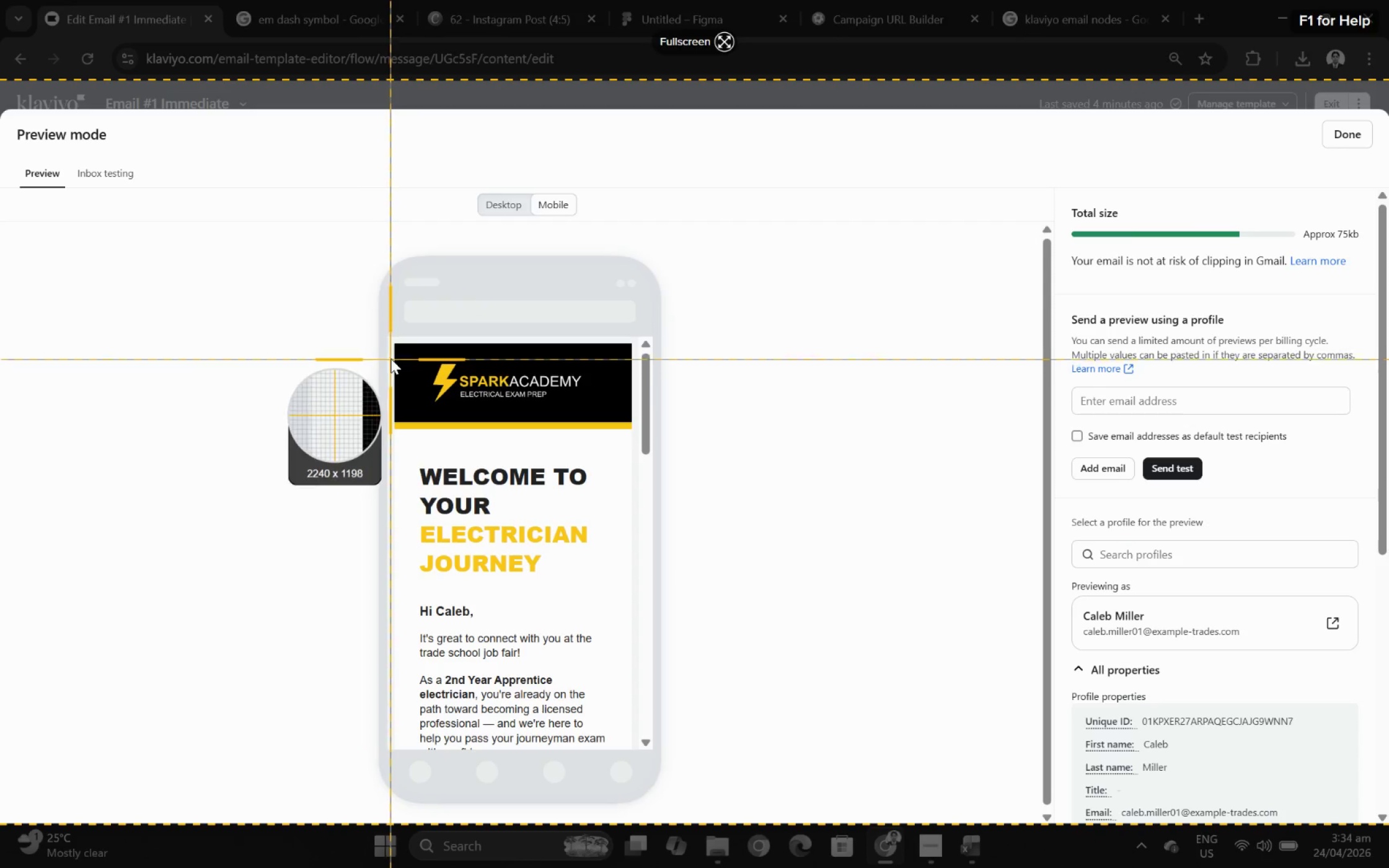 
left_click_drag(start_coordinate=[395, 344], to_coordinate=[630, 747])
 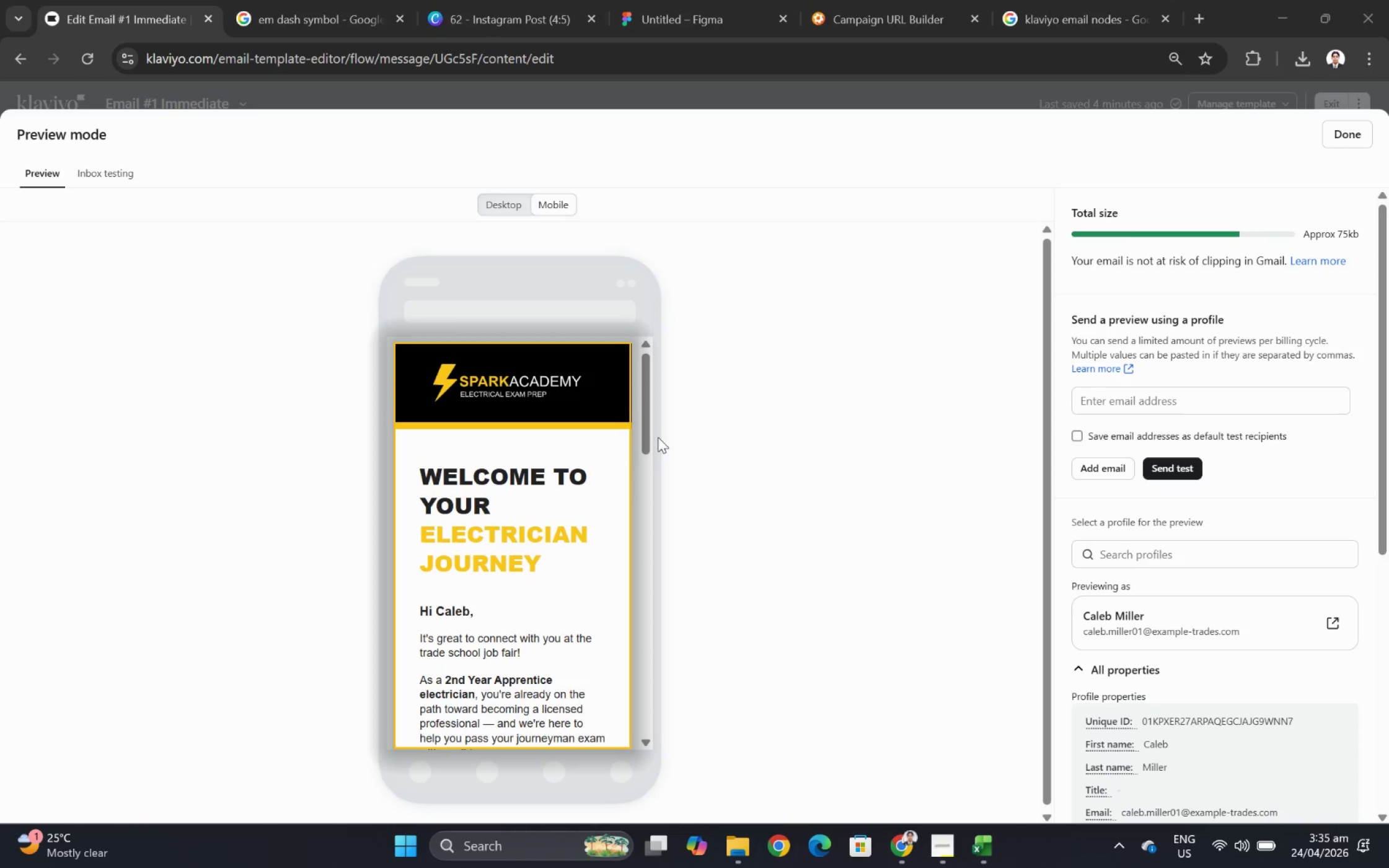 
left_click_drag(start_coordinate=[648, 400], to_coordinate=[649, 662])
 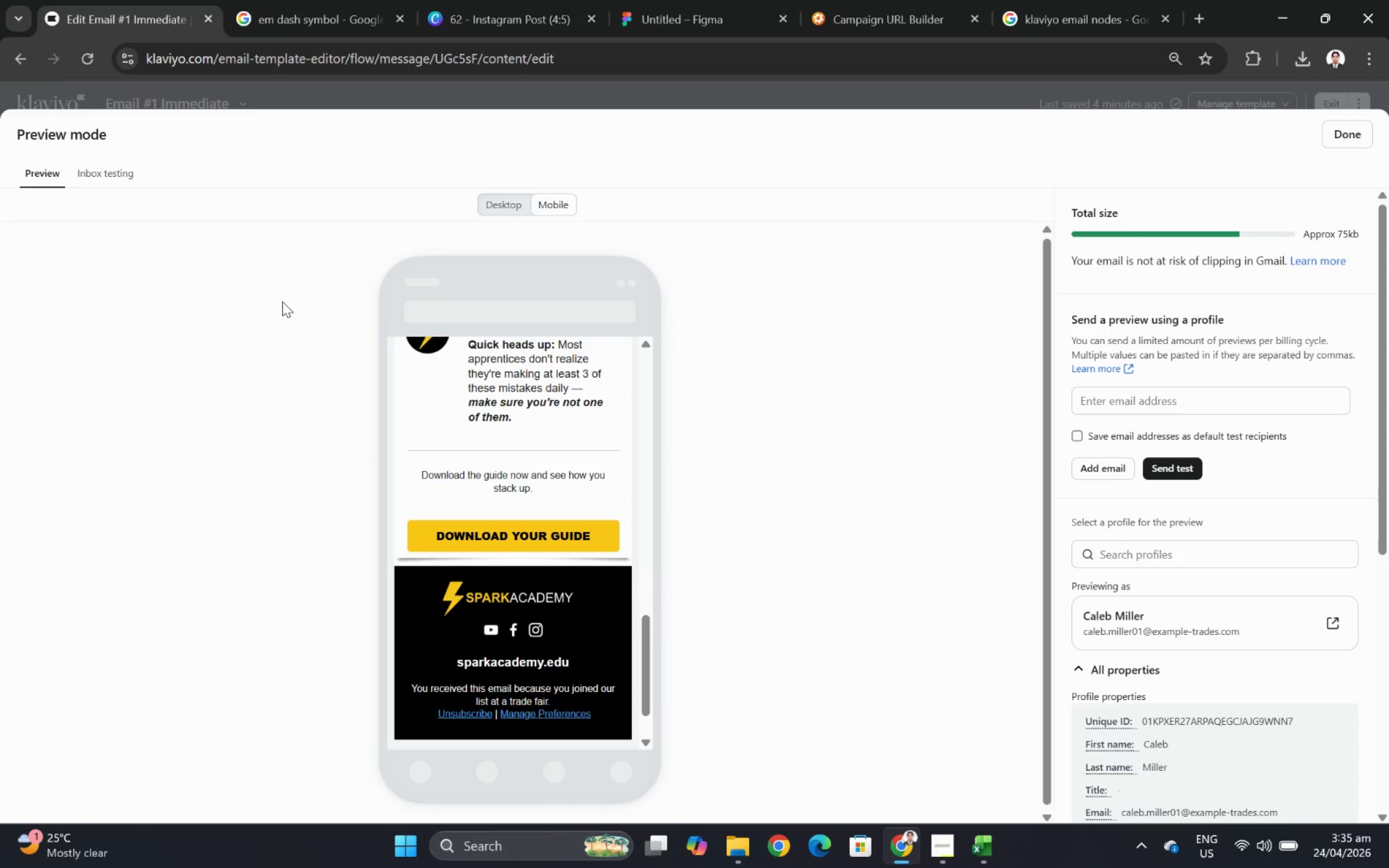 
key(Control+C)
 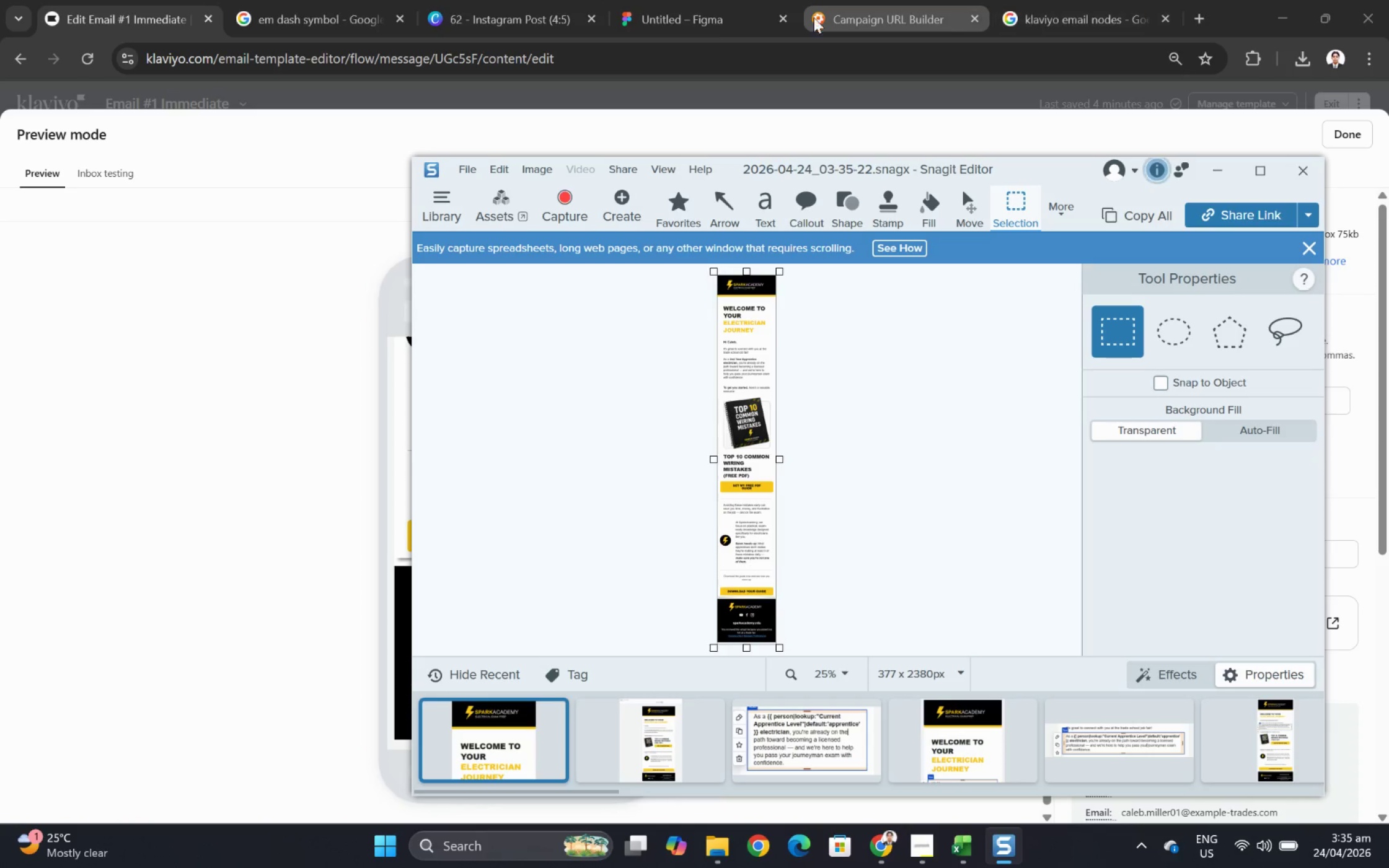 
left_click([653, 7])
 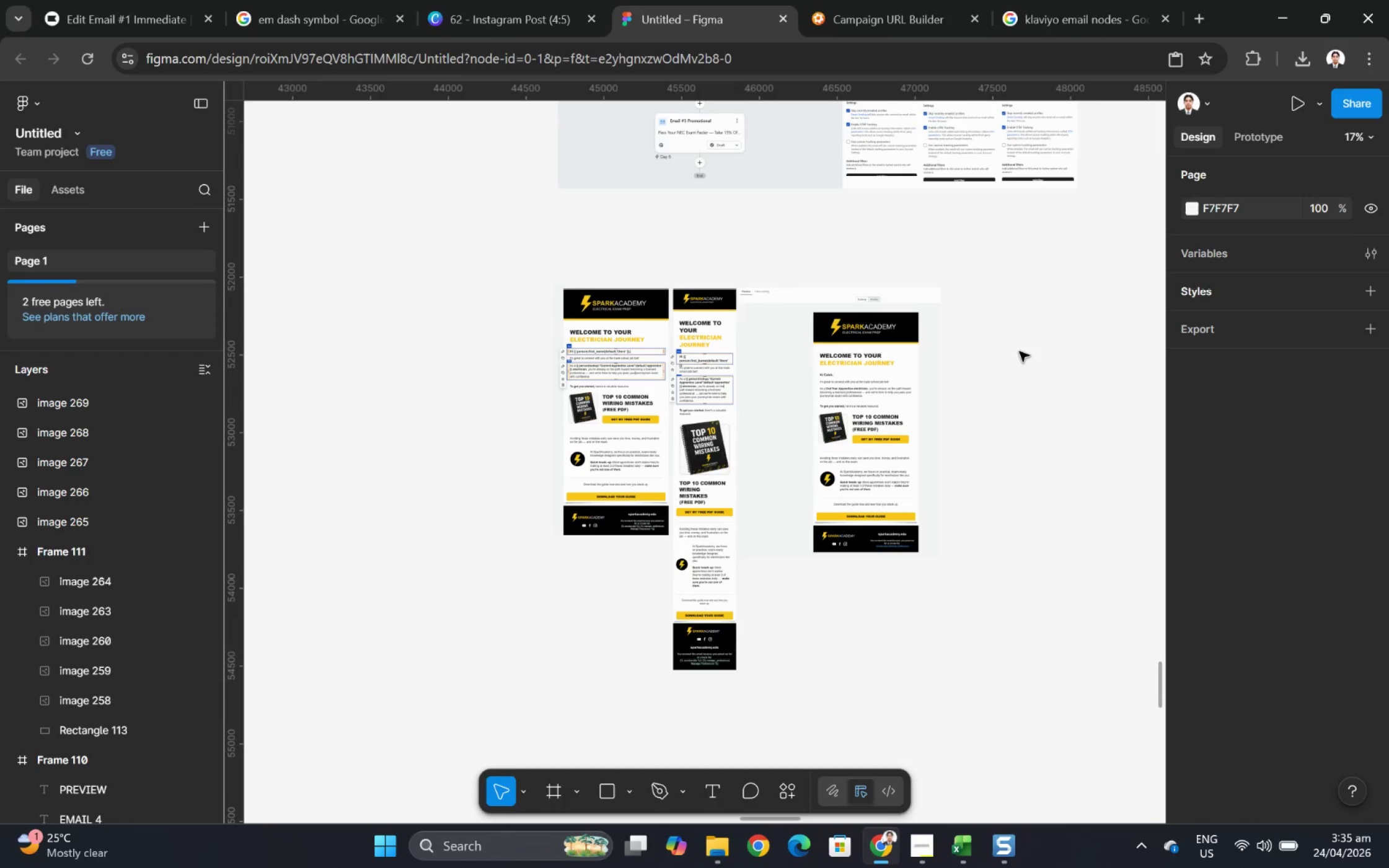 
key(Control+V)
 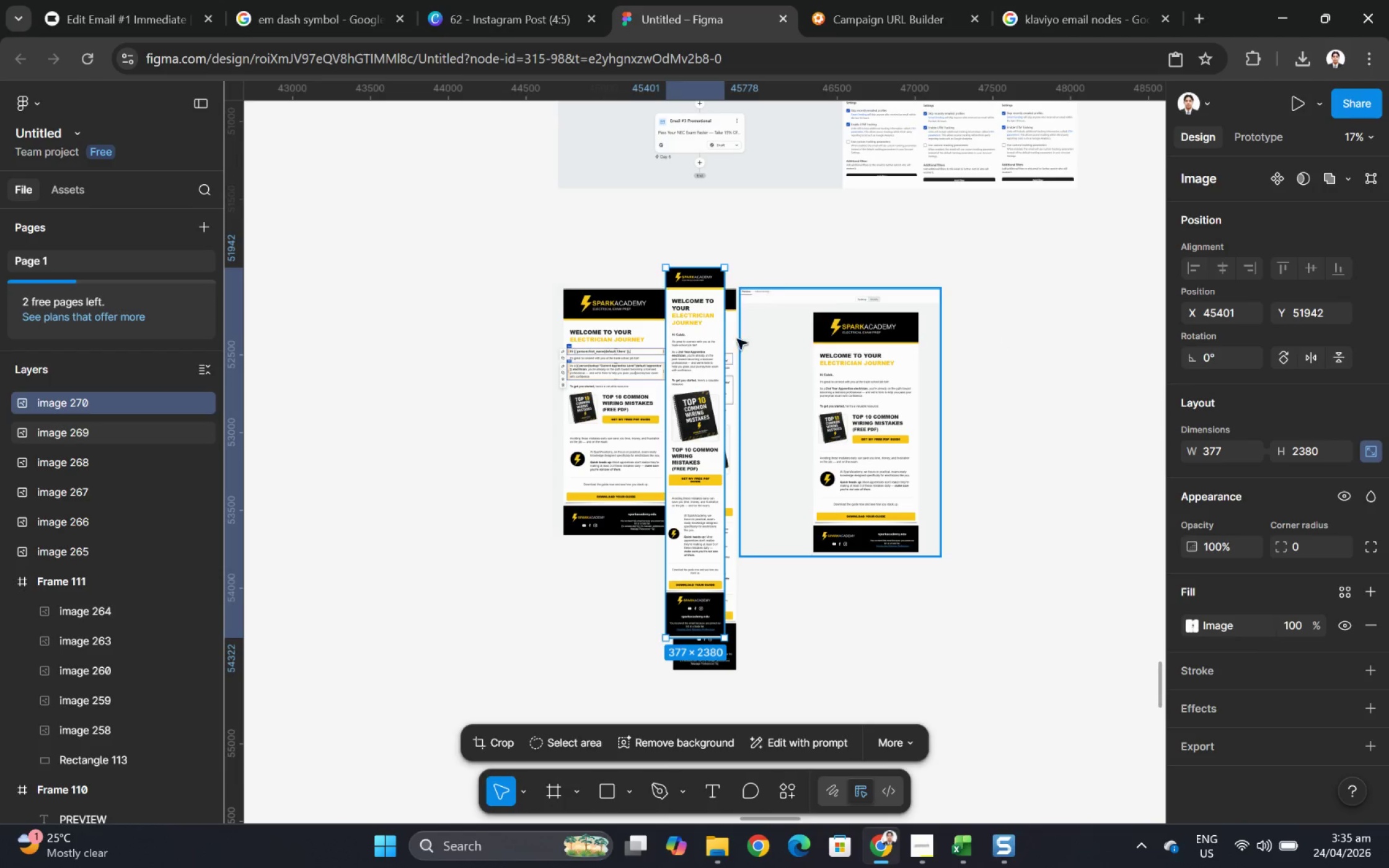 
left_click_drag(start_coordinate=[699, 322], to_coordinate=[956, 367])
 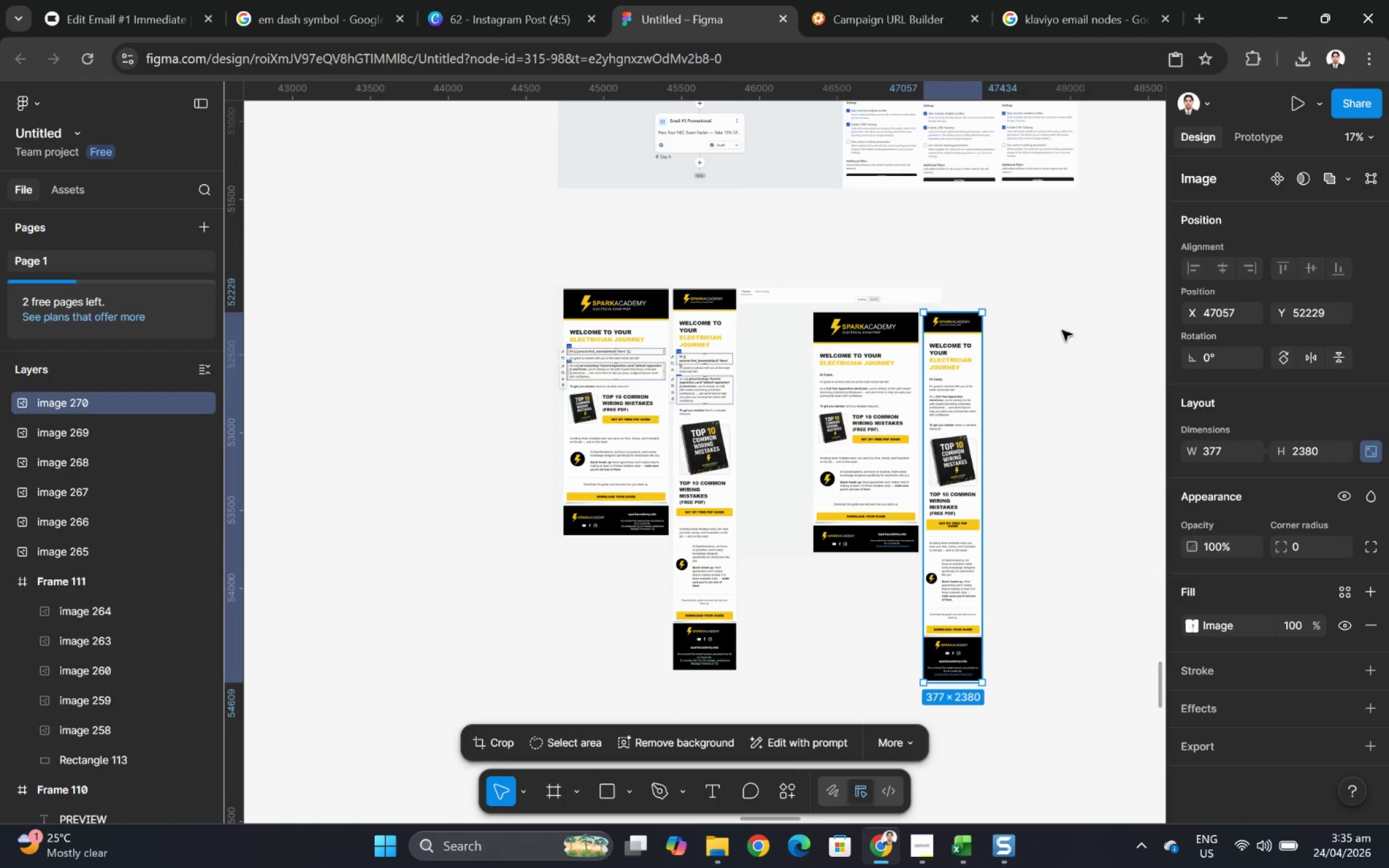 
left_click([1062, 330])
 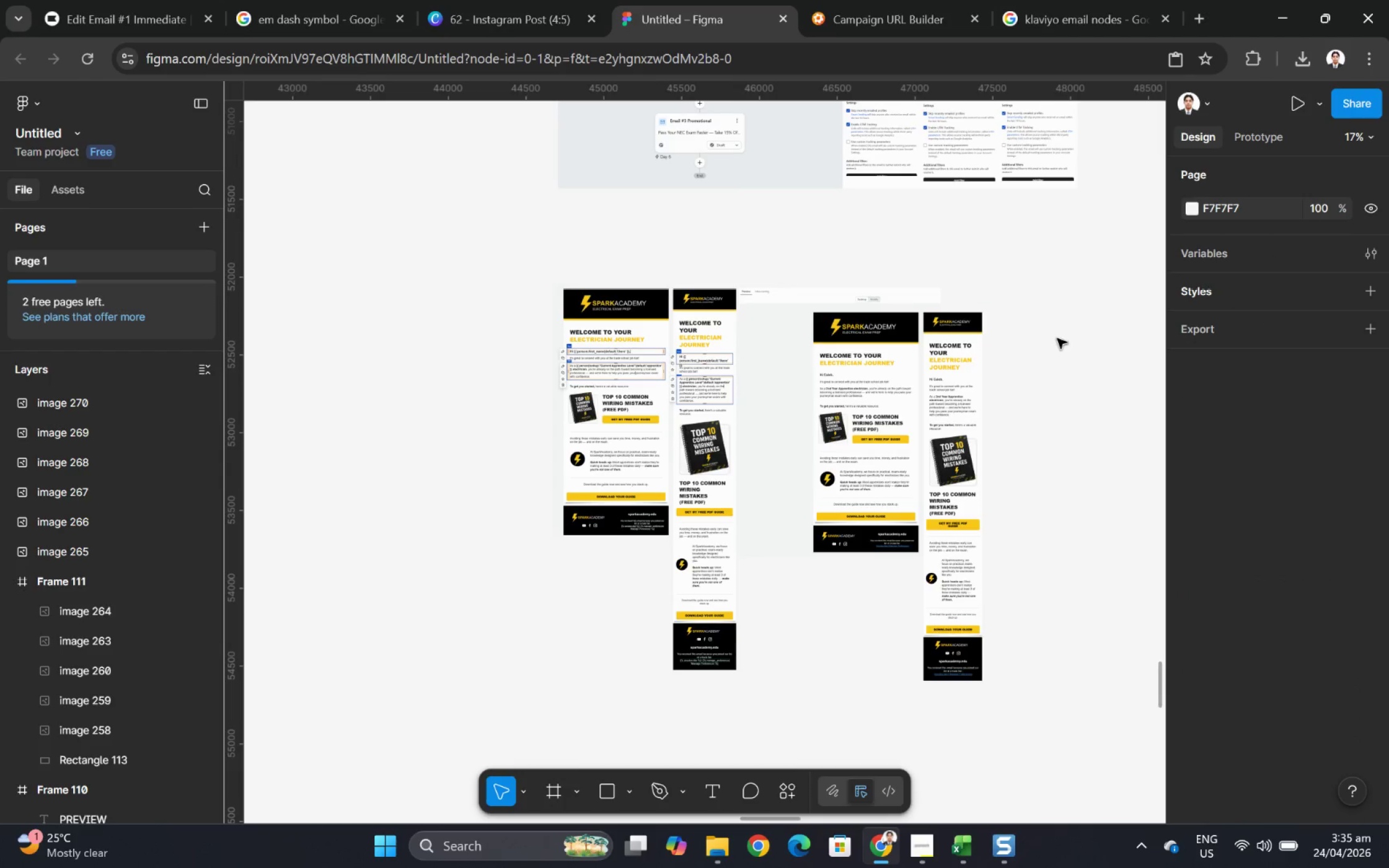 
hold_key(key=ControlLeft, duration=1.37)
scroll: coordinate [1013, 374], scroll_direction: up, amount: 7.0
 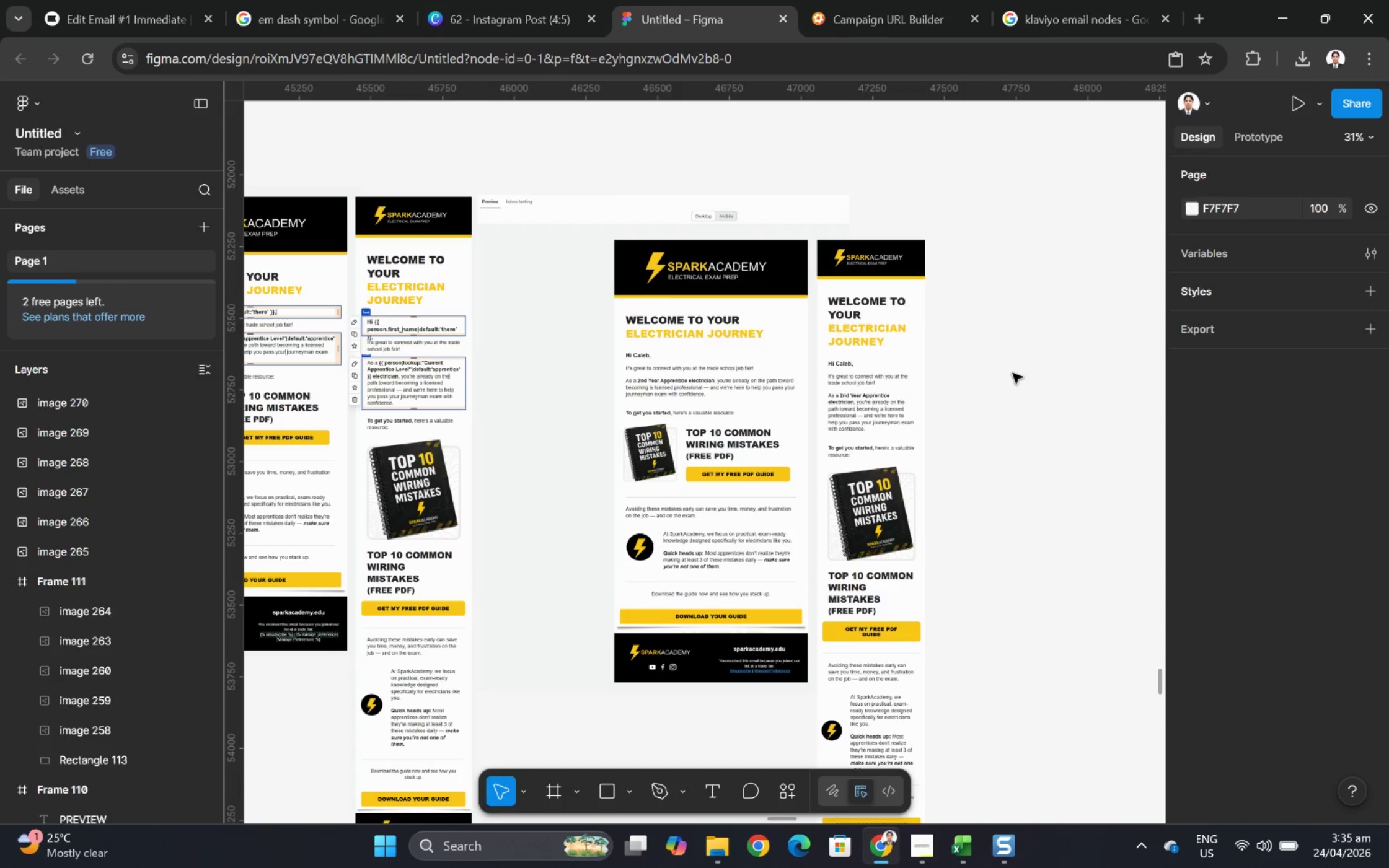 
hold_key(key=ControlLeft, duration=3.73)
scroll: coordinate [1008, 415], scroll_direction: down, amount: 13.0
 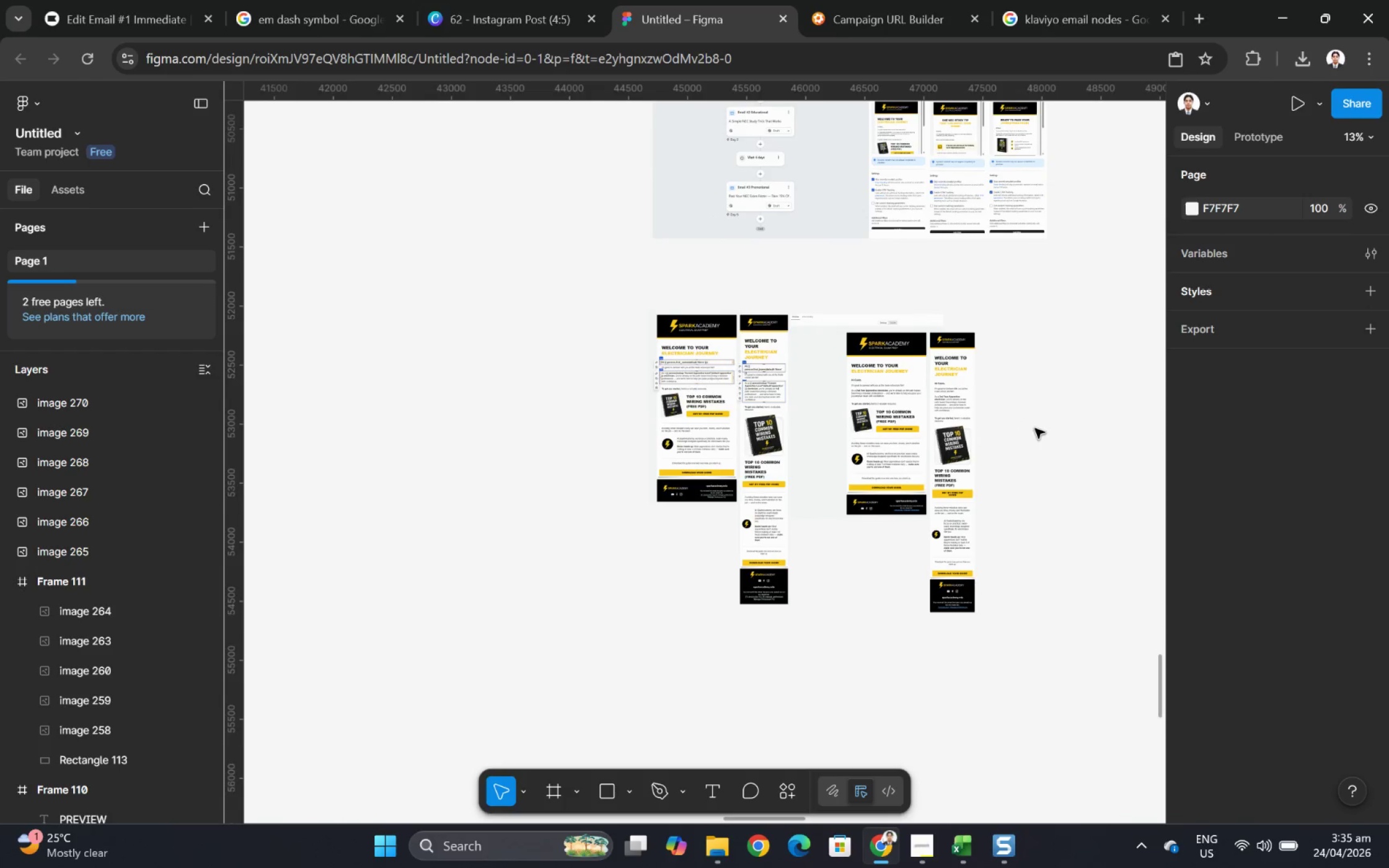 
scroll: coordinate [1034, 428], scroll_direction: up, amount: 8.0
 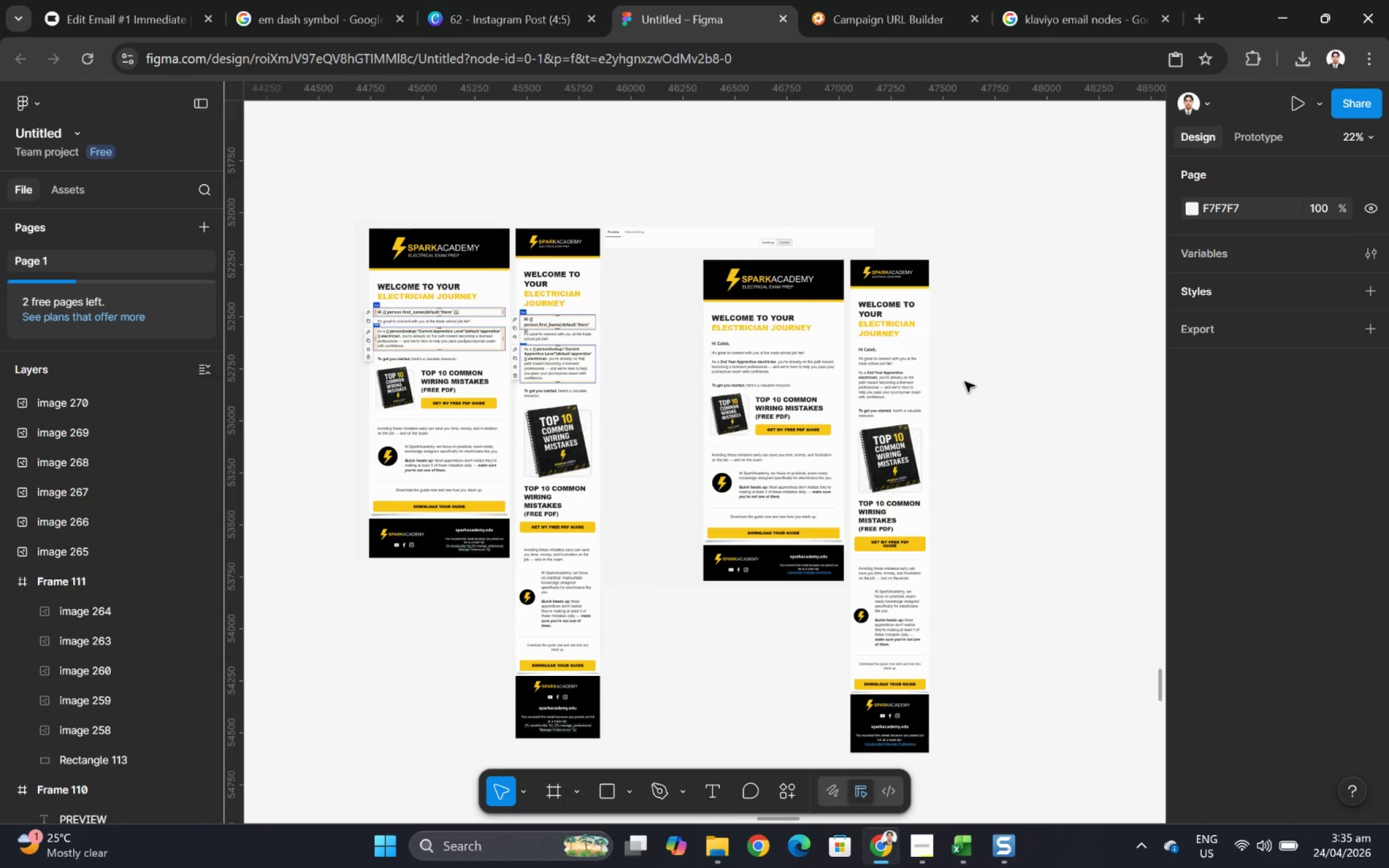 
hold_key(key=ControlLeft, duration=1.95)
scroll: coordinate [449, 348], scroll_direction: up, amount: 6.0
 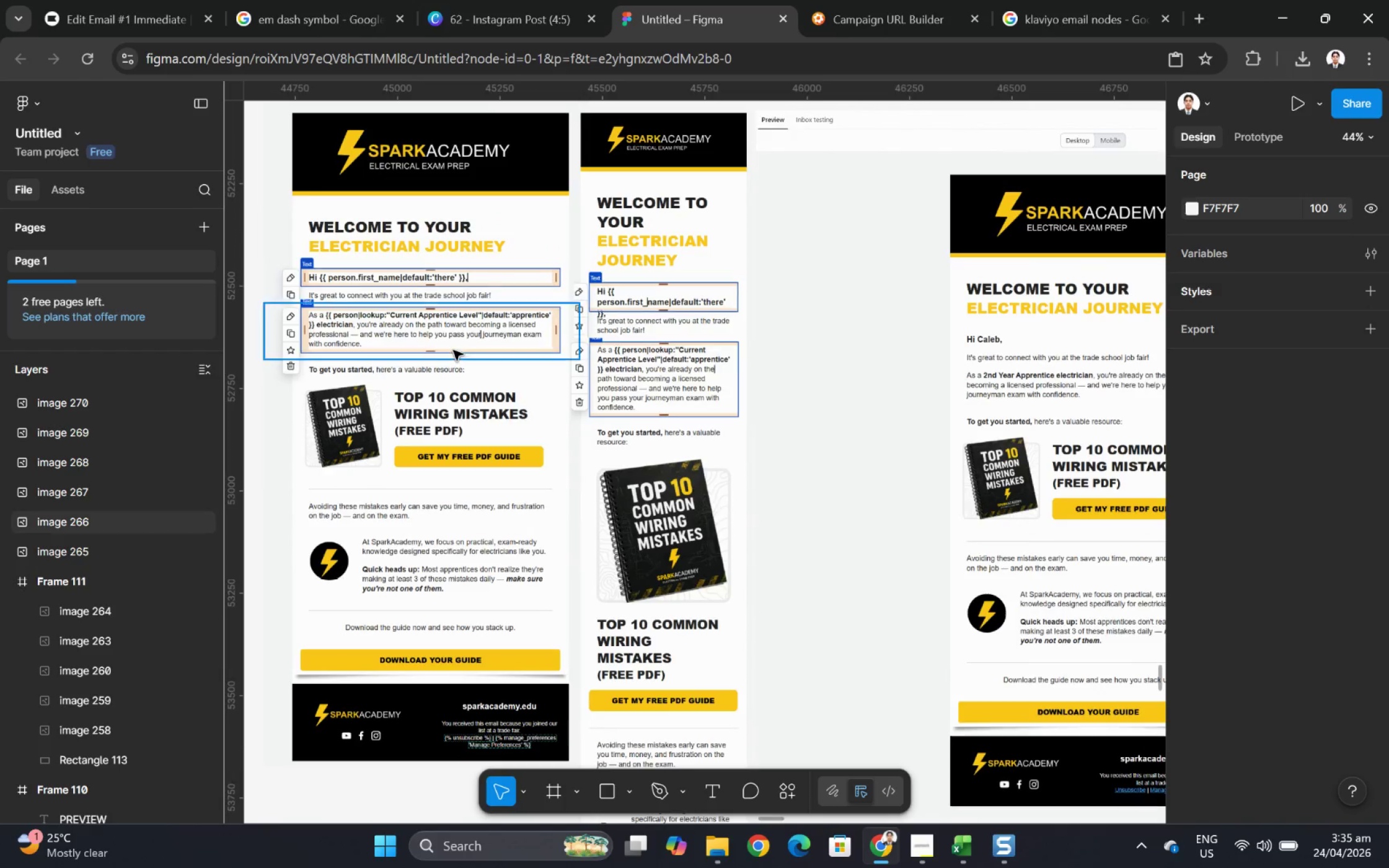 
scroll: coordinate [462, 352], scroll_direction: down, amount: 9.0
 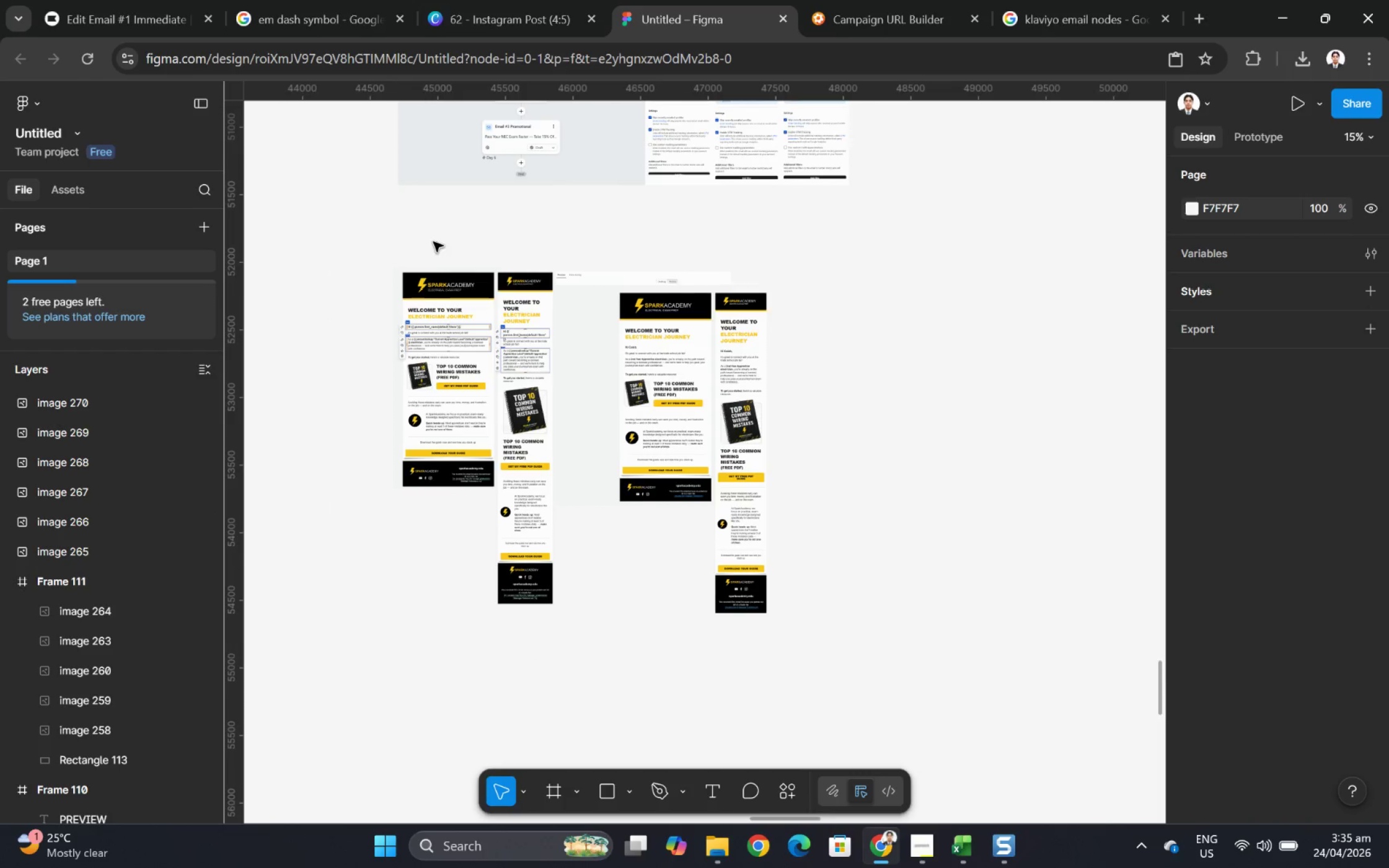 
hold_key(key=ControlLeft, duration=0.74)
 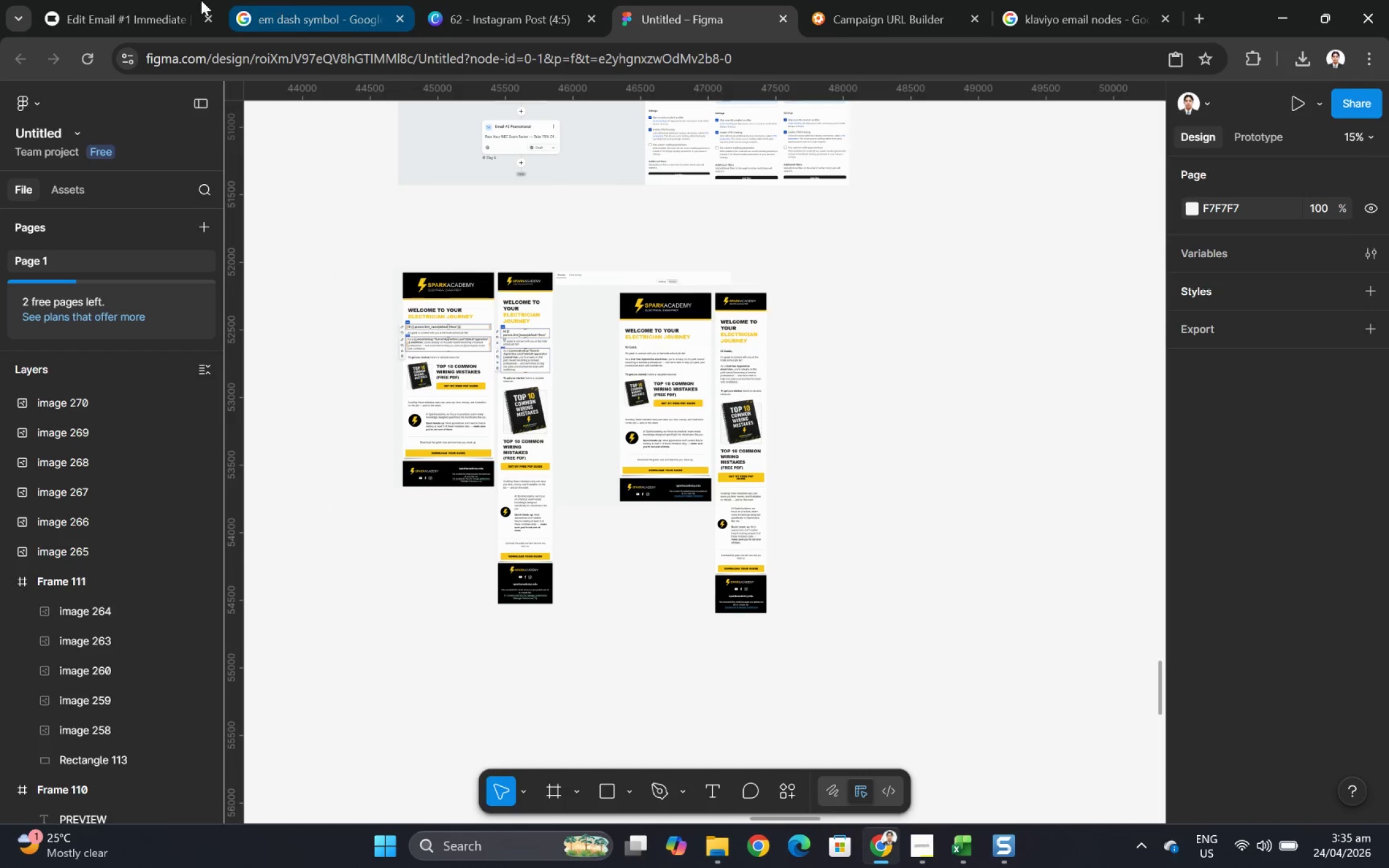 
left_click([134, 2])
 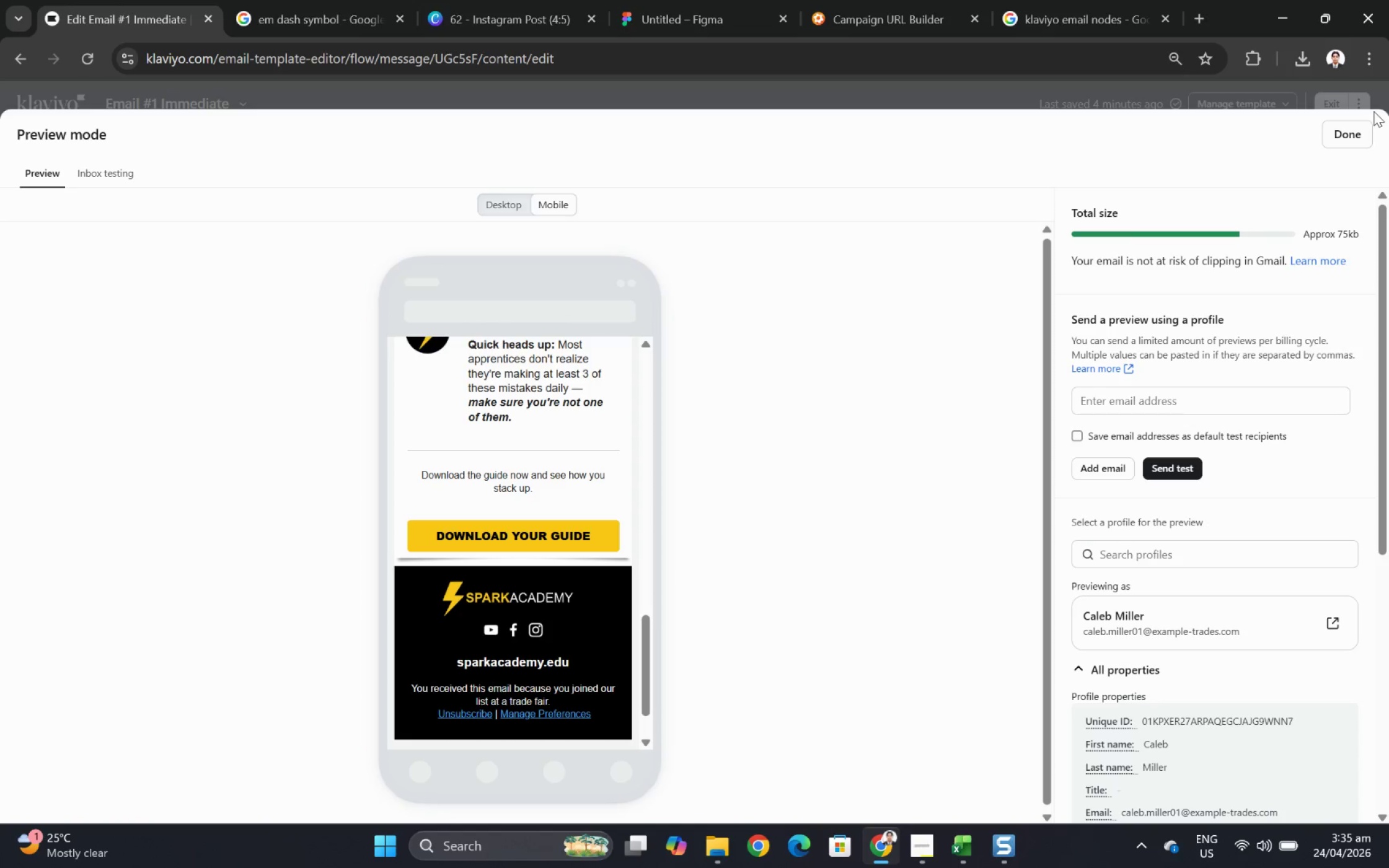 
left_click([1354, 134])
 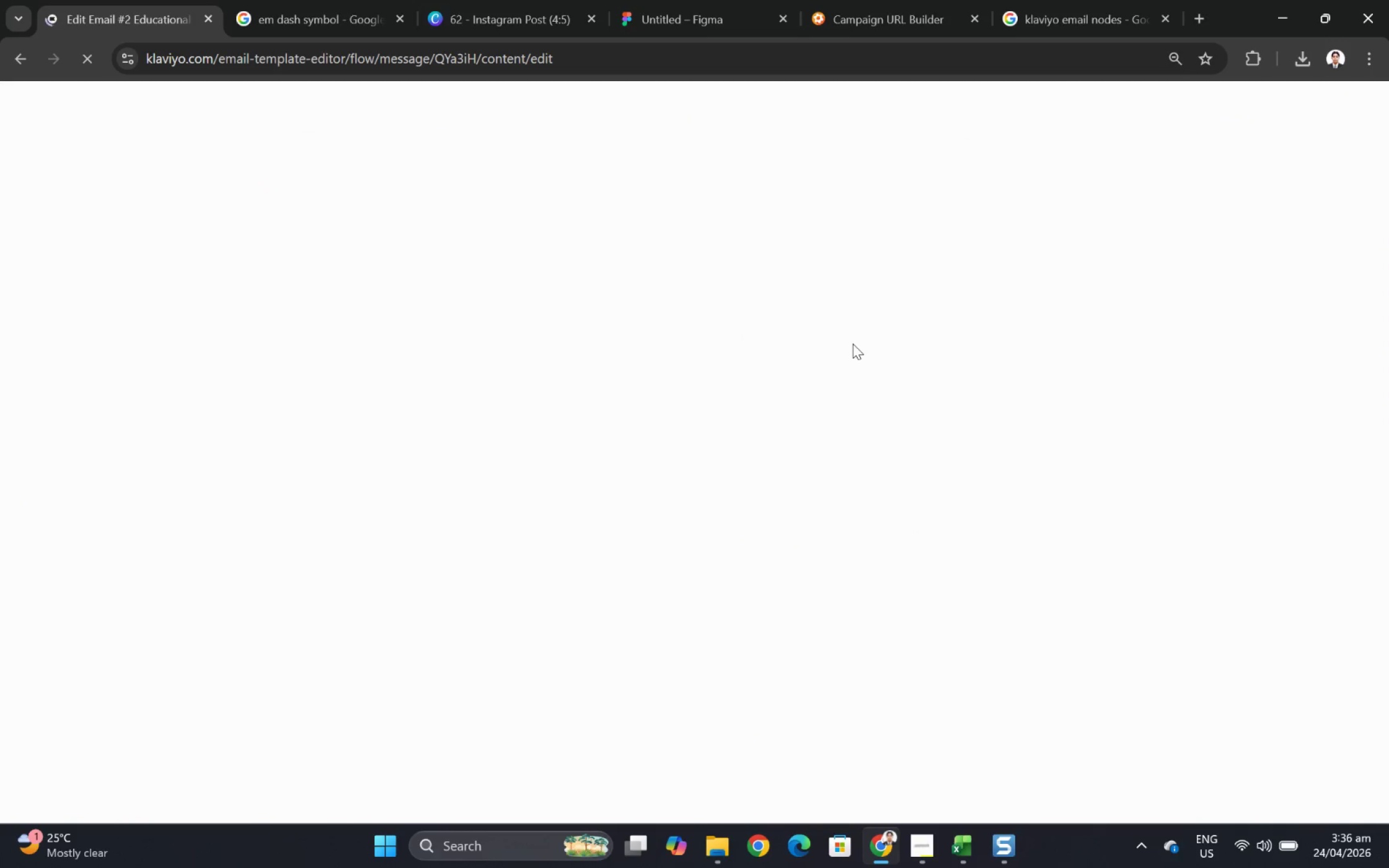 
wait(14.58)
 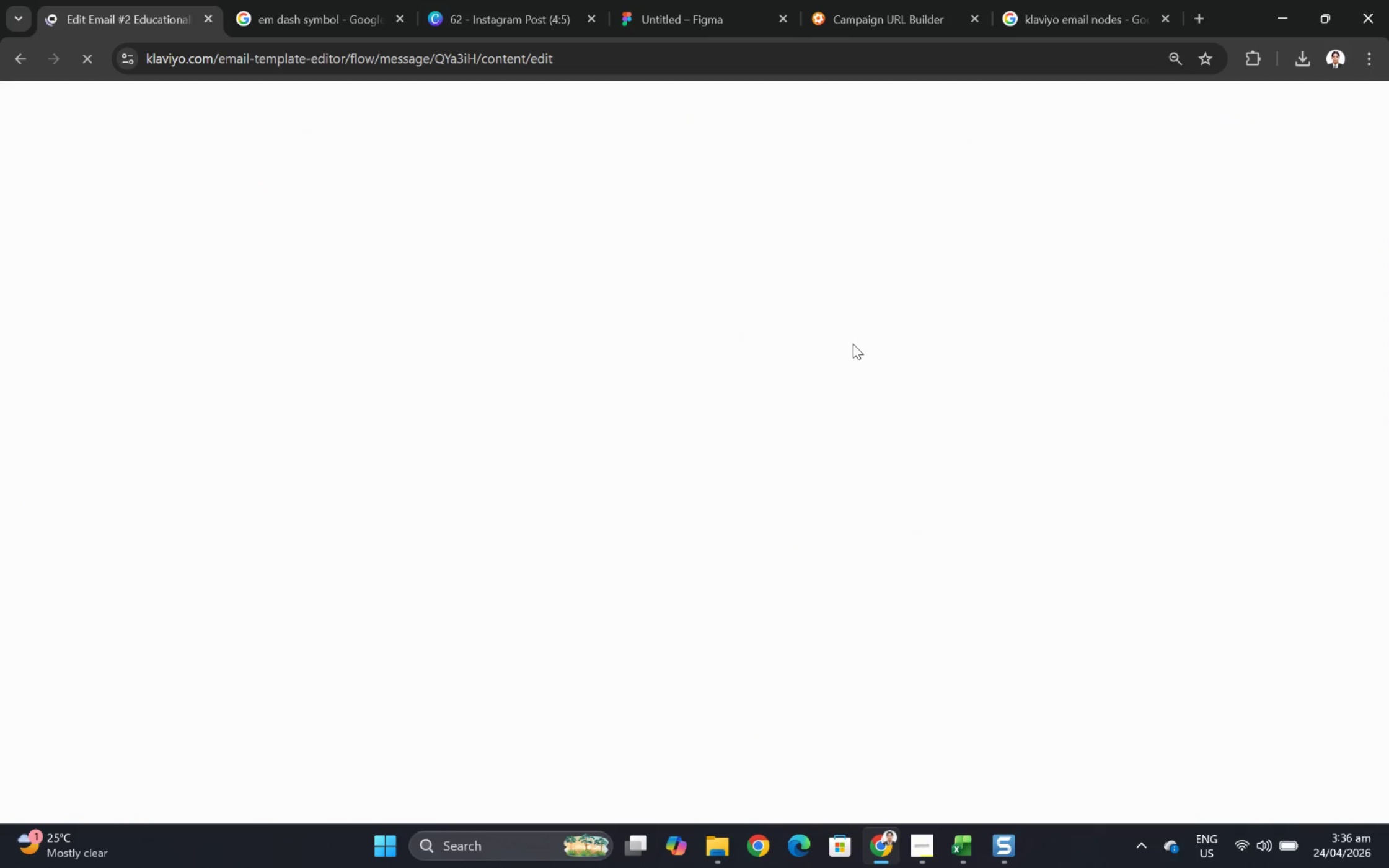 
hold_key(key=ControlLeft, duration=1.08)
scroll: coordinate [1203, 577], scroll_direction: none, amount: 0.0
 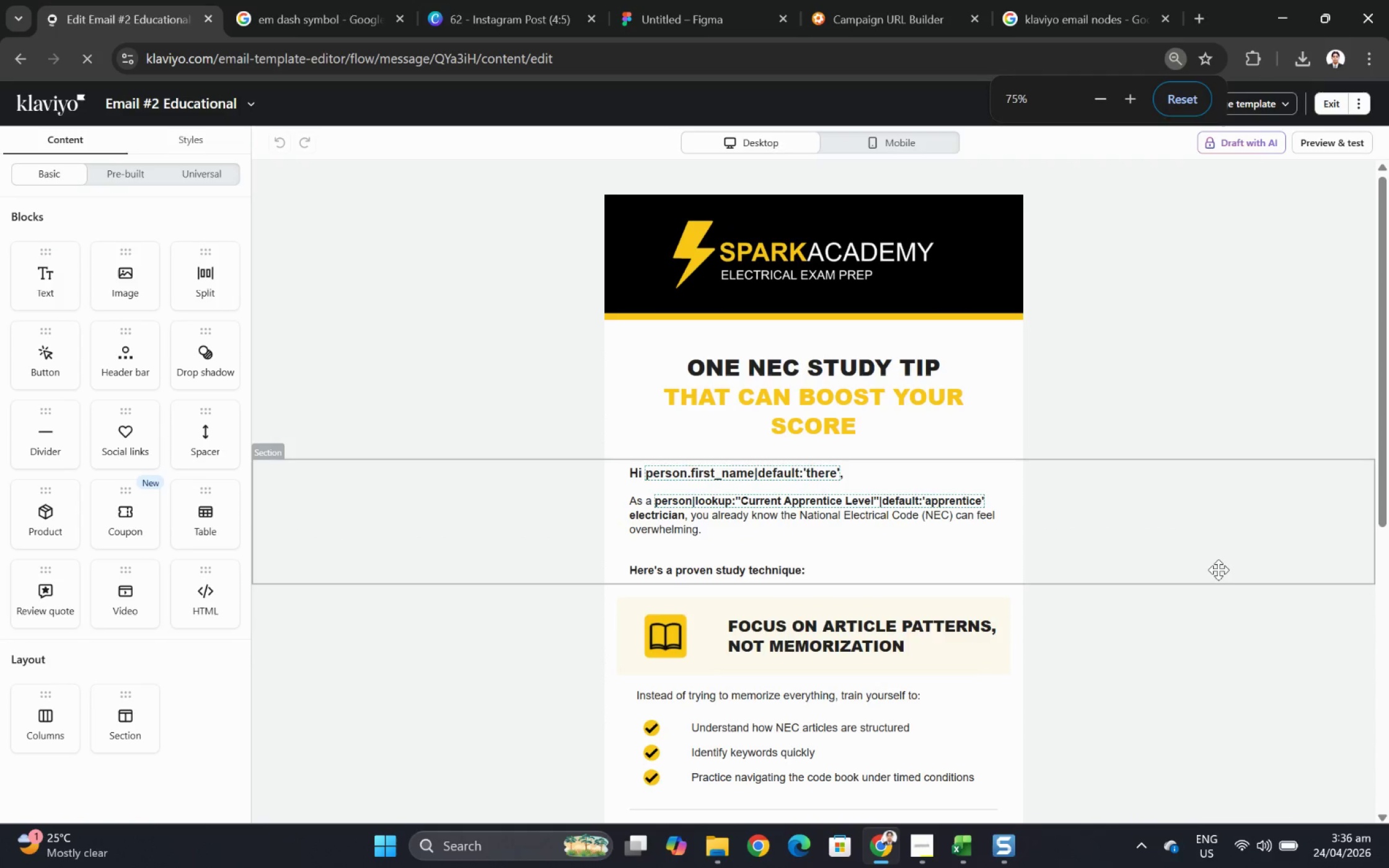 
hold_key(key=ControlLeft, duration=0.82)
scroll: coordinate [1206, 569], scroll_direction: down, amount: 1.0
 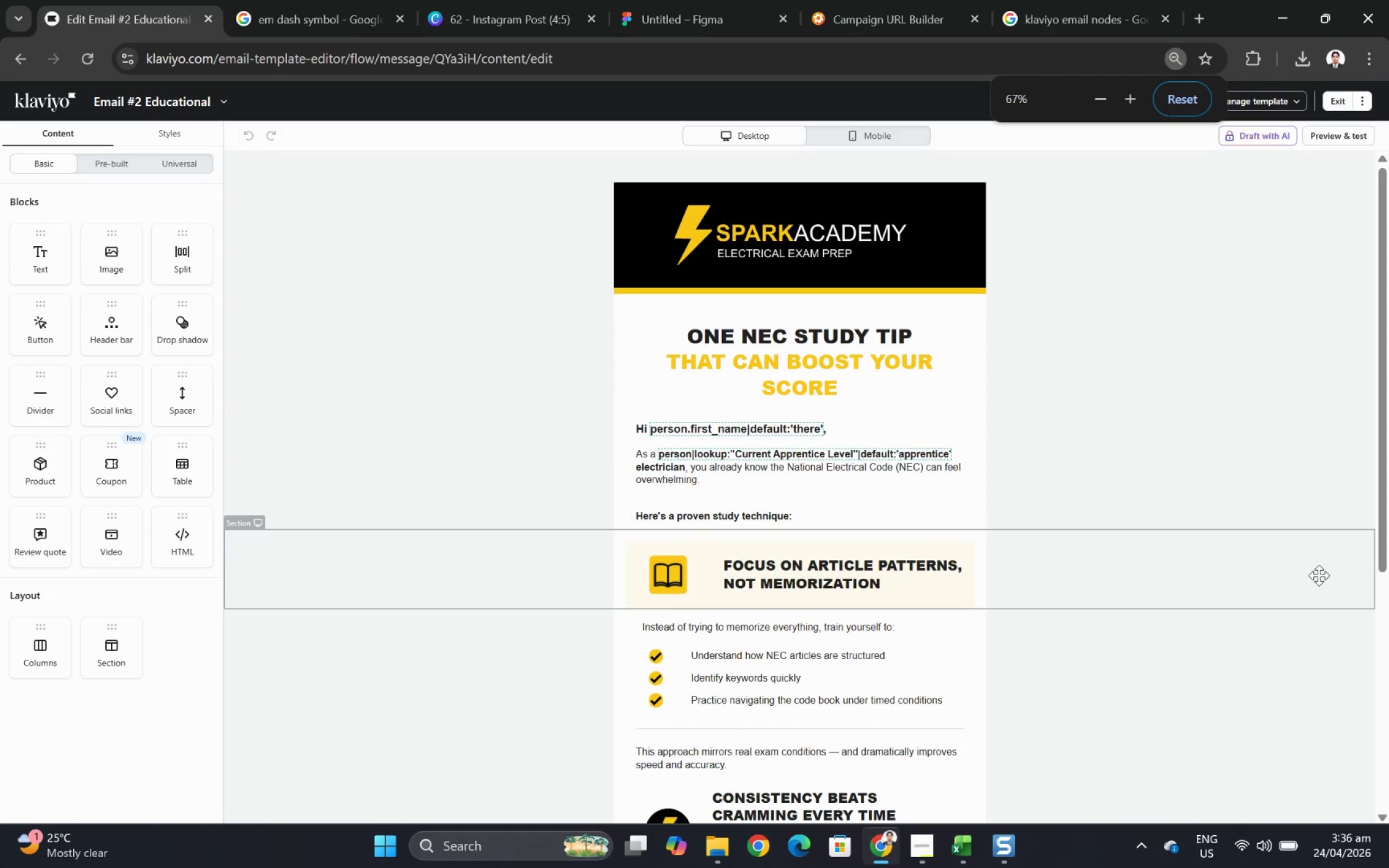 
scroll: coordinate [1320, 576], scroll_direction: up, amount: 1.0
 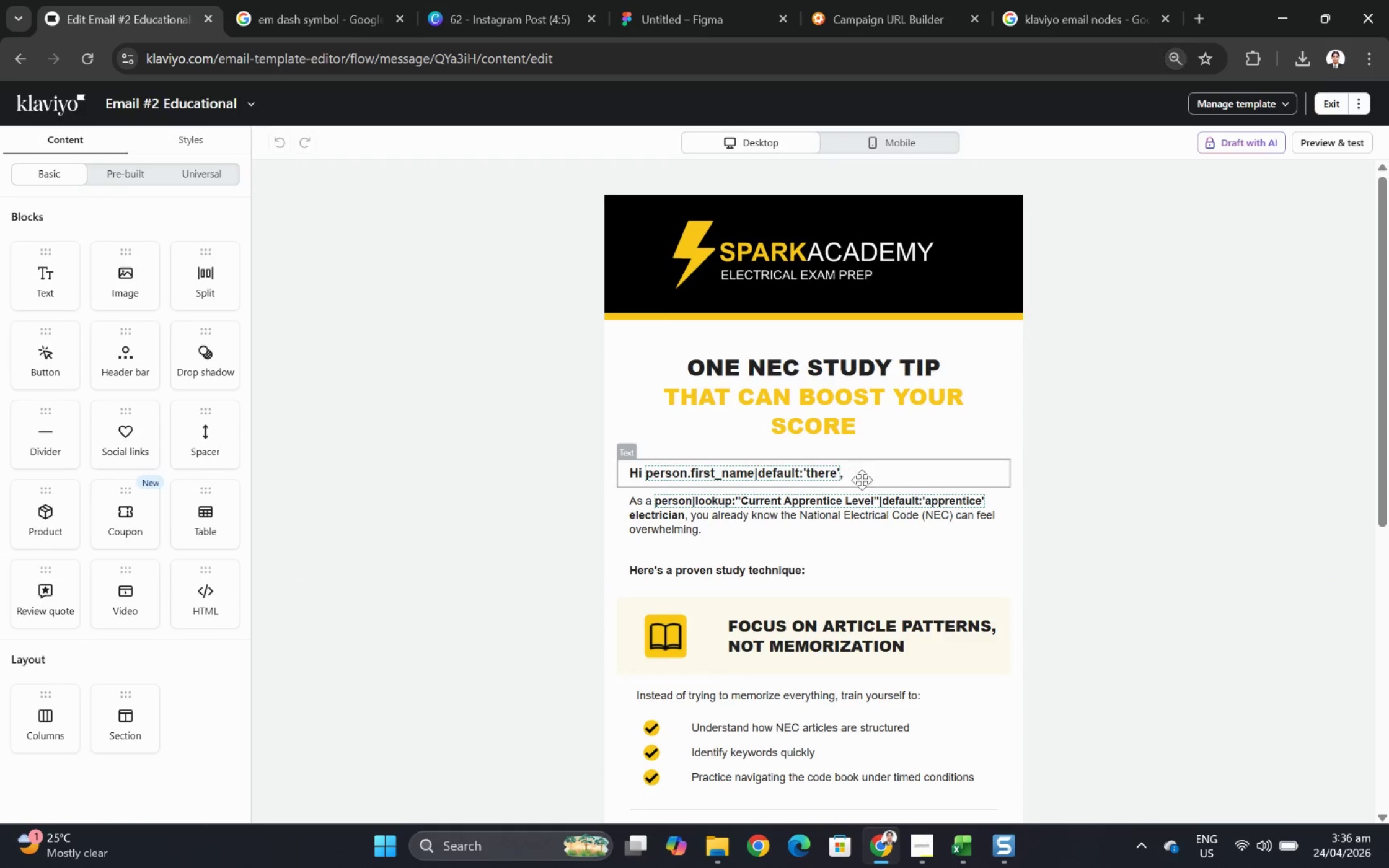 
double_click([883, 475])
 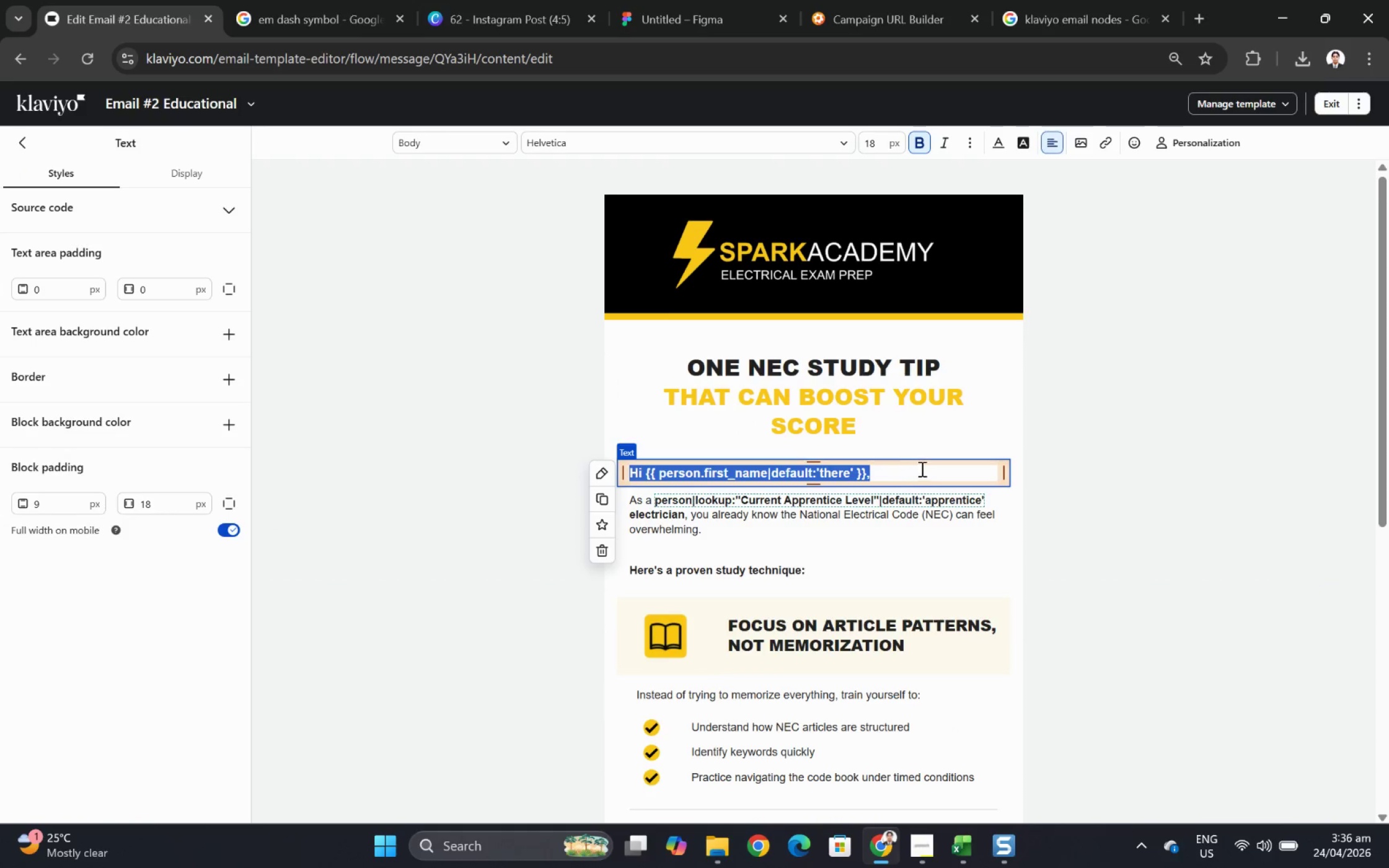 
left_click([928, 471])
 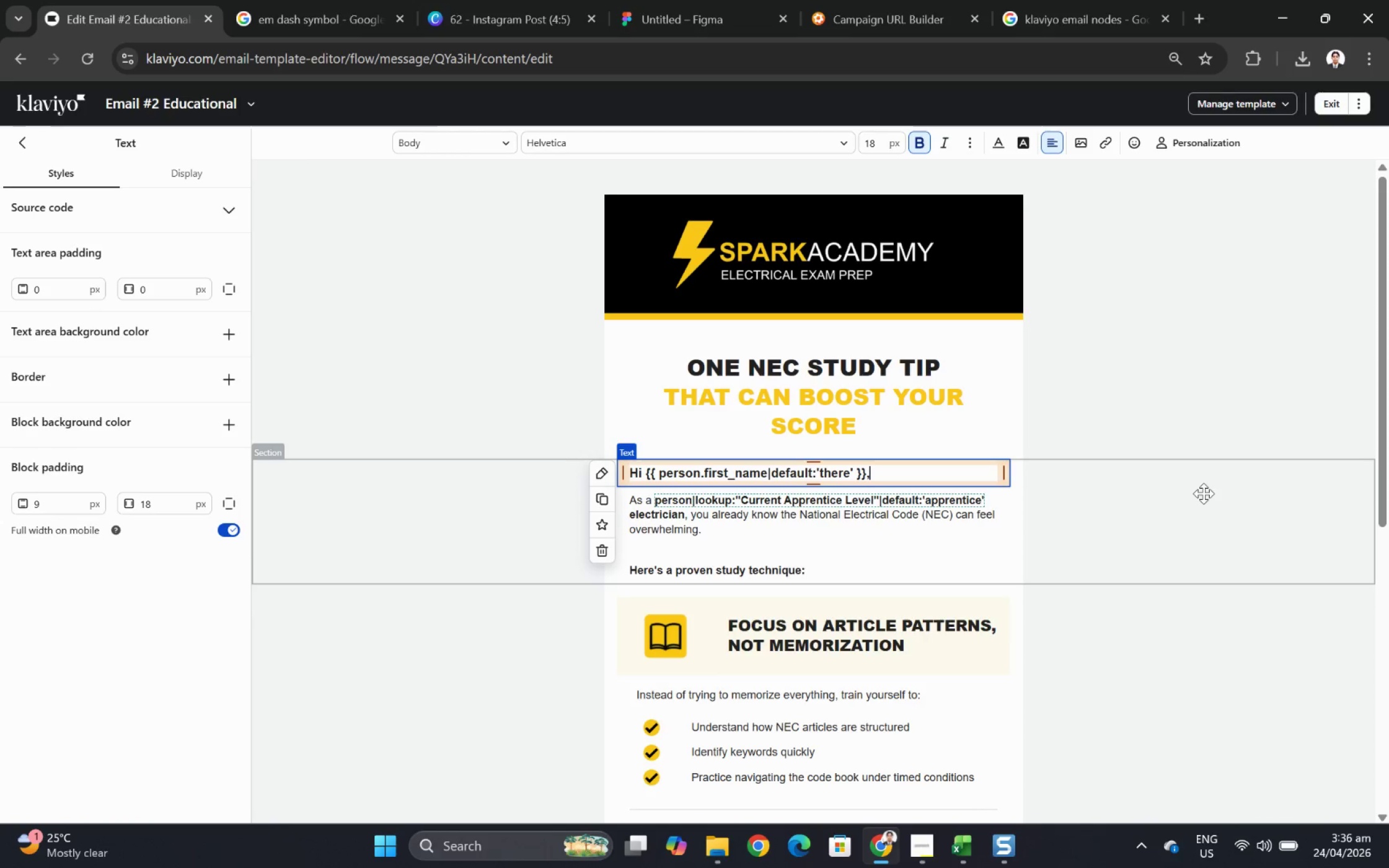 
key(F12)
 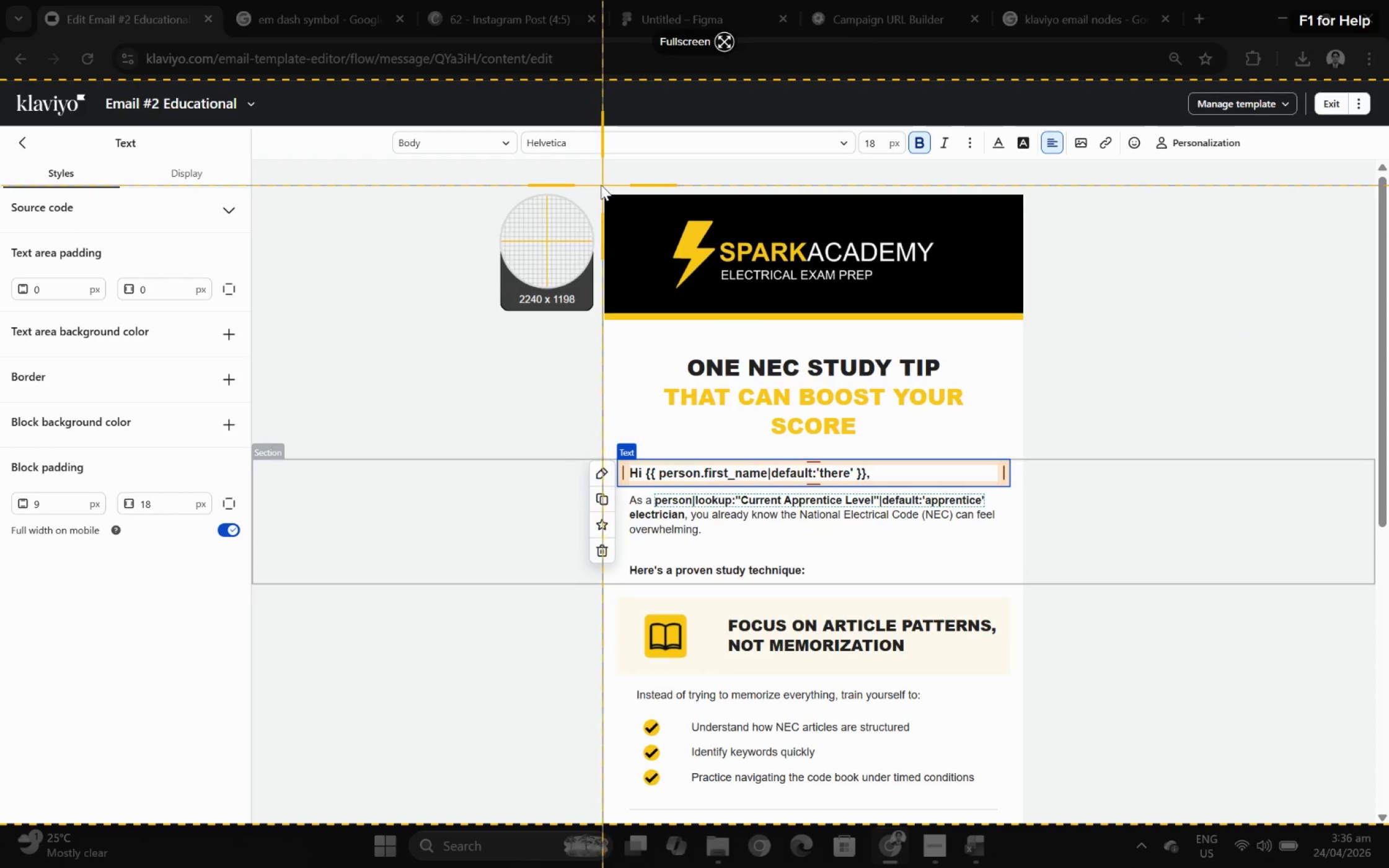 
left_click_drag(start_coordinate=[593, 184], to_coordinate=[1039, 818])
 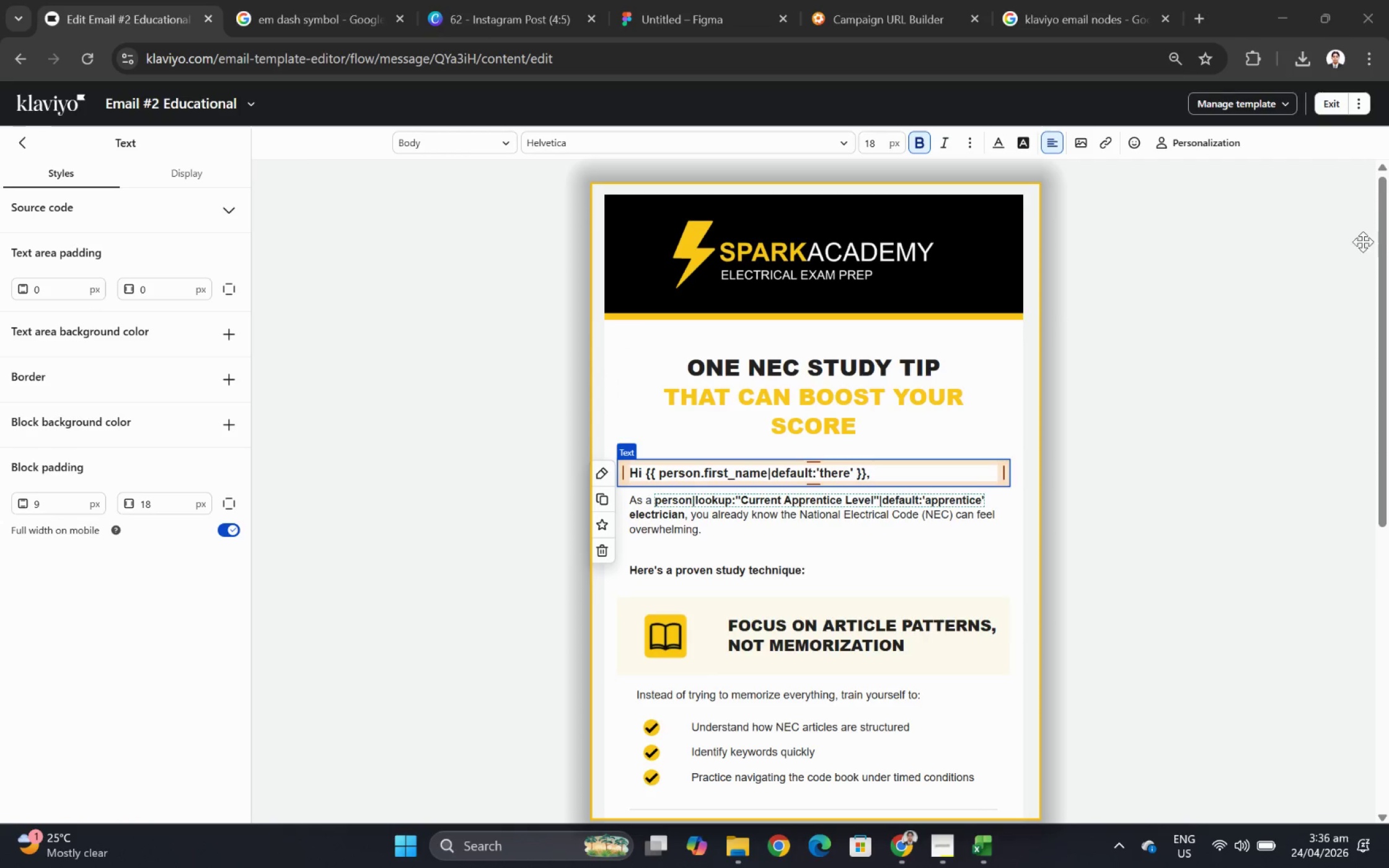 
left_click_drag(start_coordinate=[1385, 214], to_coordinate=[1388, 436])
 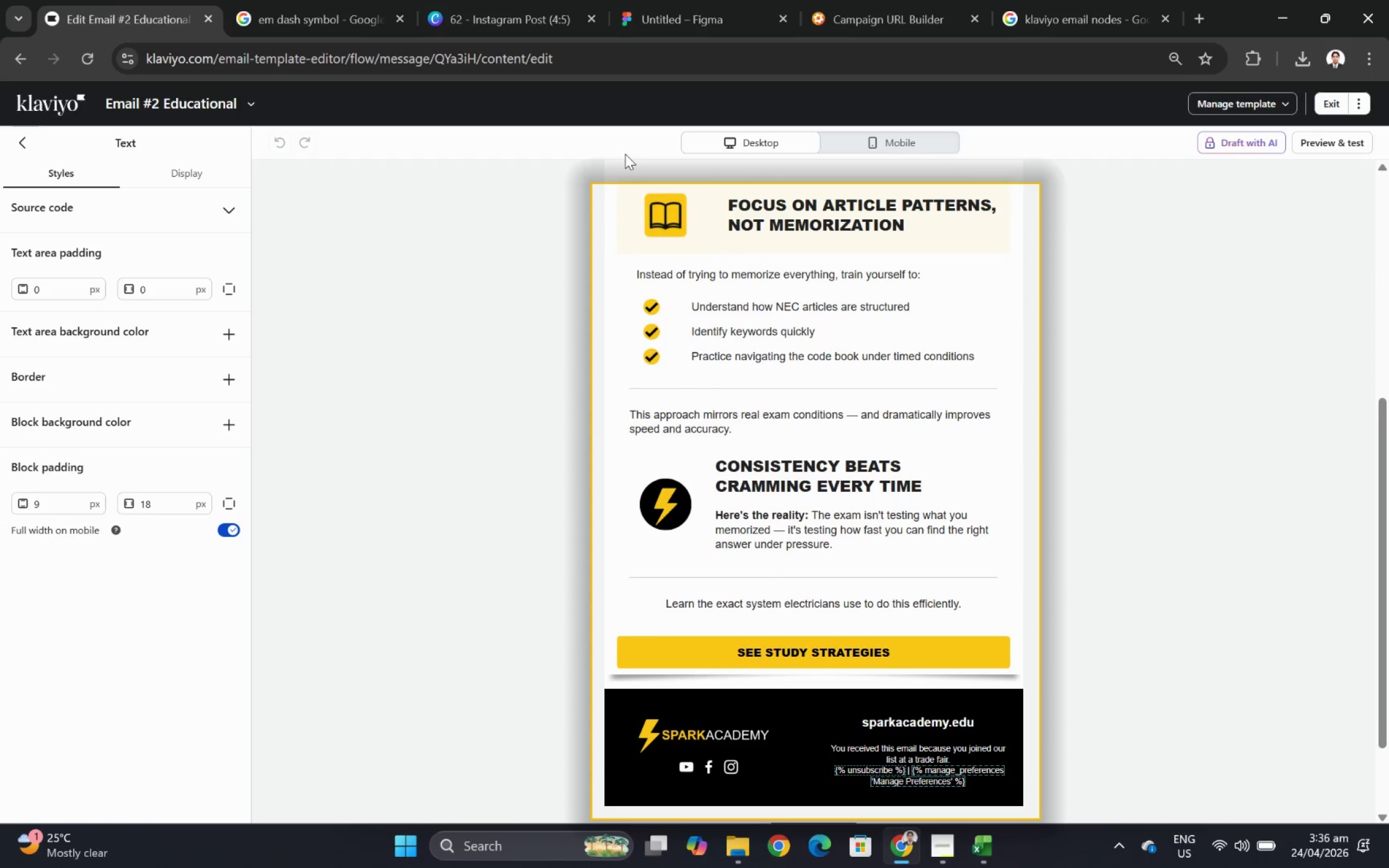 
left_click([625, 154])
 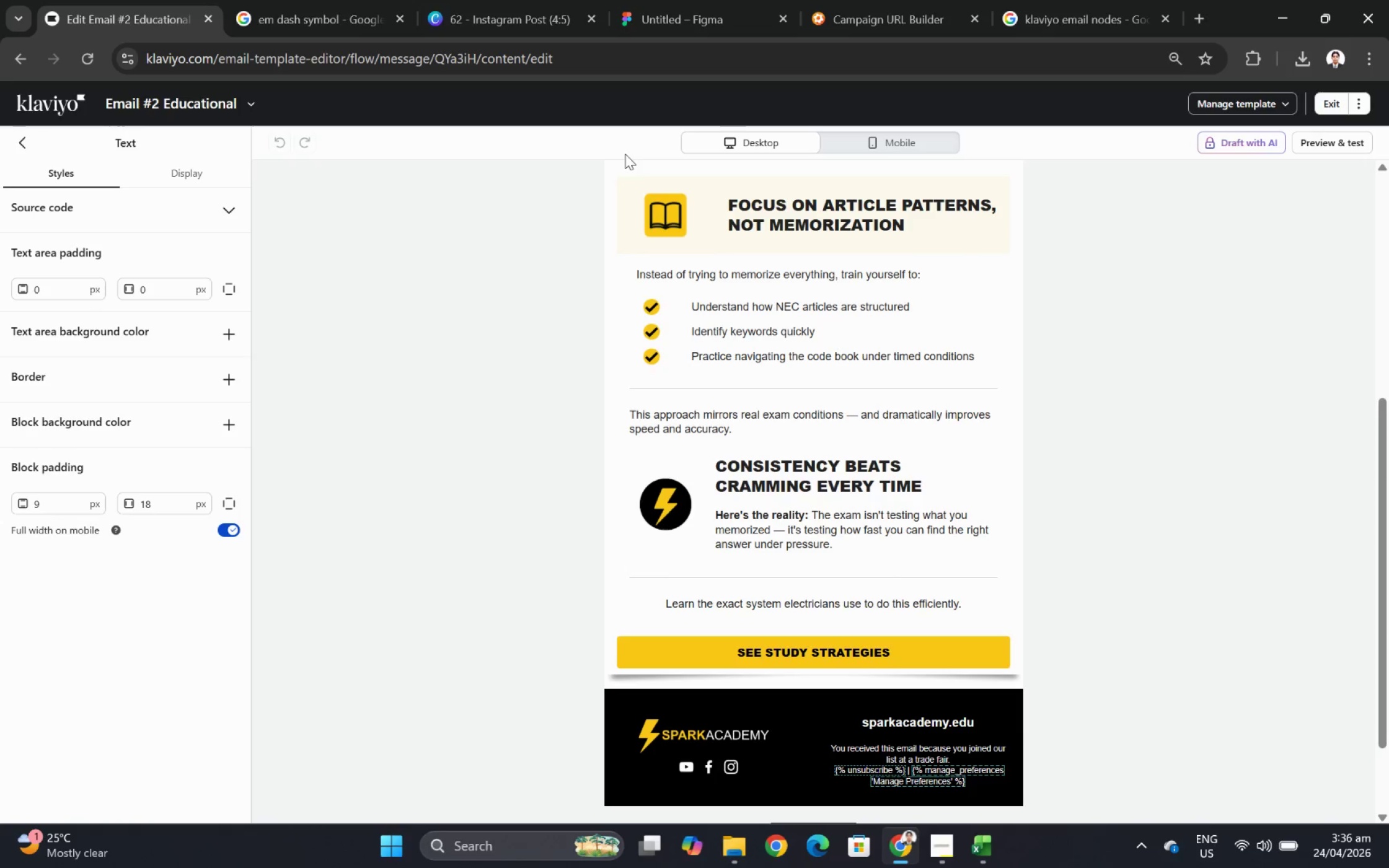 
wait(5.83)
 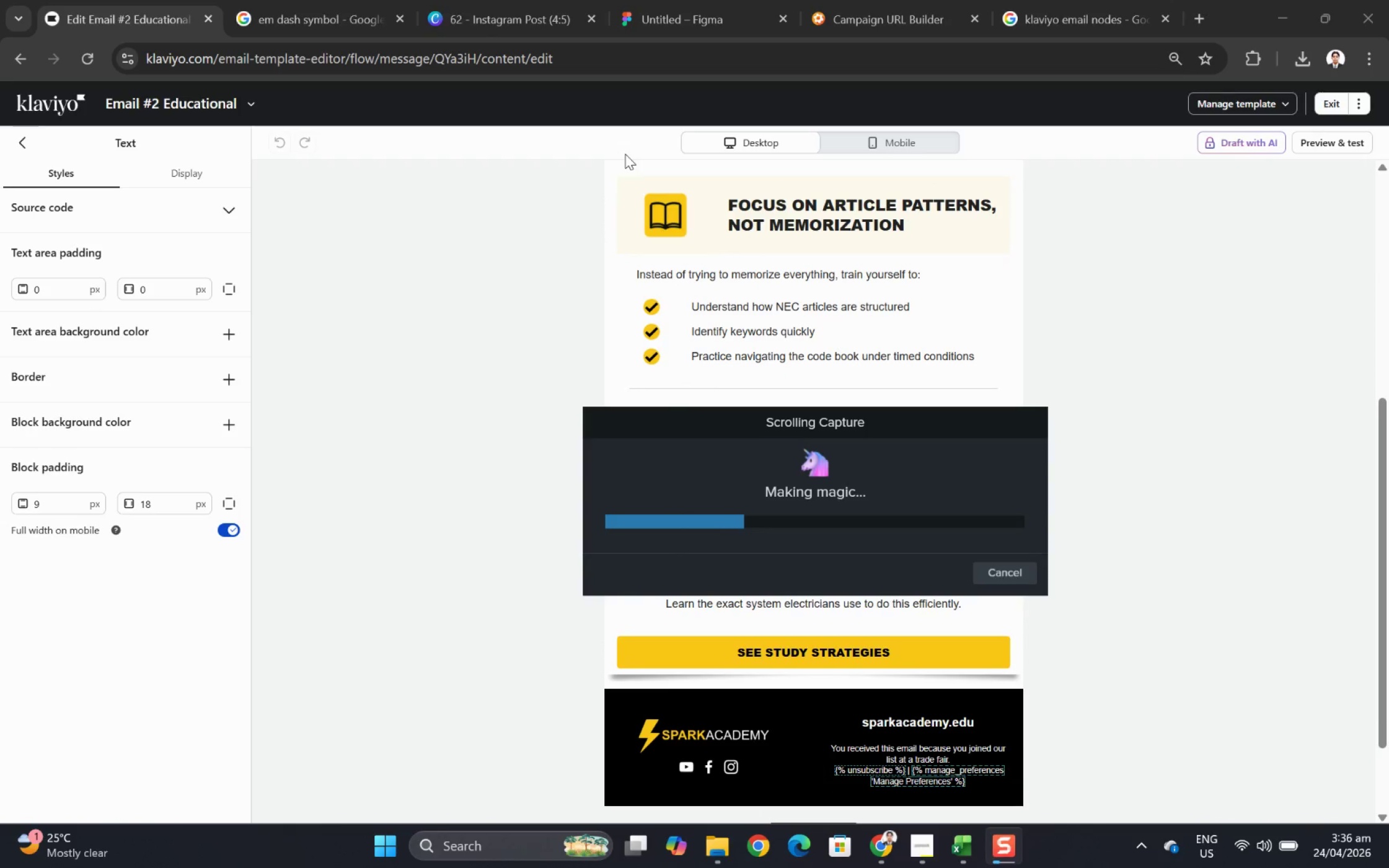 
key(Control+C)
 